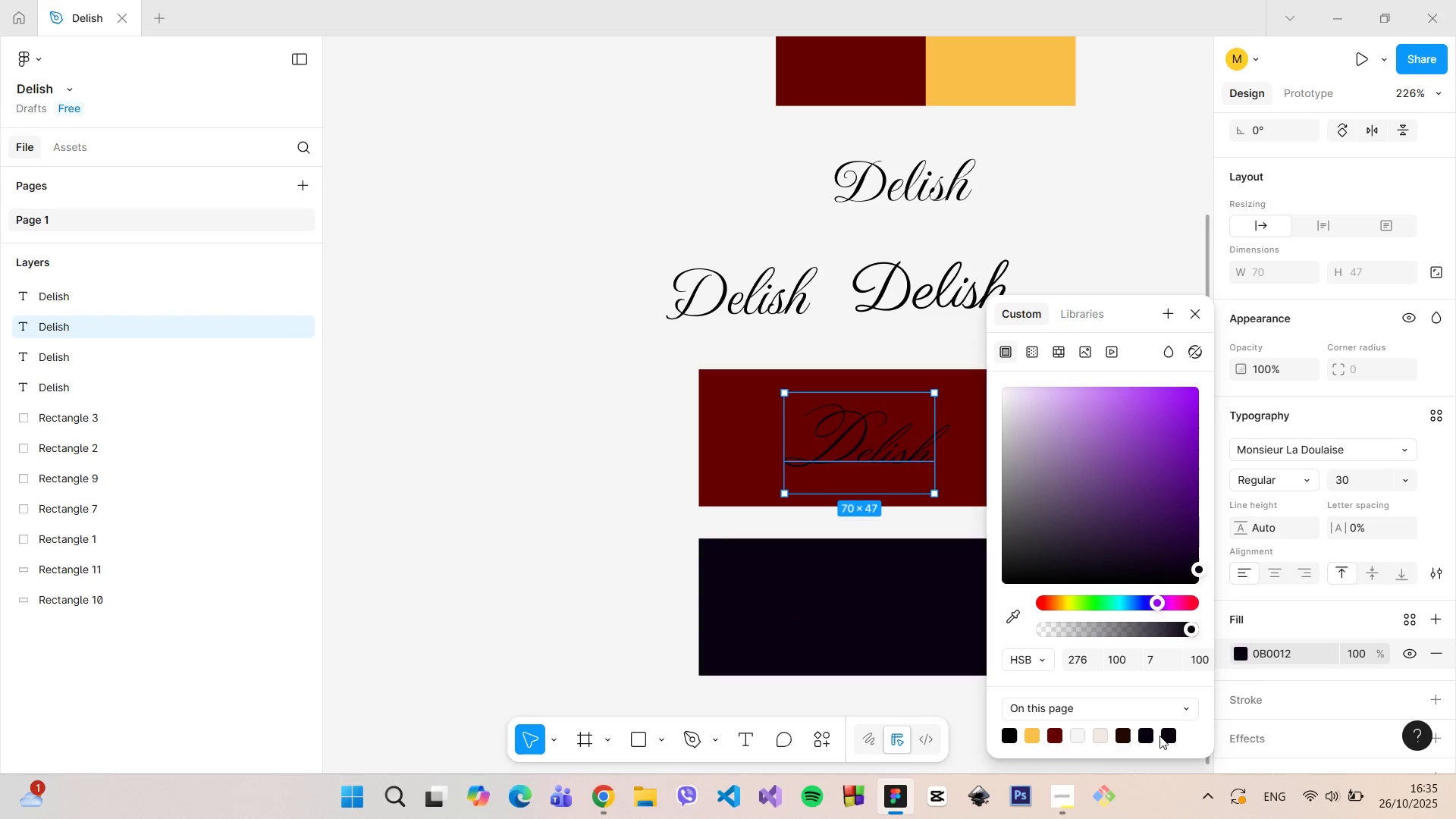 
double_click([1168, 736])
 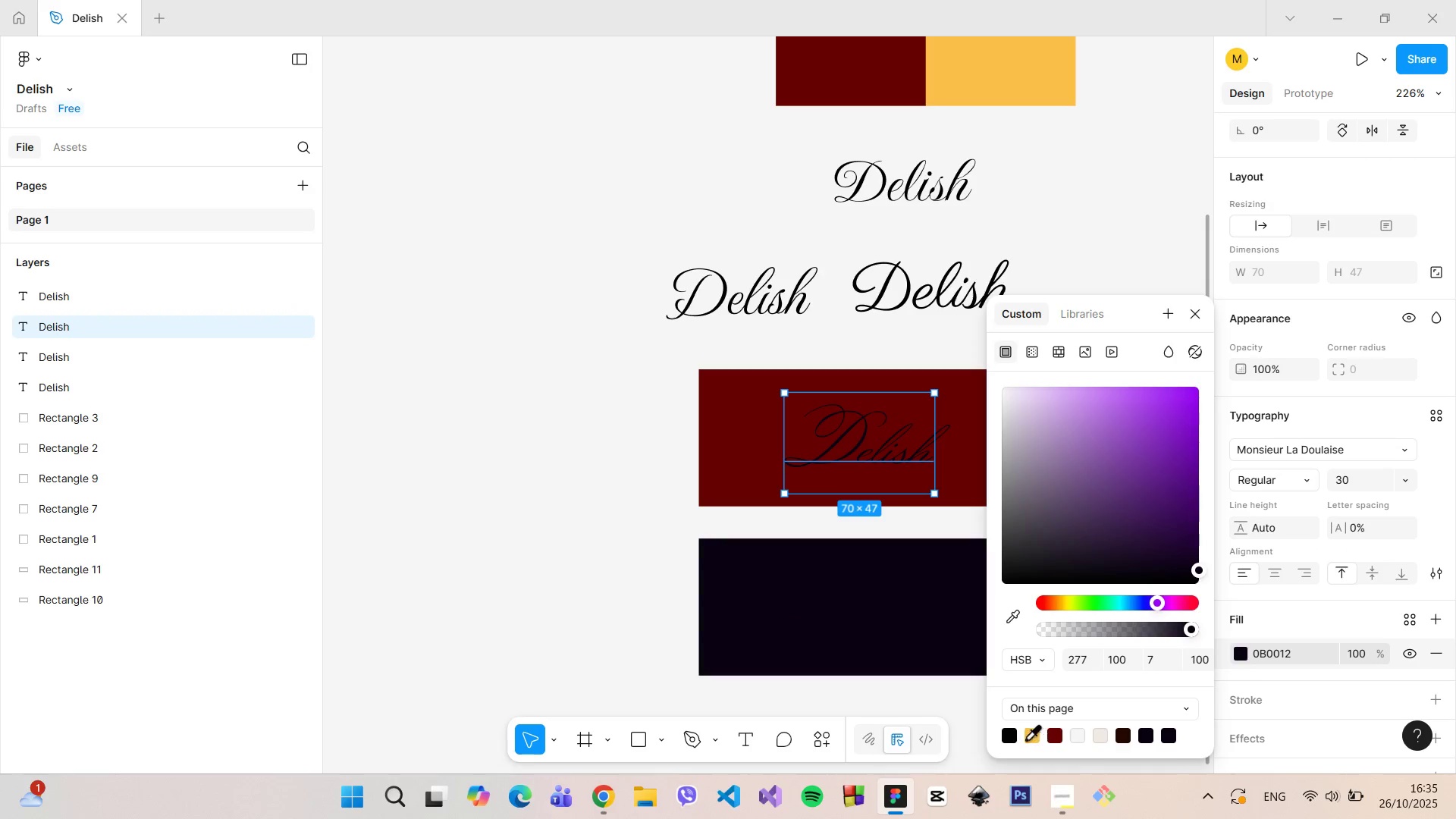 
left_click([1006, 738])
 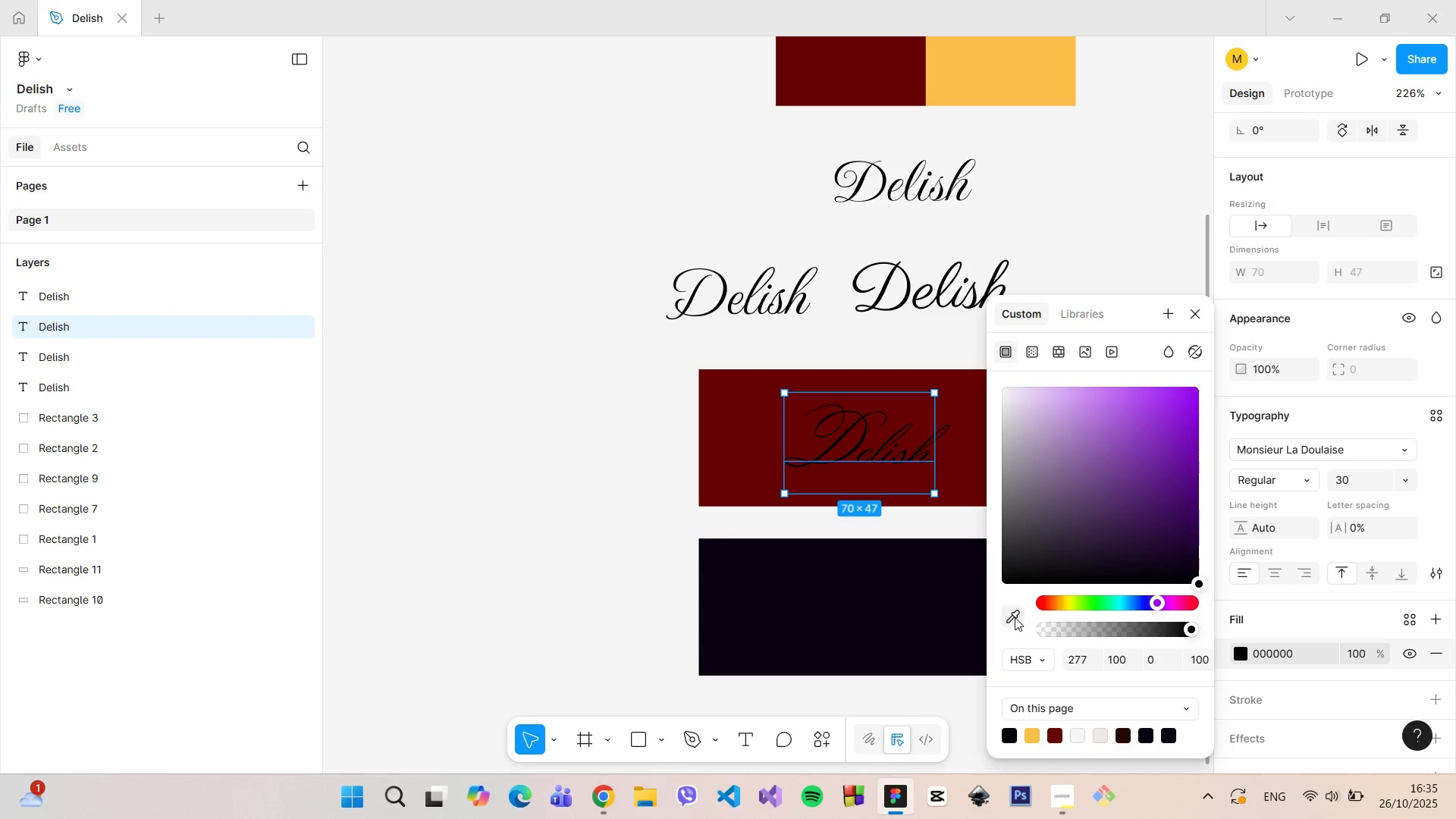 
left_click([1013, 617])
 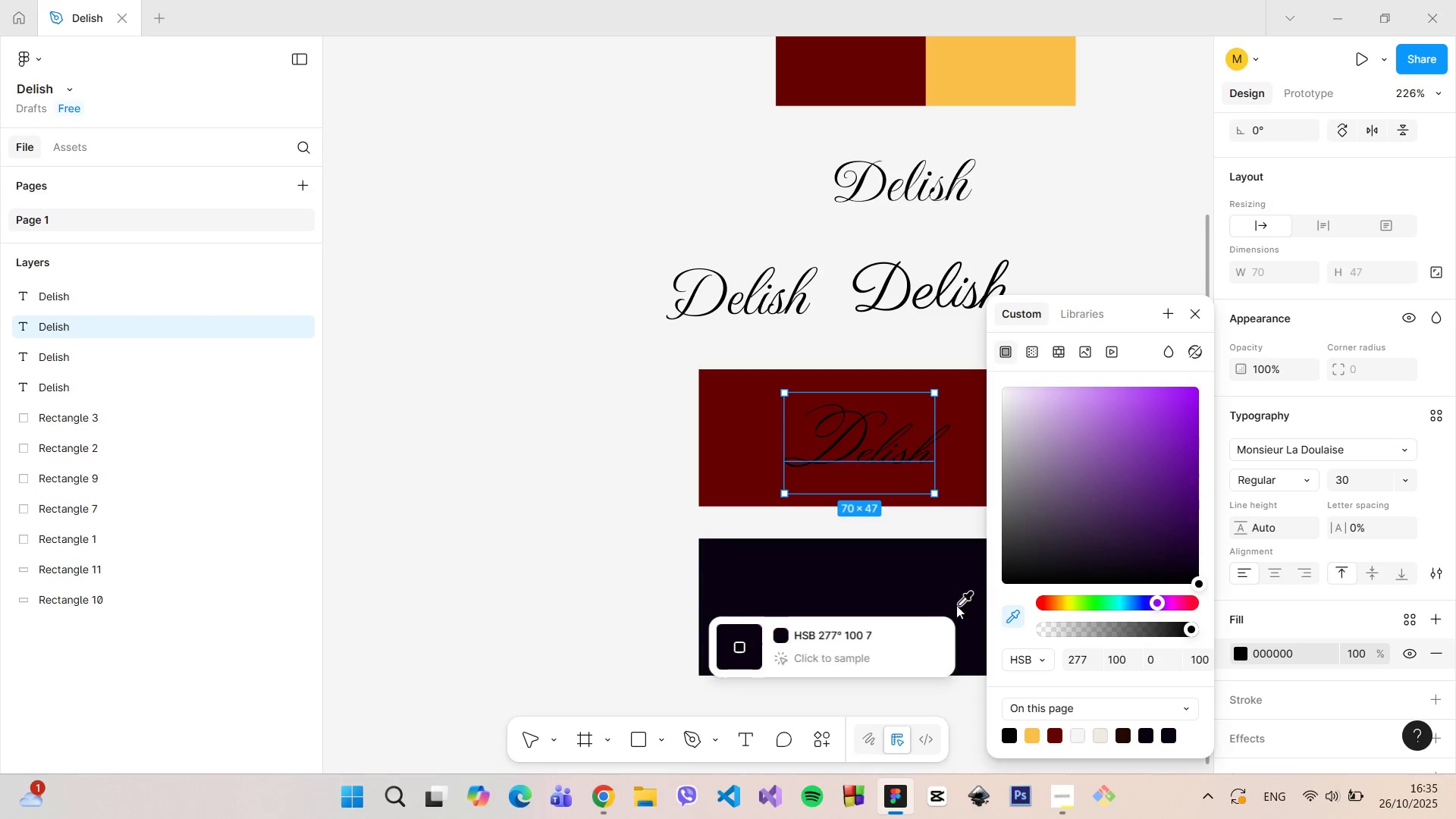 
left_click([956, 605])
 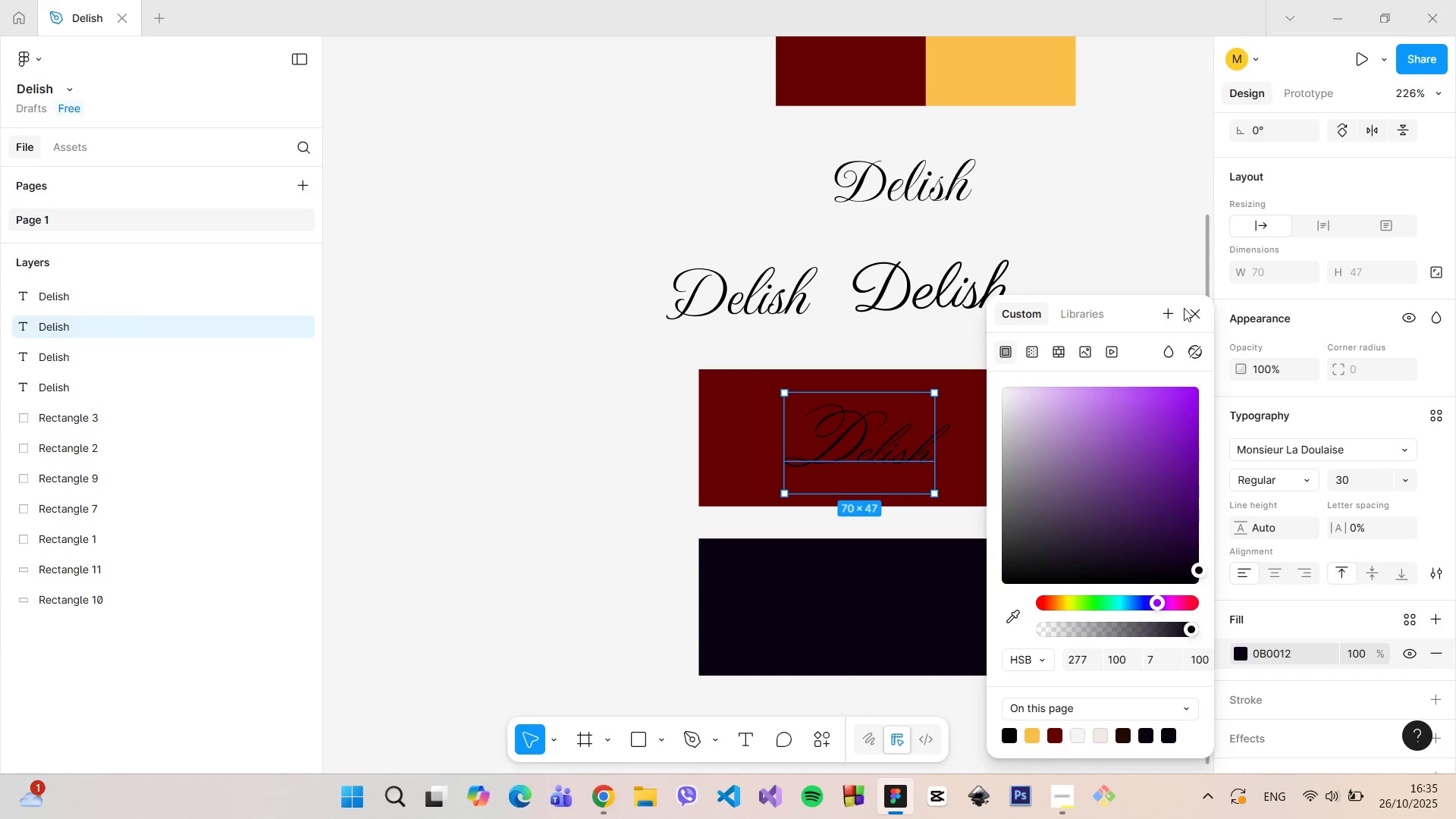 
left_click([1200, 308])
 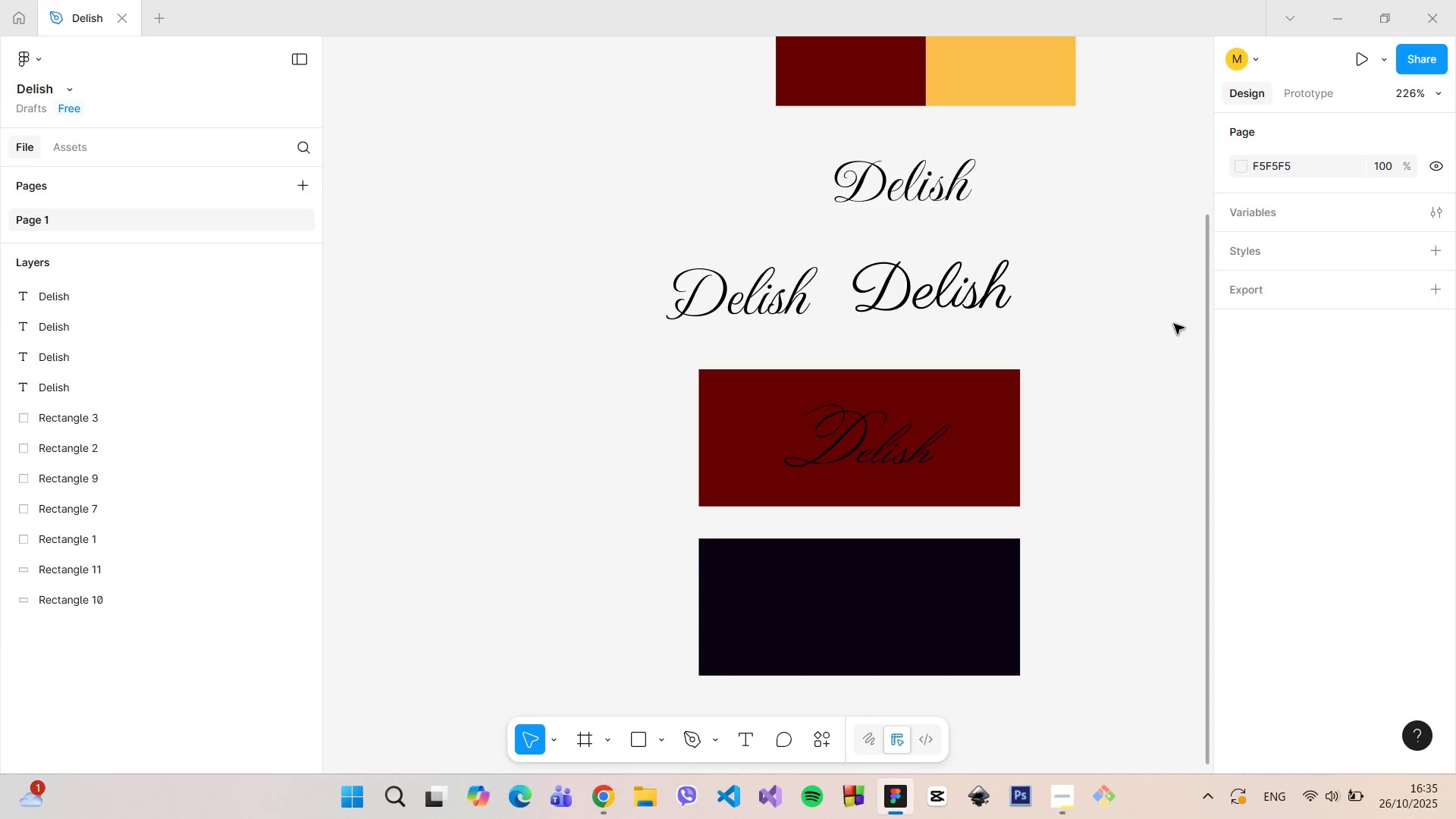 
scroll: coordinate [1069, 517], scroll_direction: up, amount: 4.0
 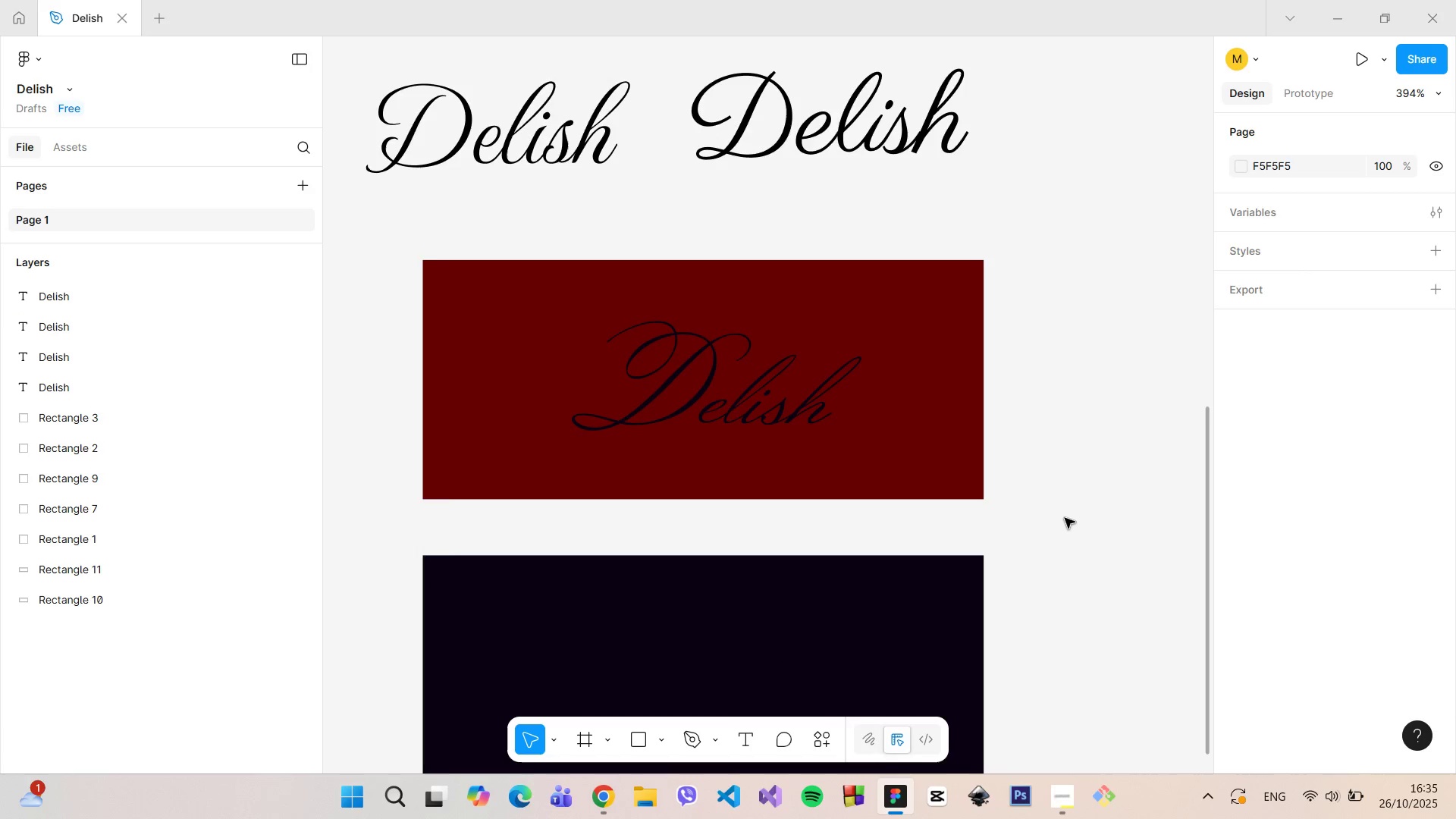 
scroll: coordinate [1065, 518], scroll_direction: down, amount: 3.0
 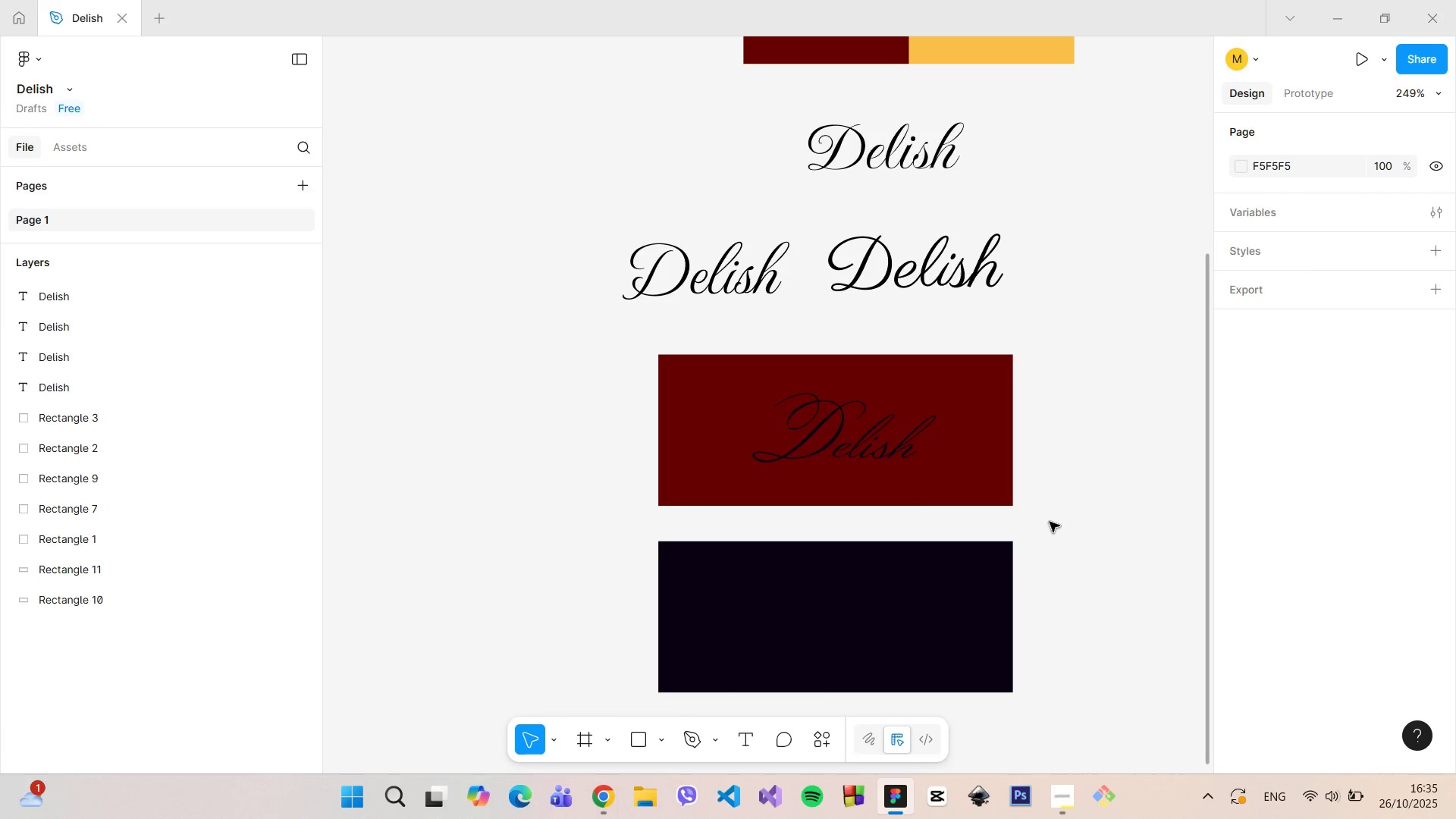 
left_click([886, 447])
 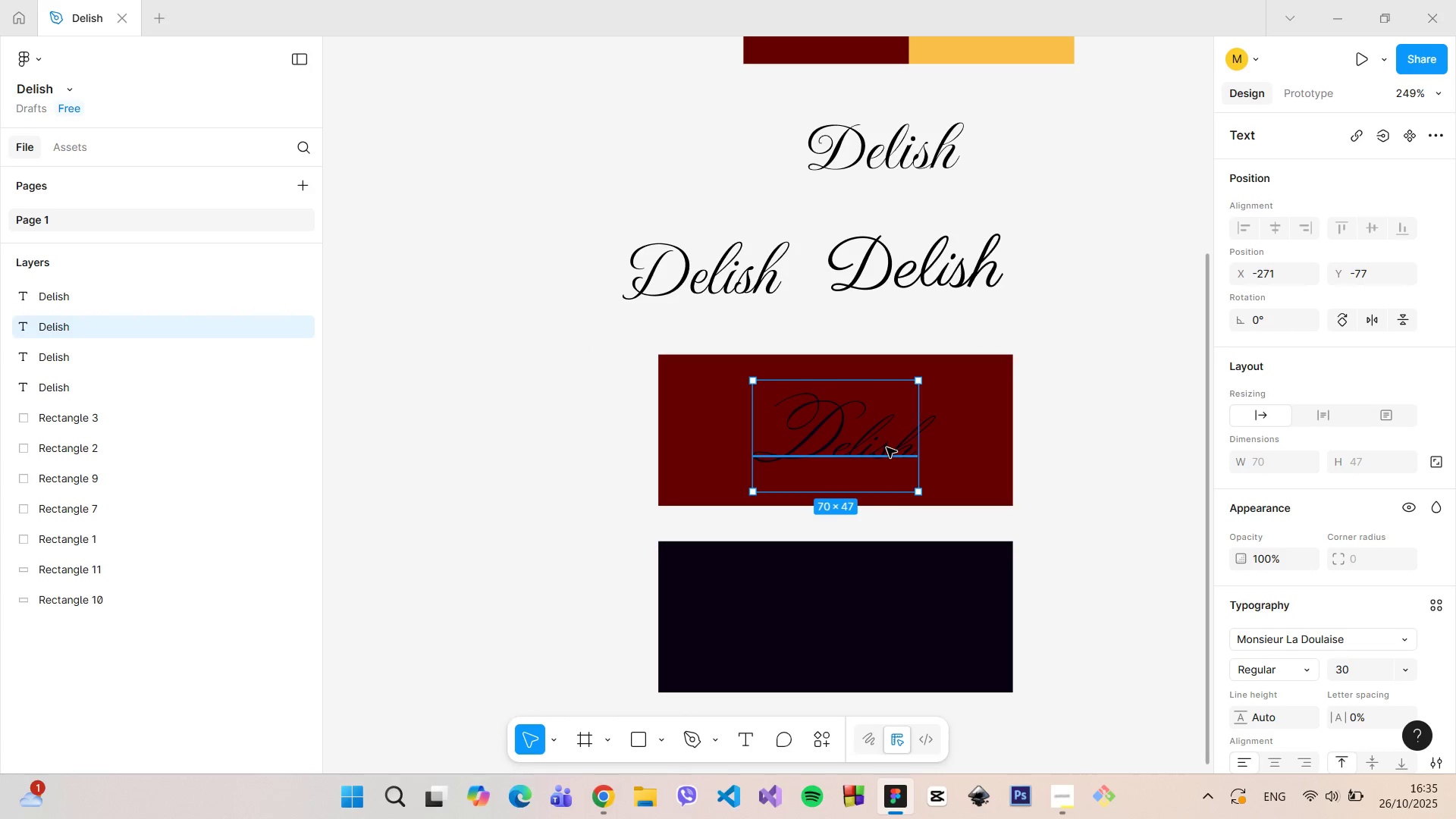 
key(Backspace)
 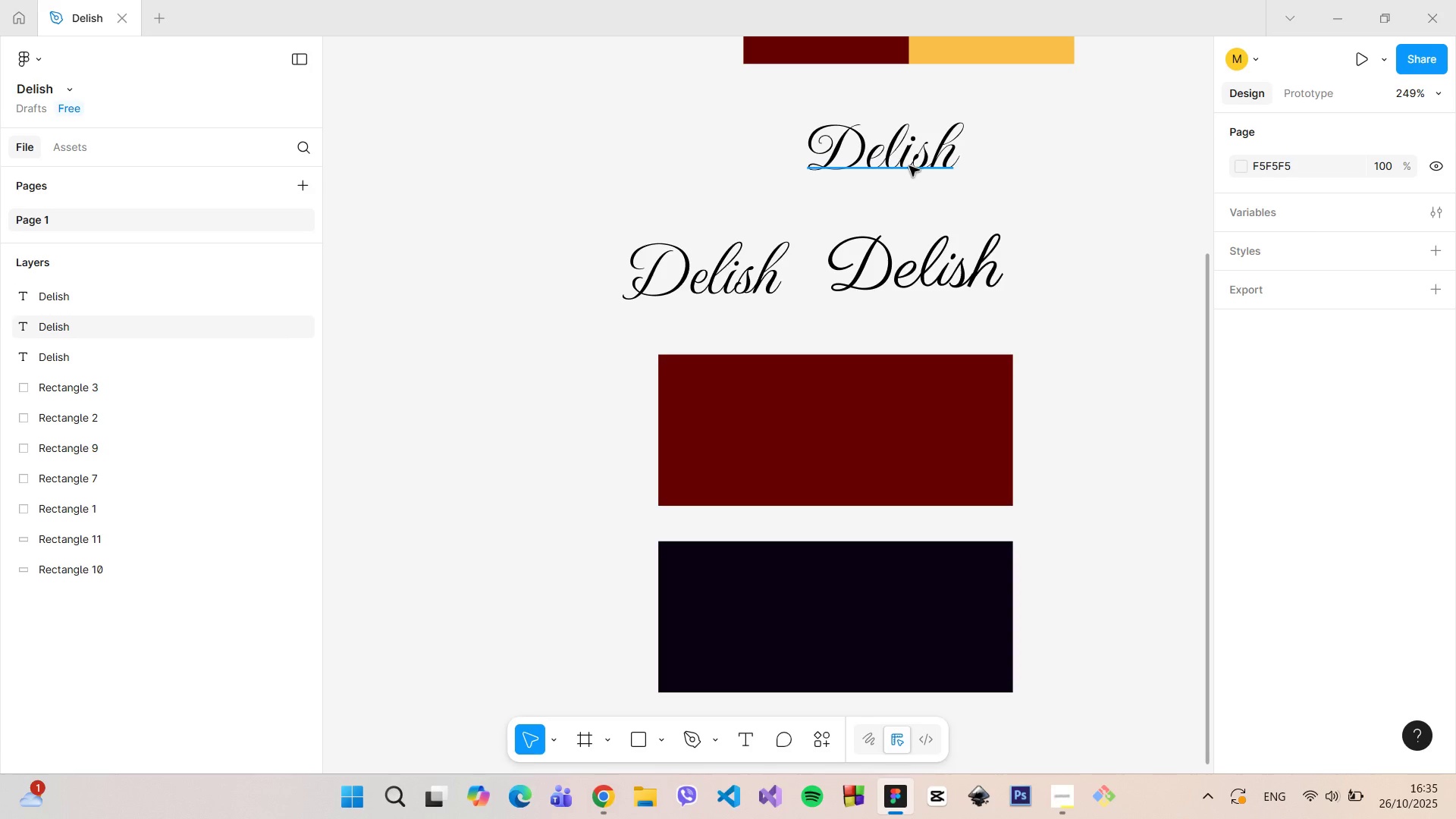 
left_click([887, 260])
 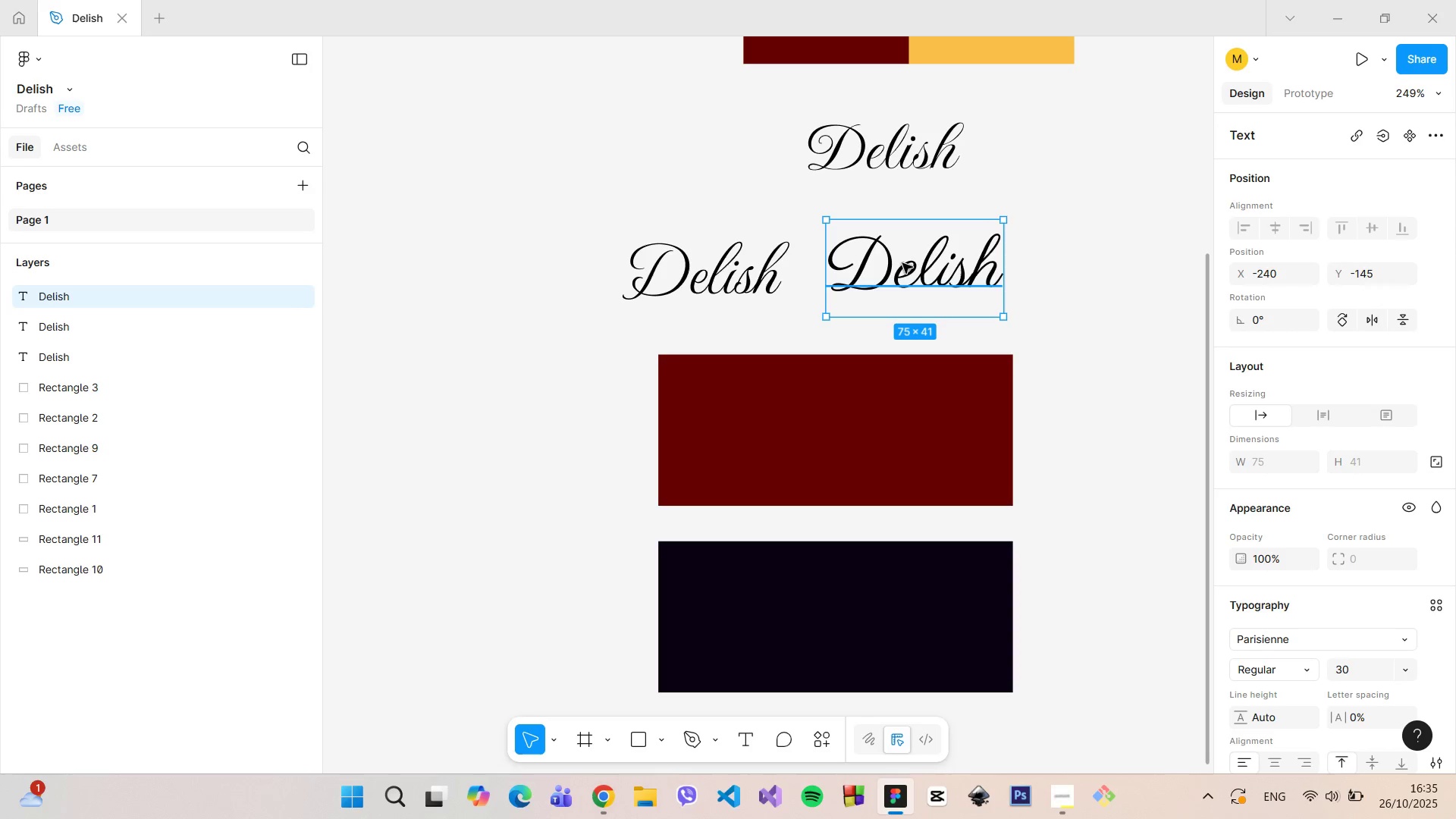 
left_click_drag(start_coordinate=[902, 263], to_coordinate=[812, 428])
 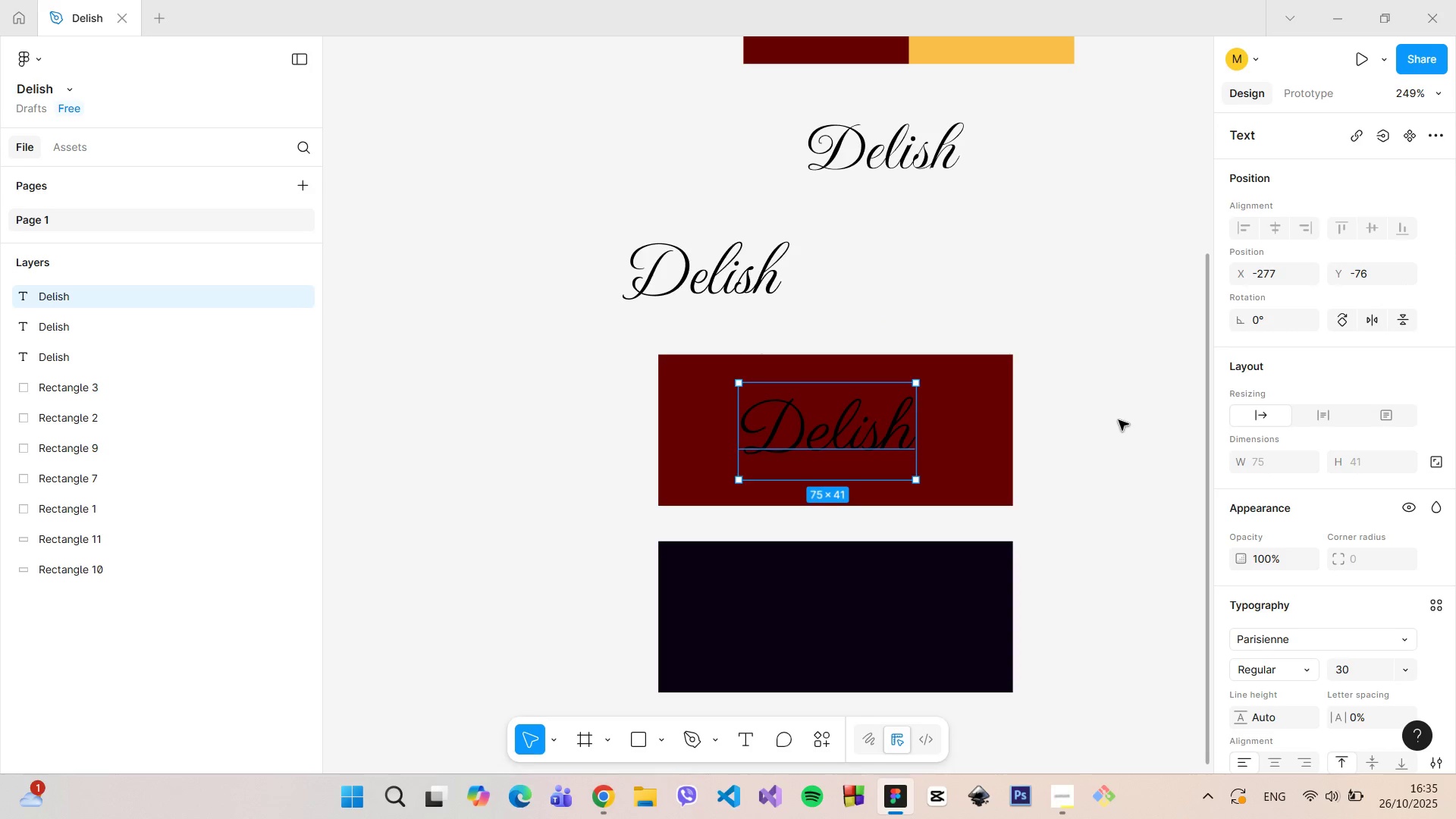 
left_click([1119, 420])
 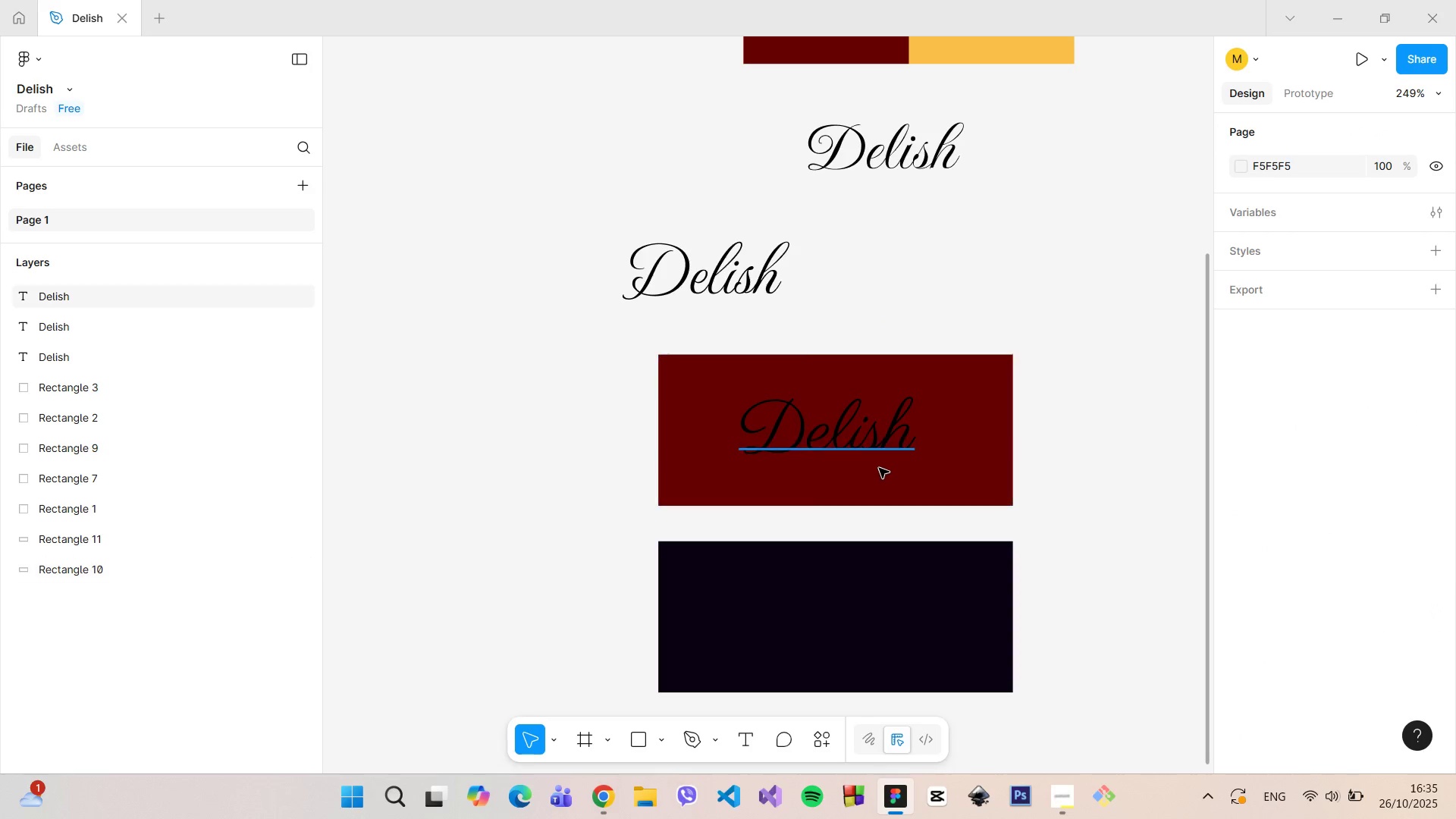 
left_click([877, 456])
 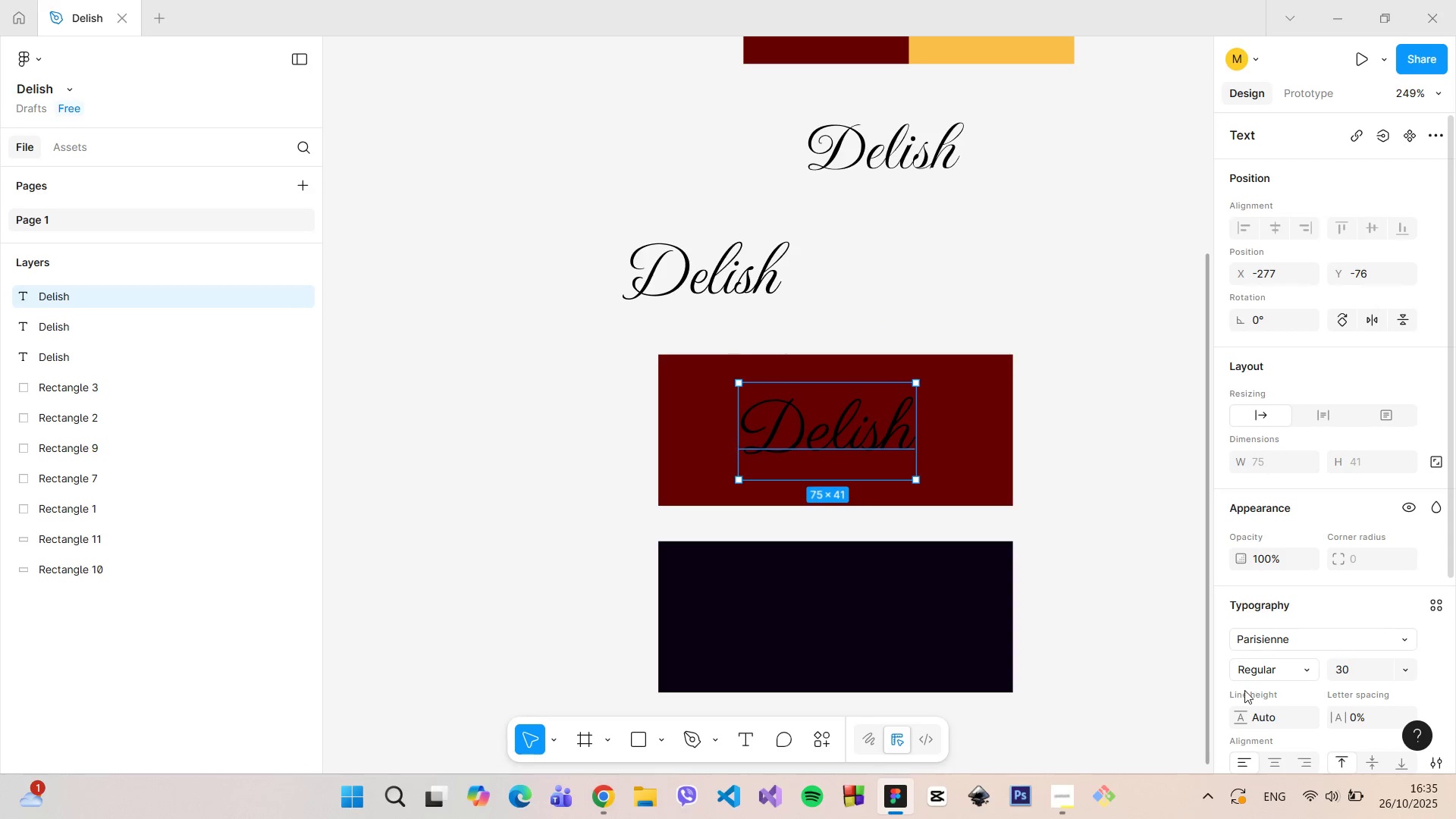 
scroll: coordinate [1236, 682], scroll_direction: down, amount: 6.0
 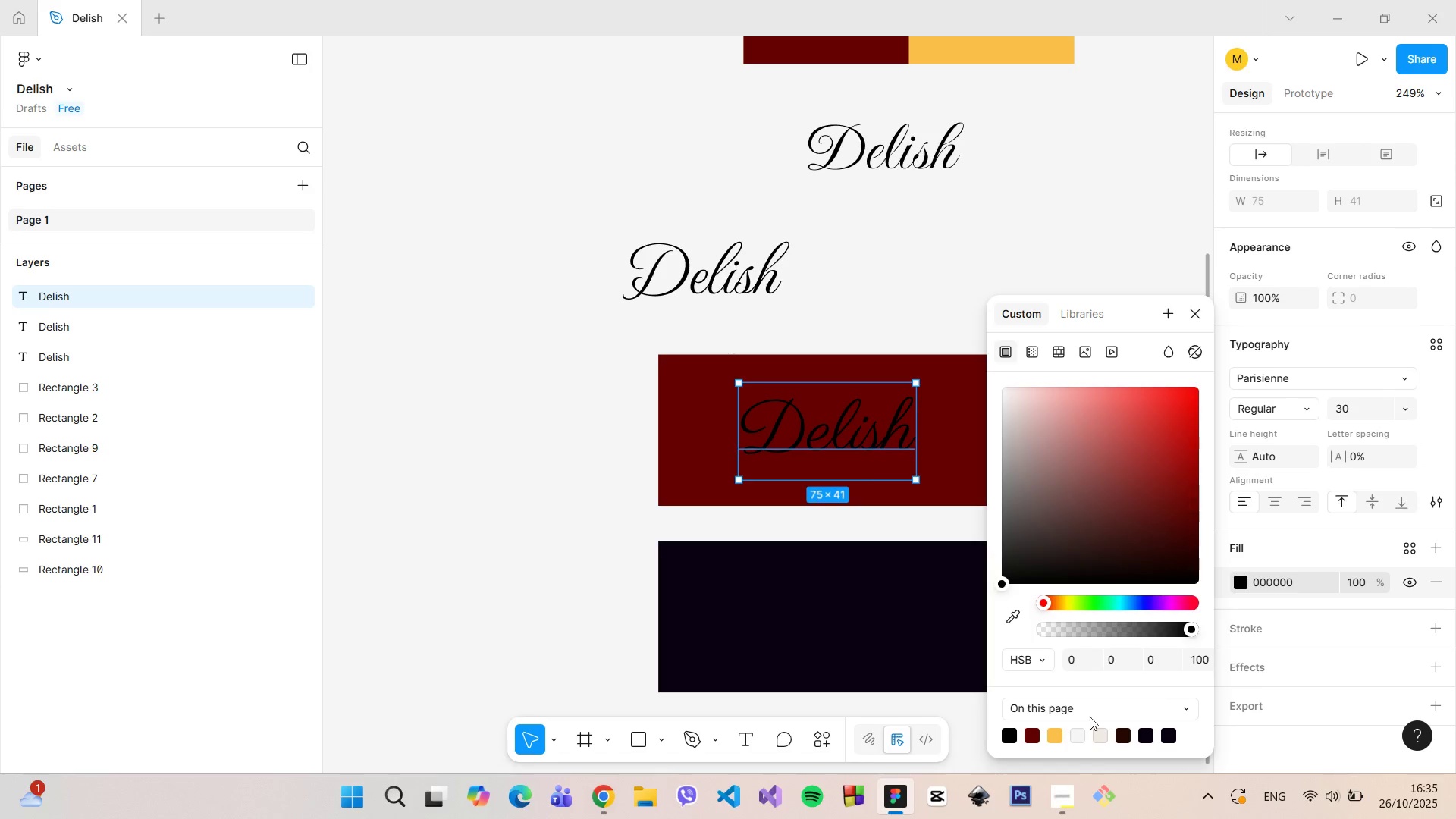 
left_click([1054, 733])
 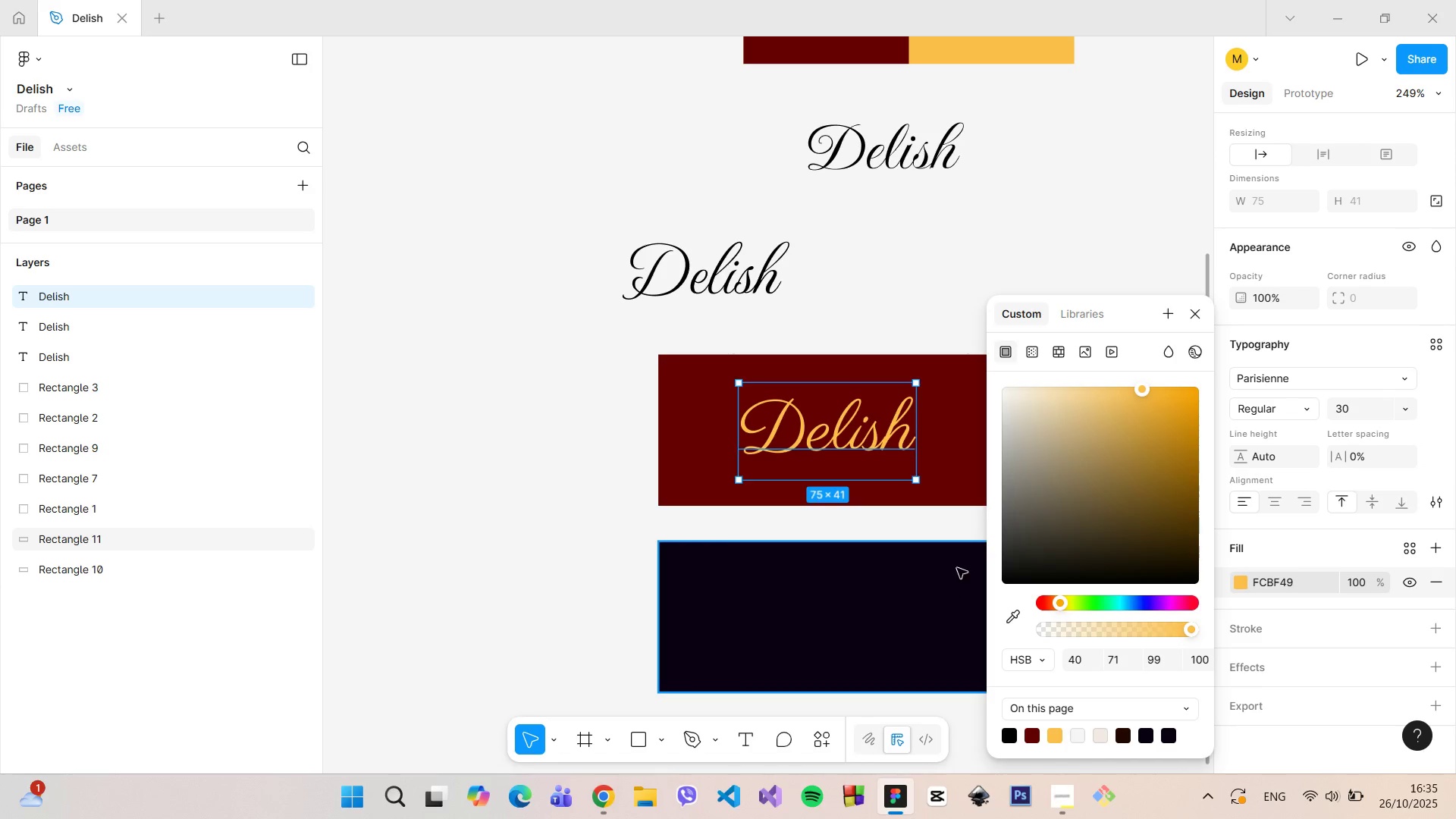 
left_click([959, 540])
 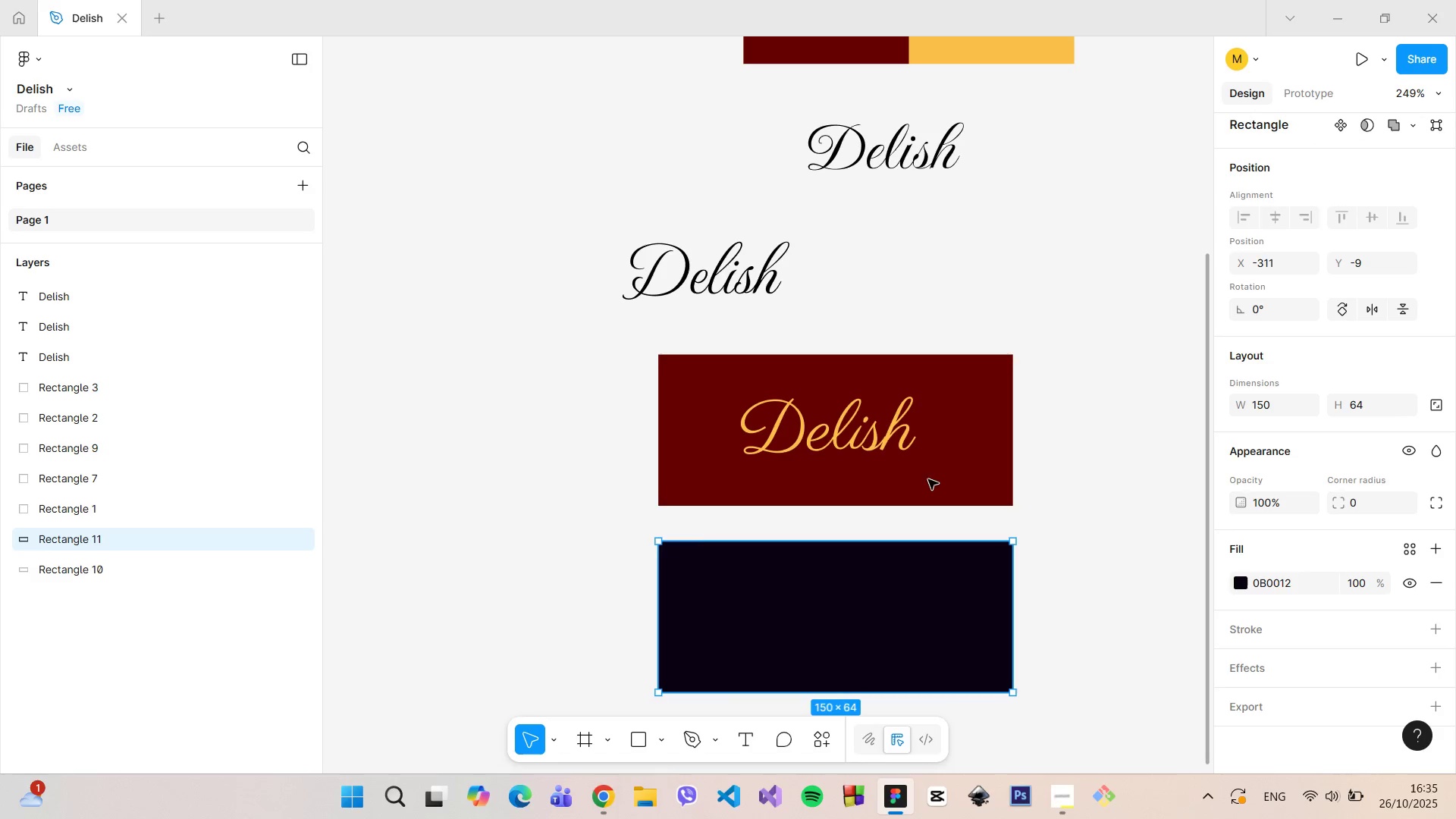 
left_click([889, 431])
 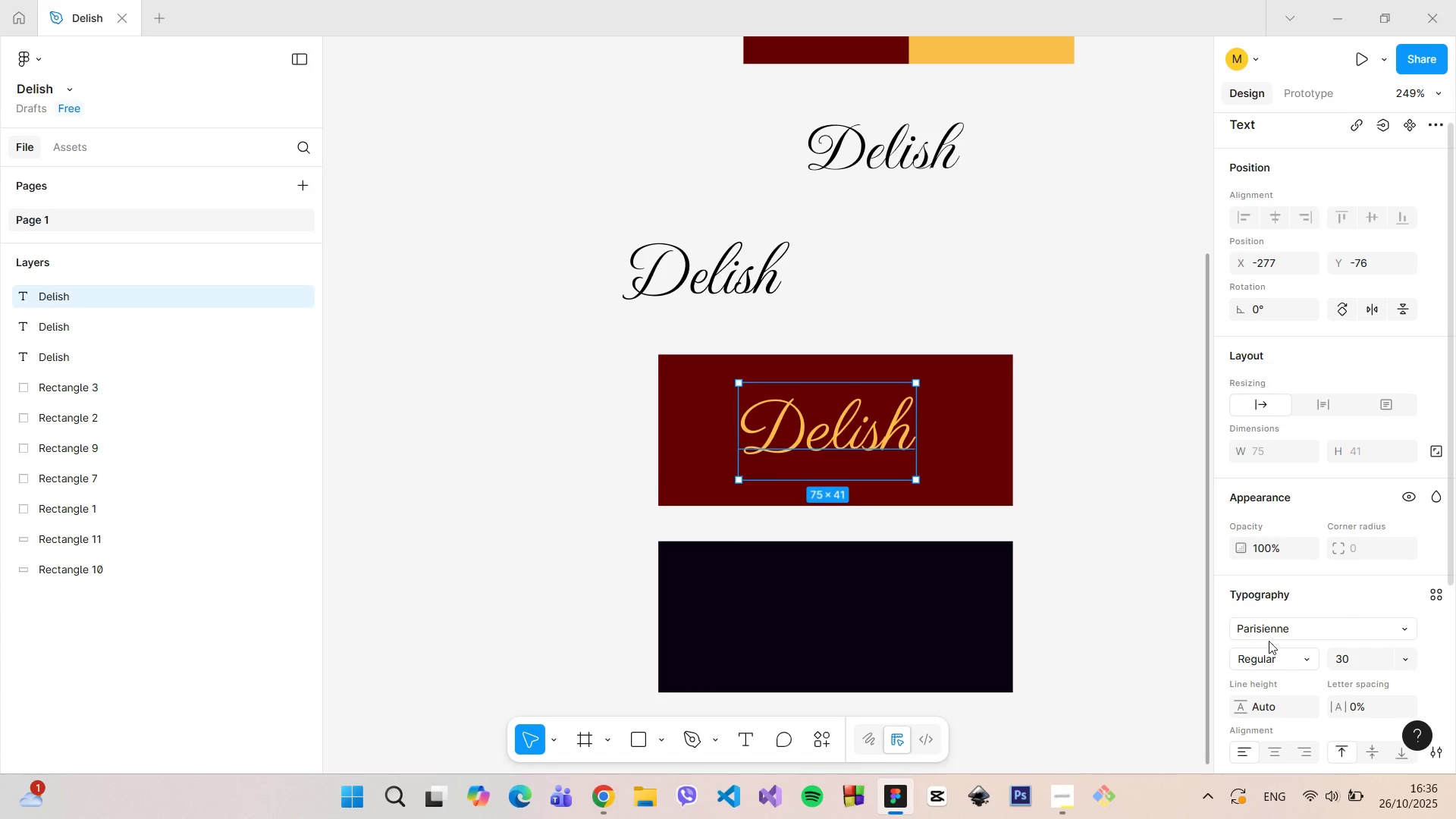 
scroll: coordinate [1244, 651], scroll_direction: down, amount: 6.0
 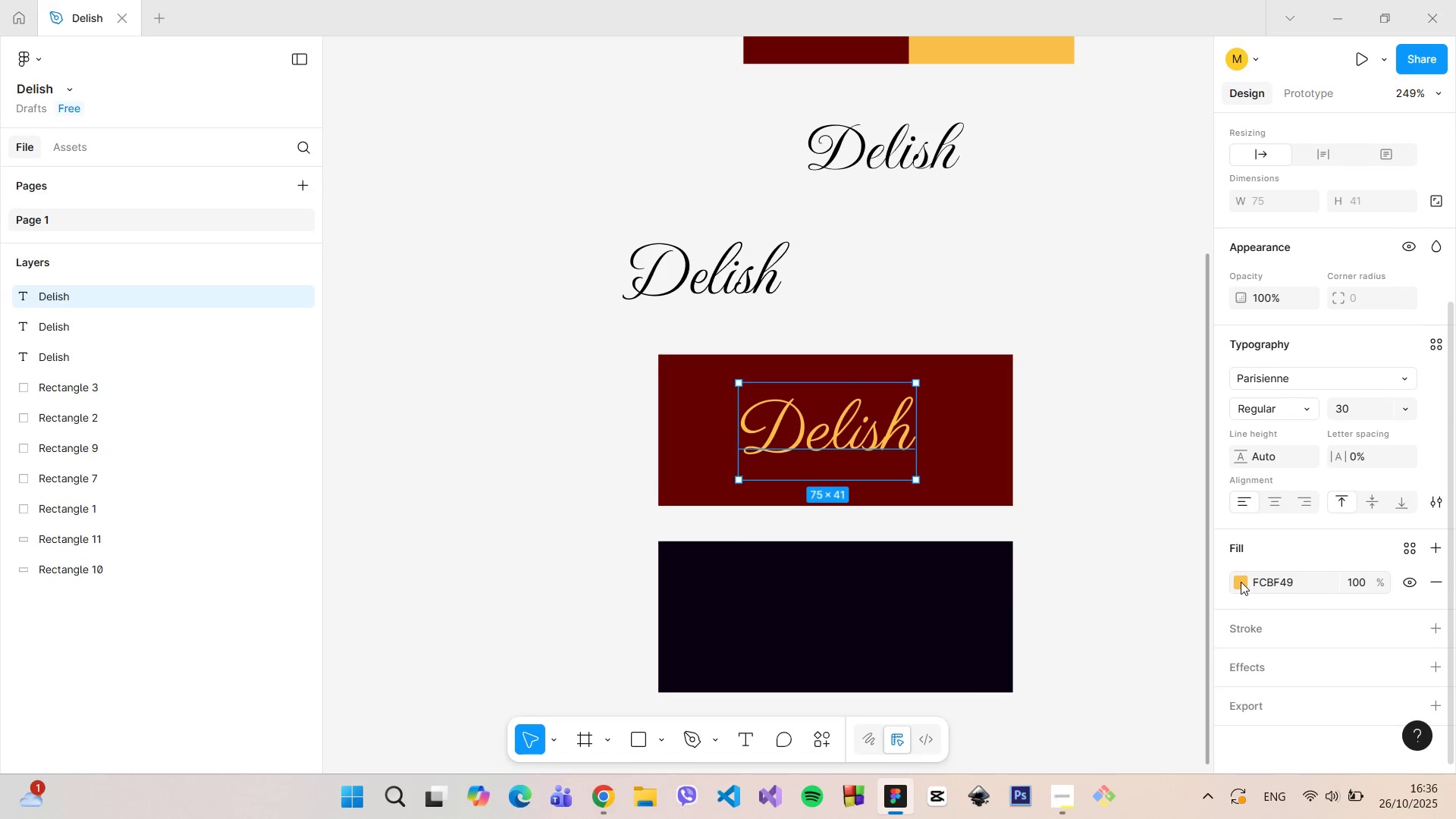 
left_click([1241, 582])
 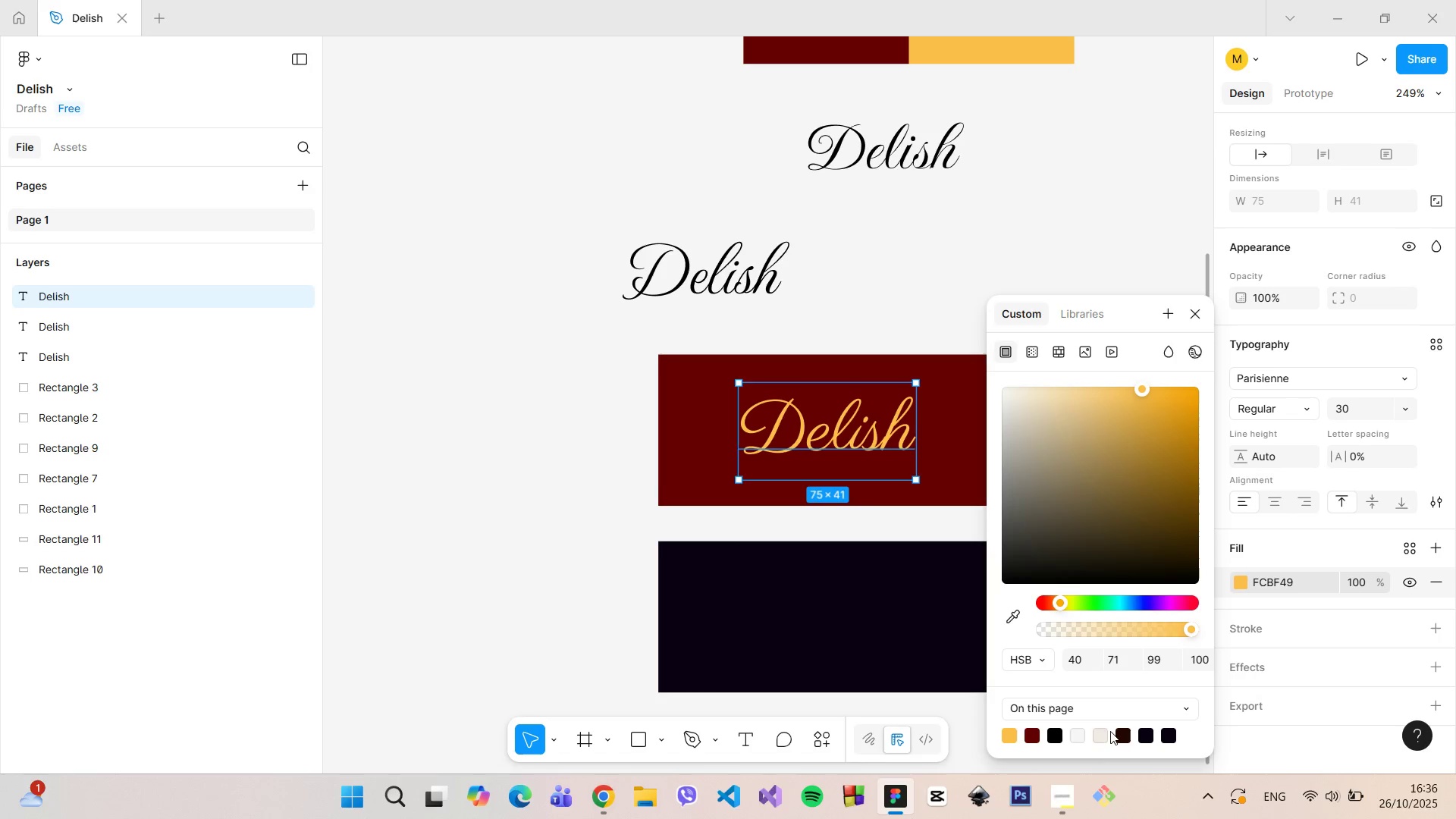 
left_click([1100, 733])
 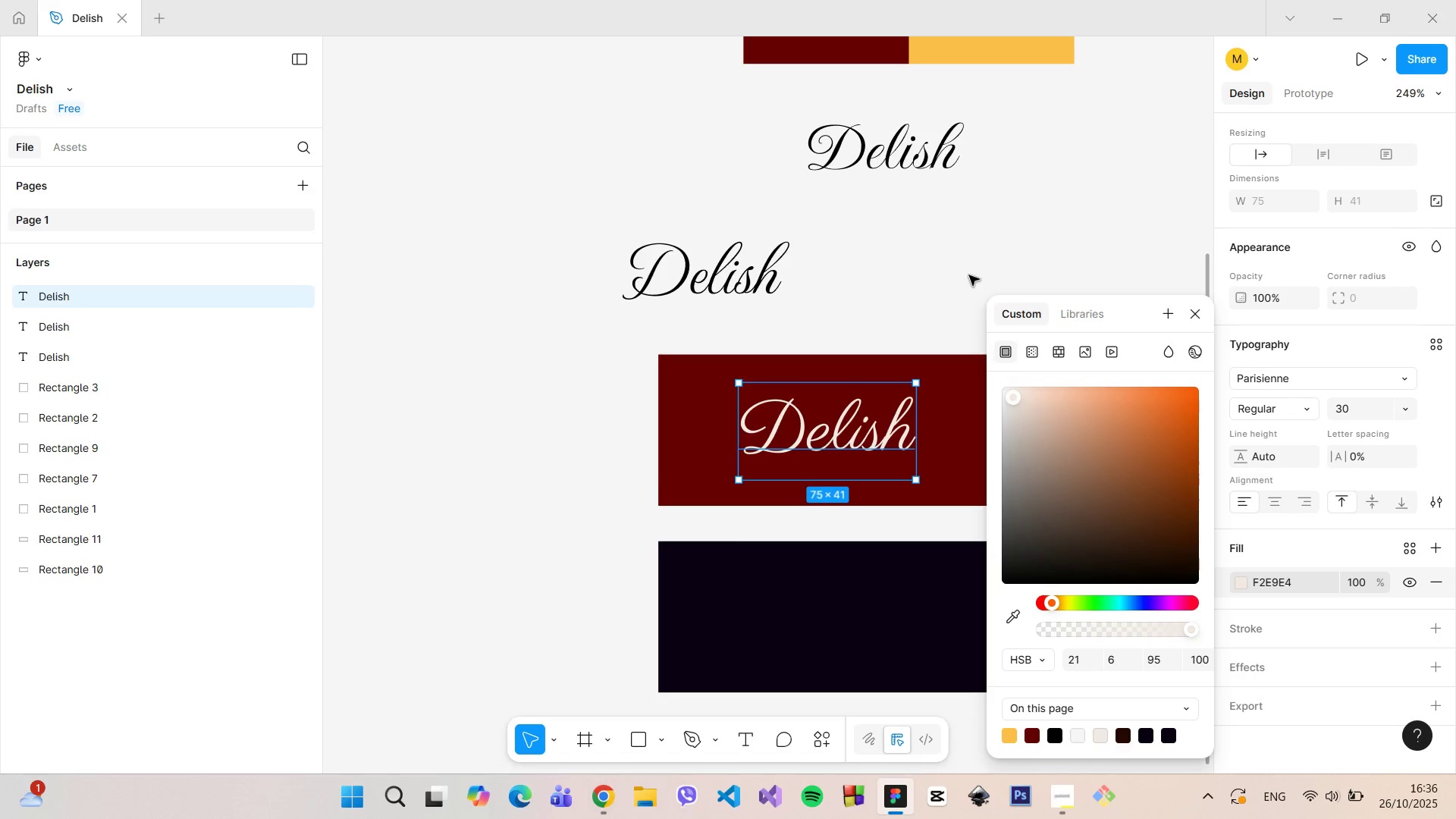 
left_click([968, 270])
 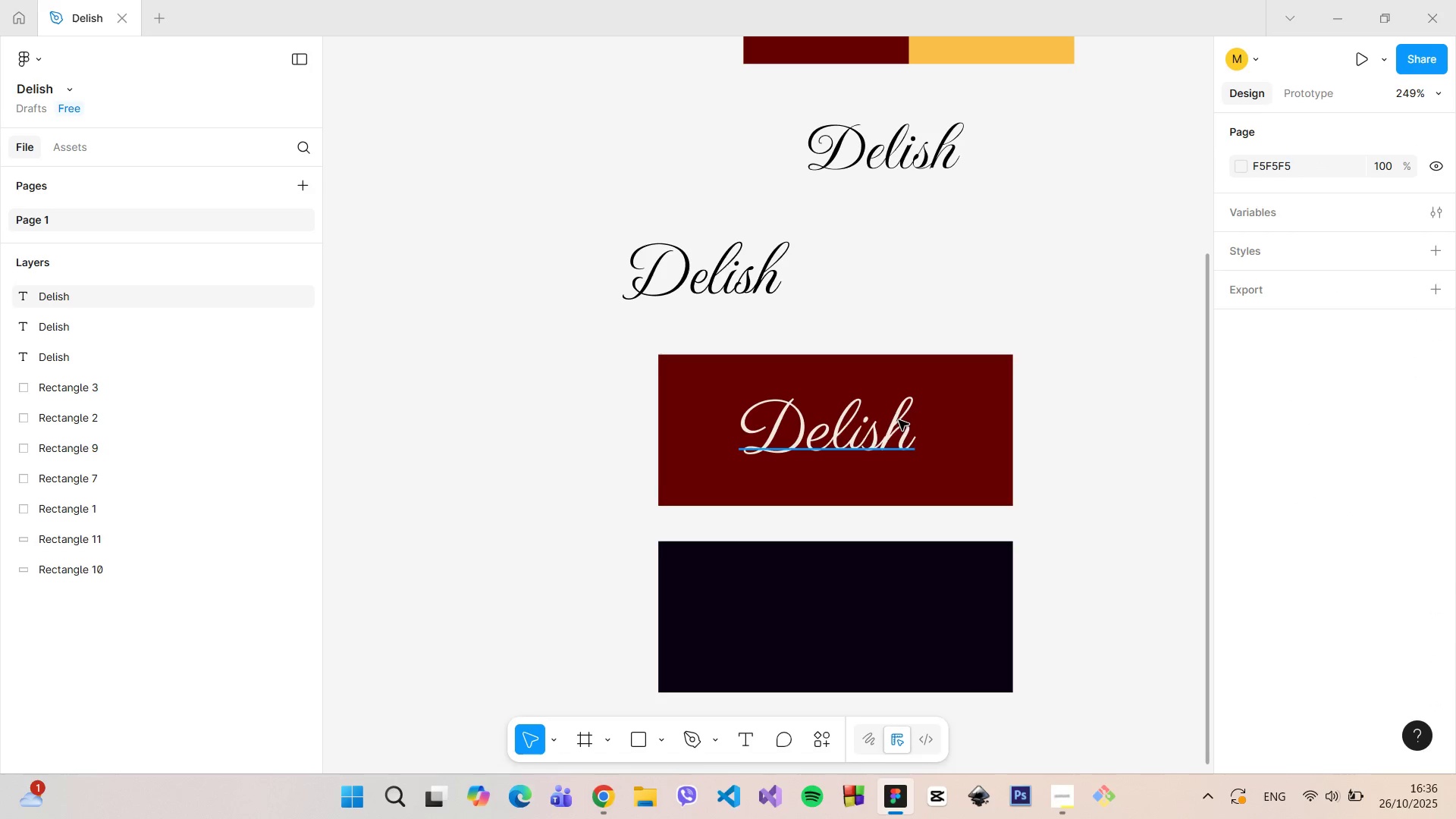 
left_click([887, 427])
 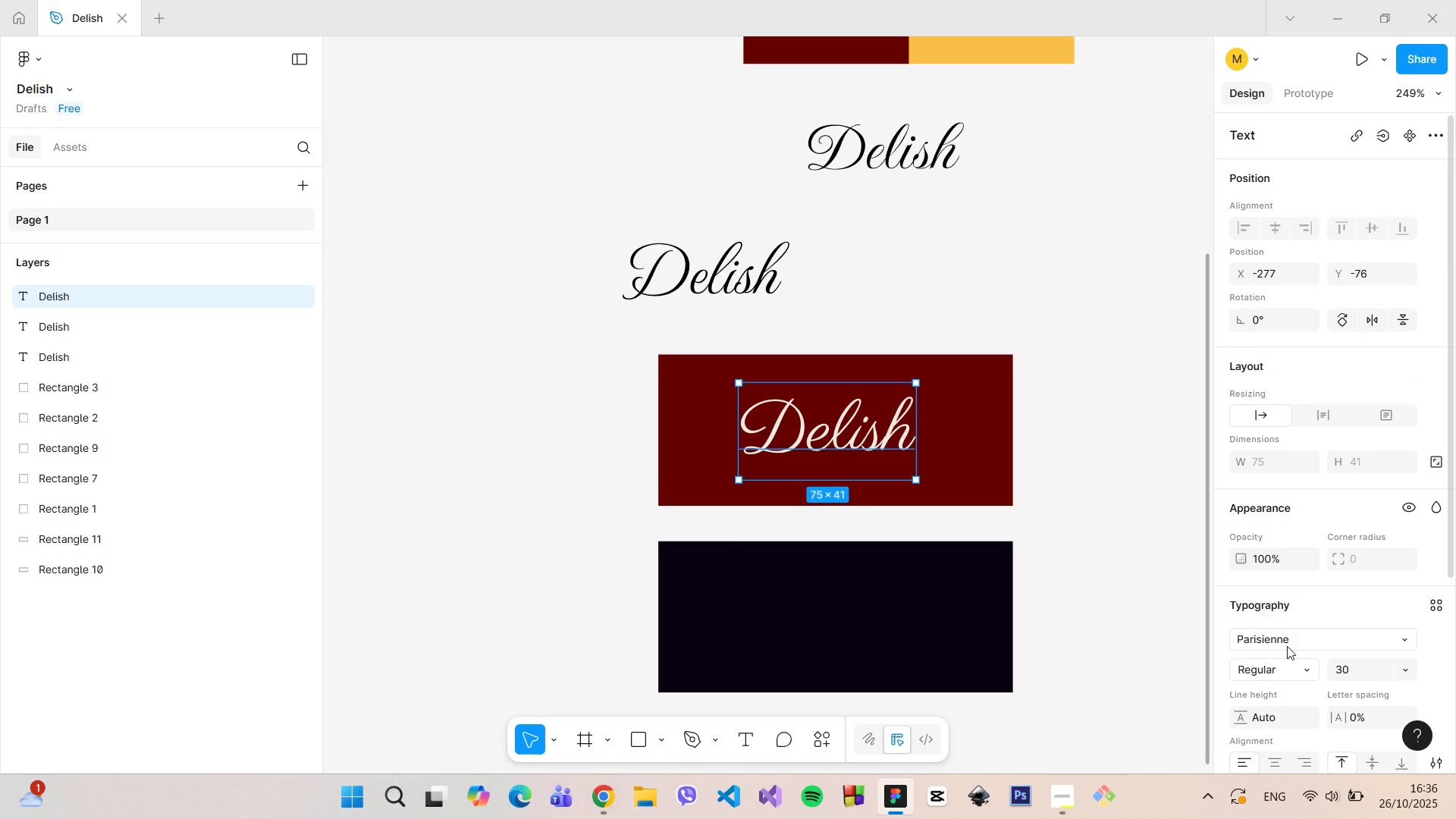 
scroll: coordinate [1292, 669], scroll_direction: down, amount: 1.0
 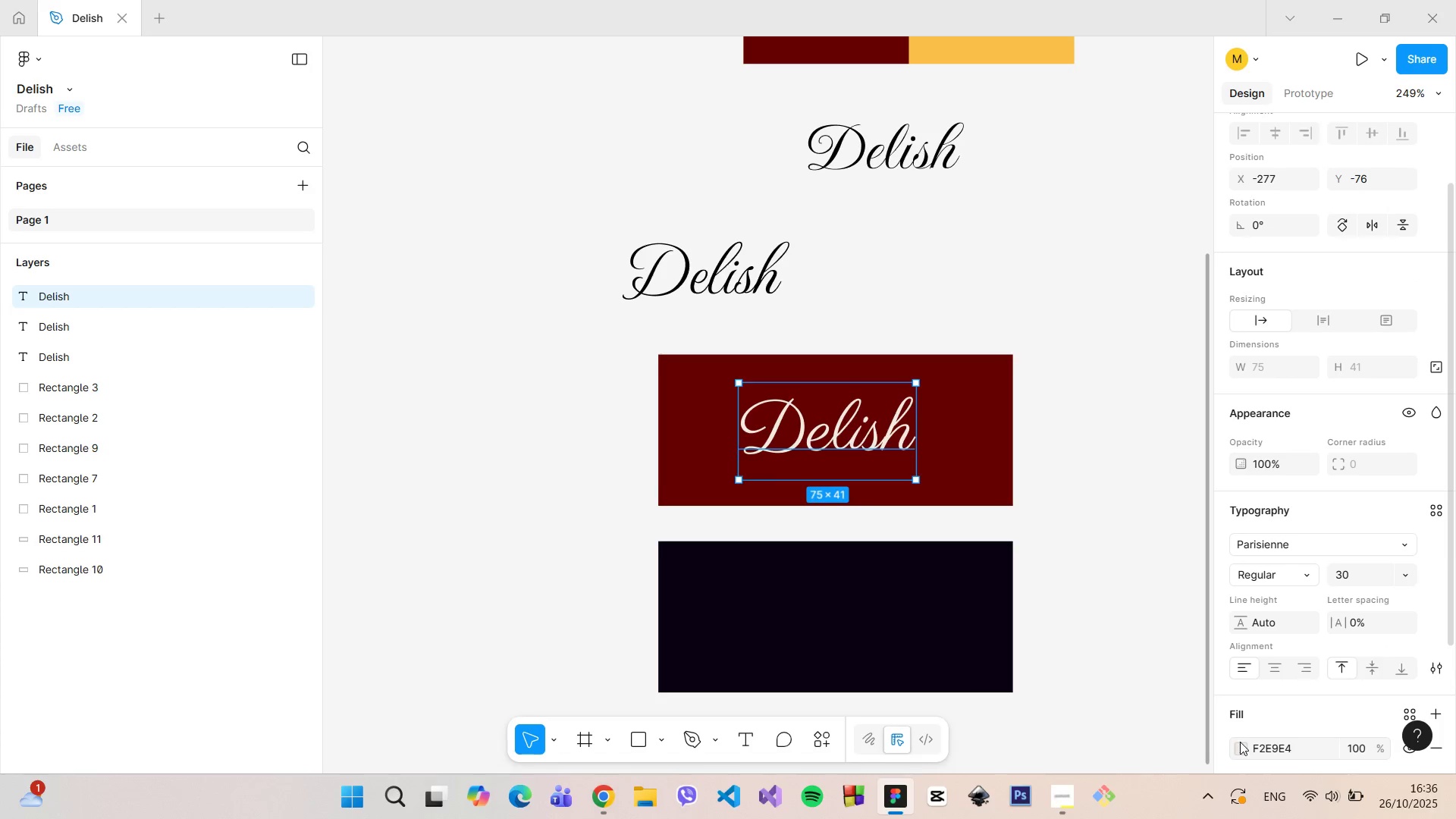 
left_click([1240, 747])
 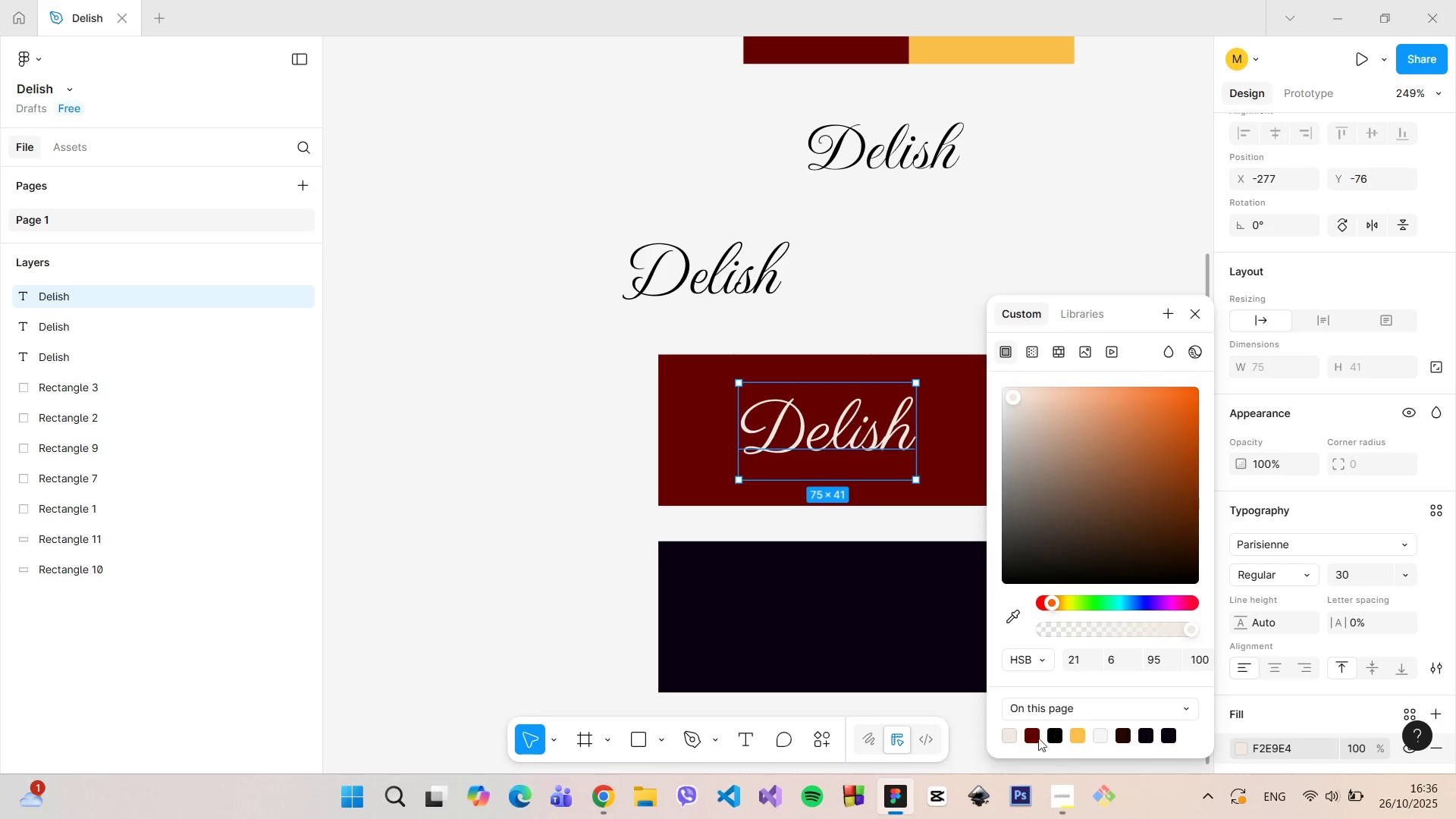 
left_click([1011, 737])
 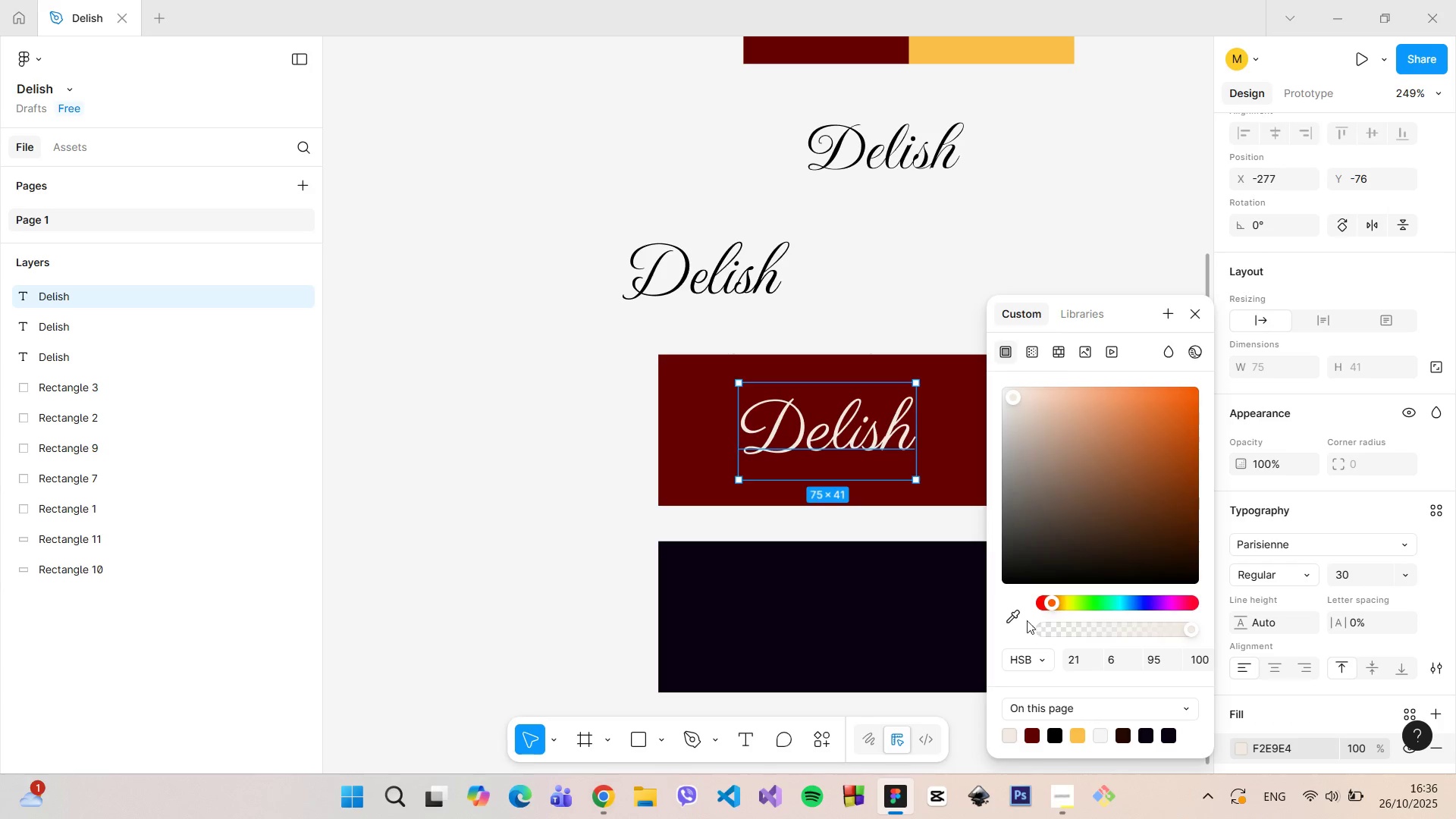 
left_click([1012, 613])
 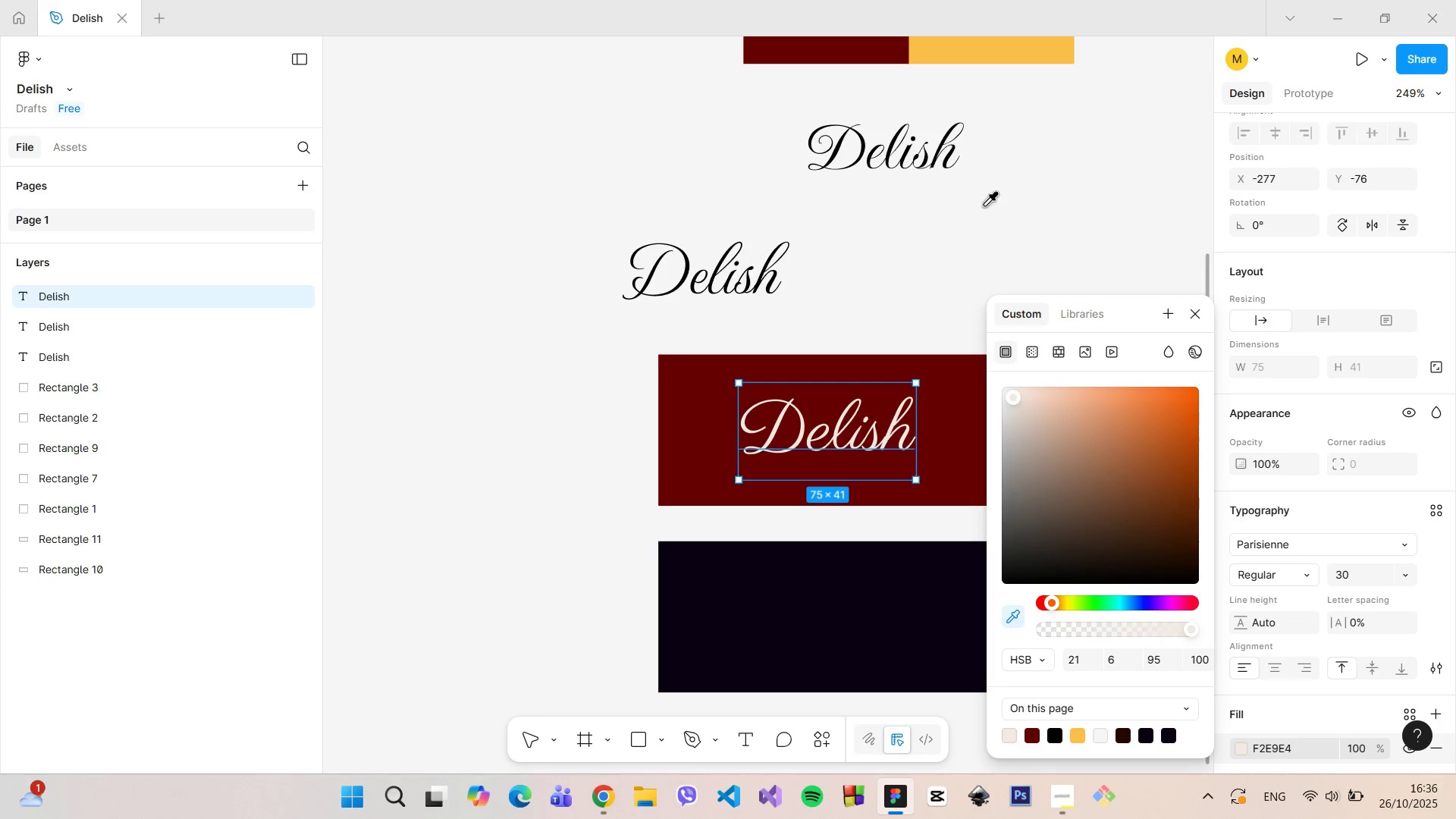 
scroll: coordinate [1207, 206], scroll_direction: down, amount: 8.0
 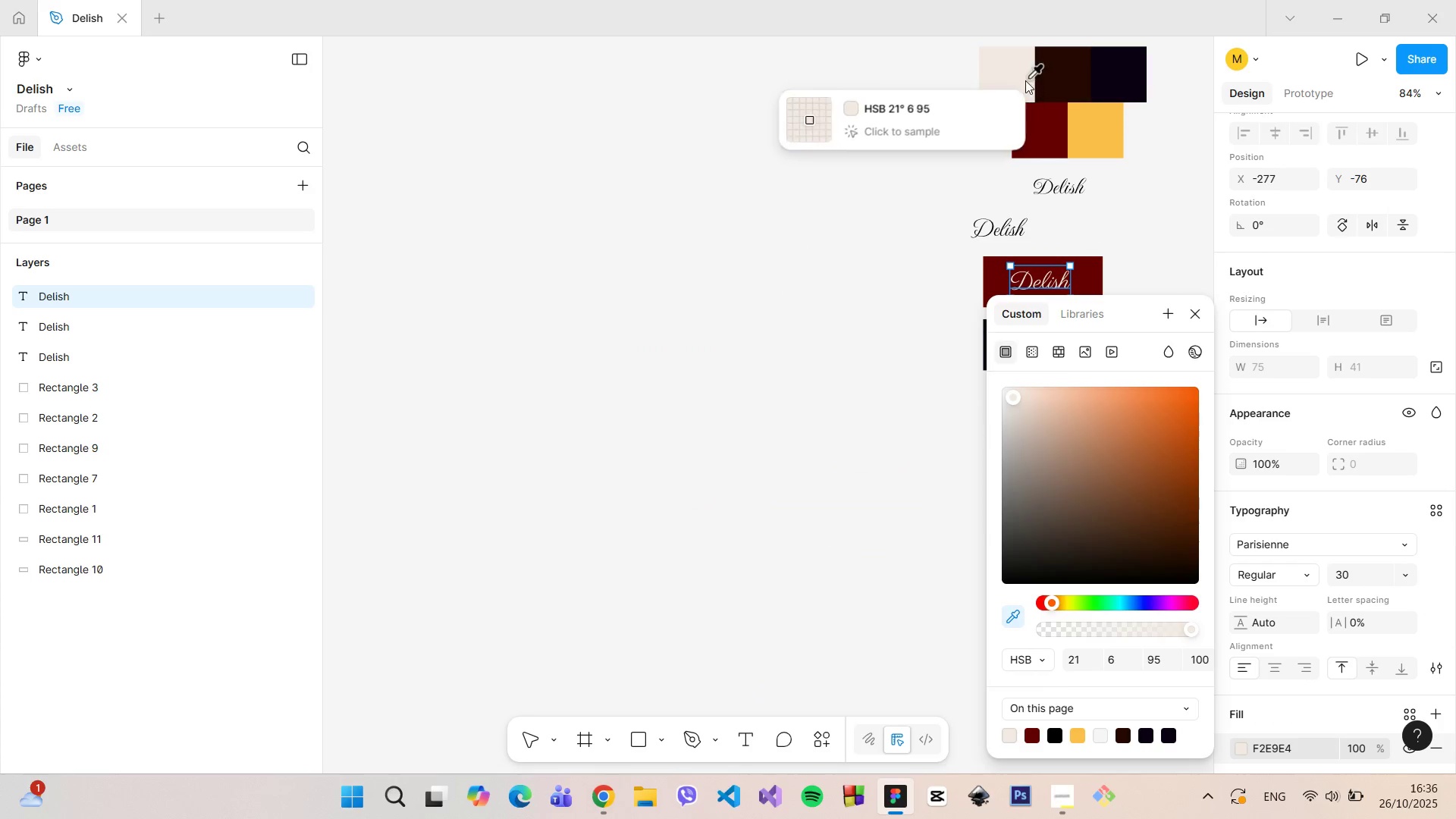 
left_click([1022, 82])
 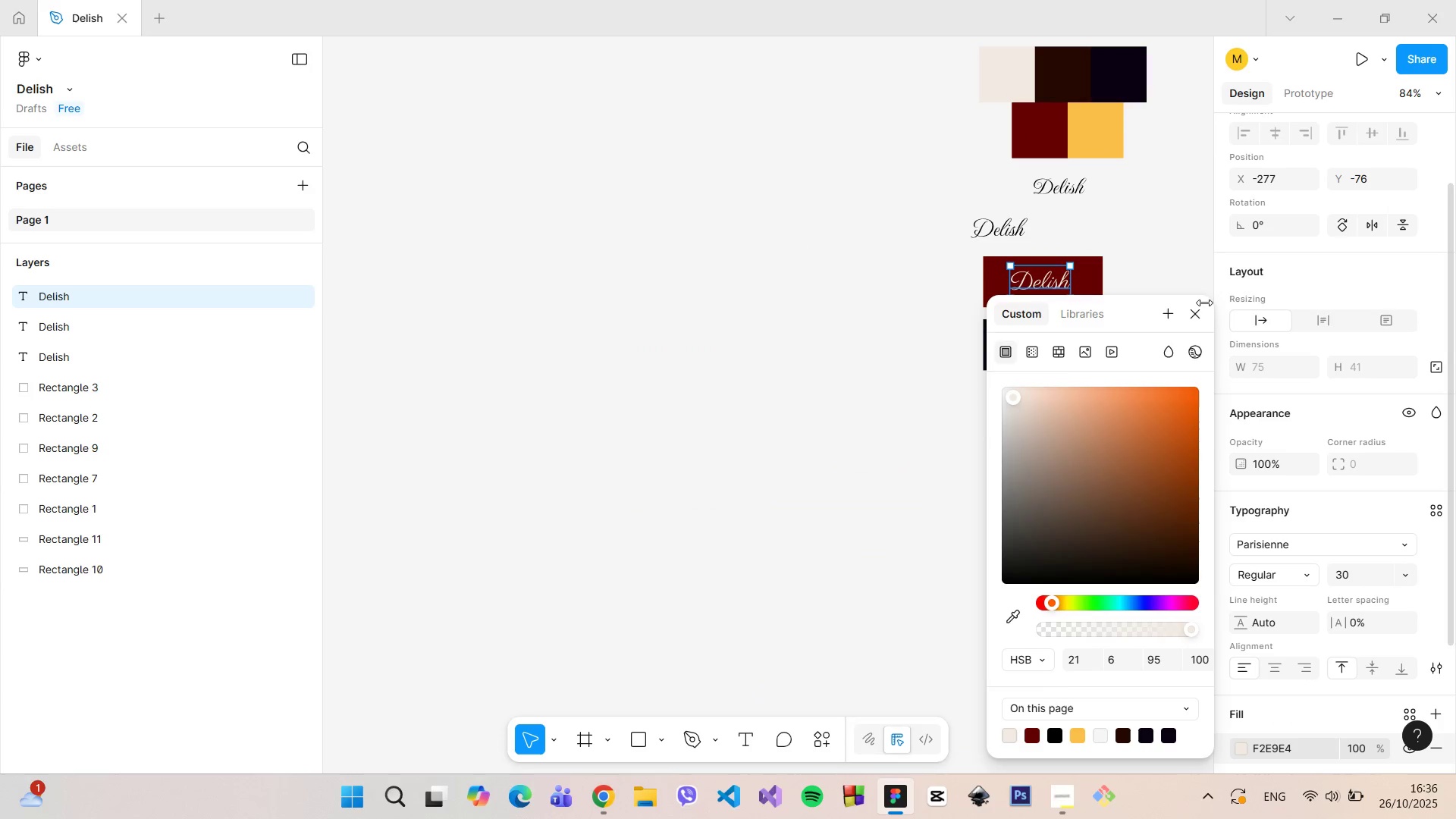 
left_click([1204, 315])
 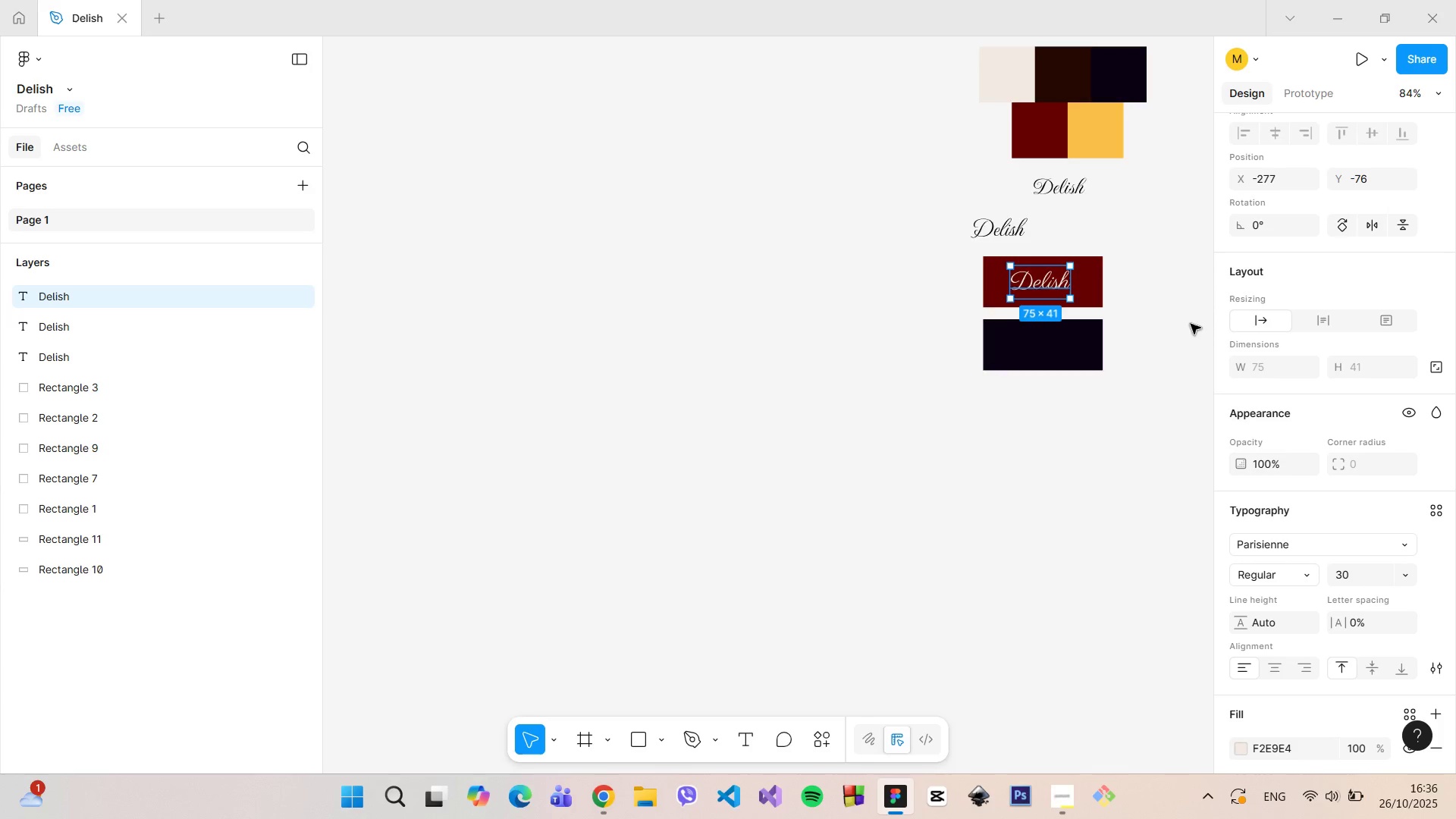 
scroll: coordinate [1191, 324], scroll_direction: up, amount: 2.0
 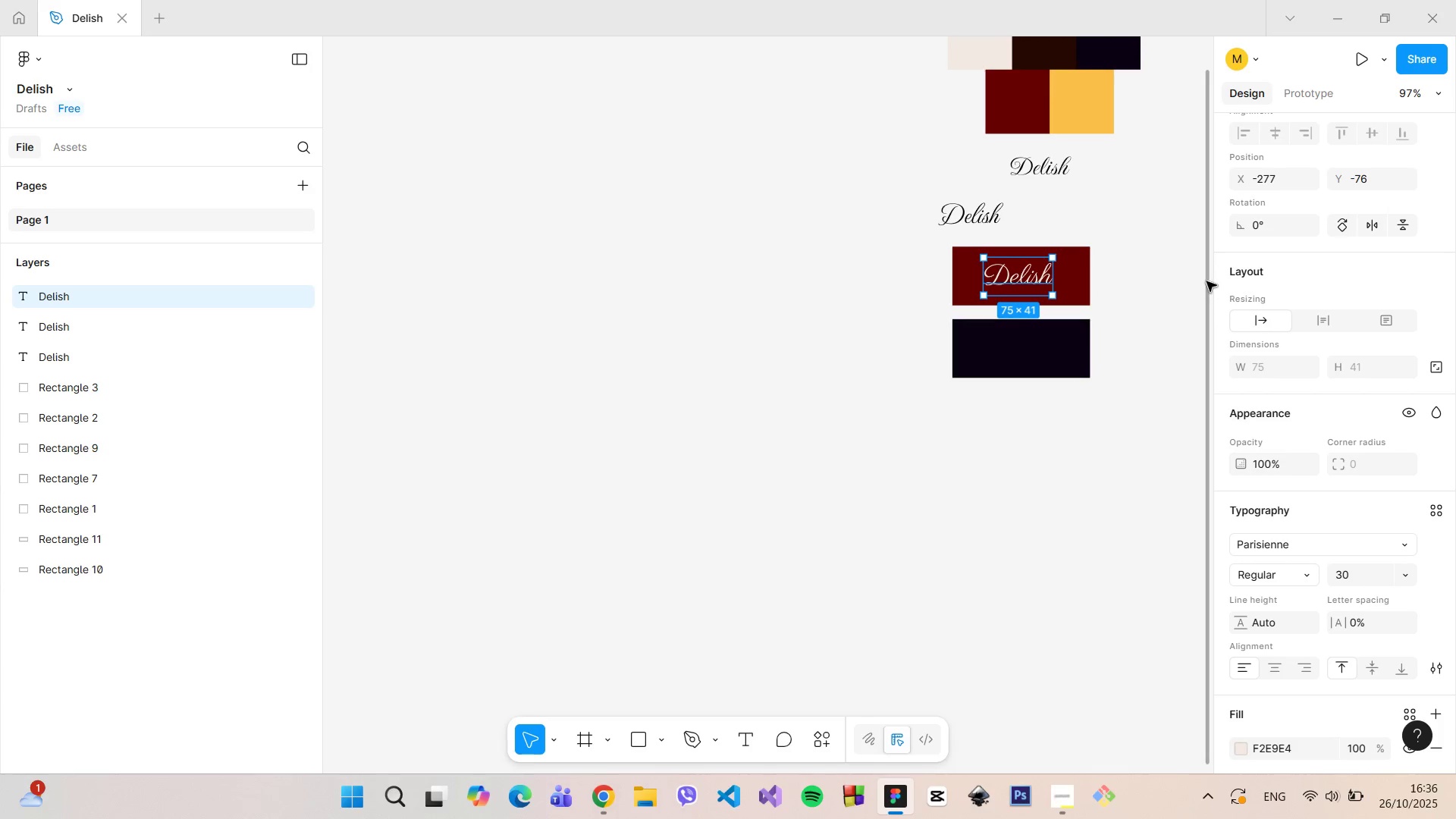 
left_click_drag(start_coordinate=[1207, 281], to_coordinate=[1207, 205])
 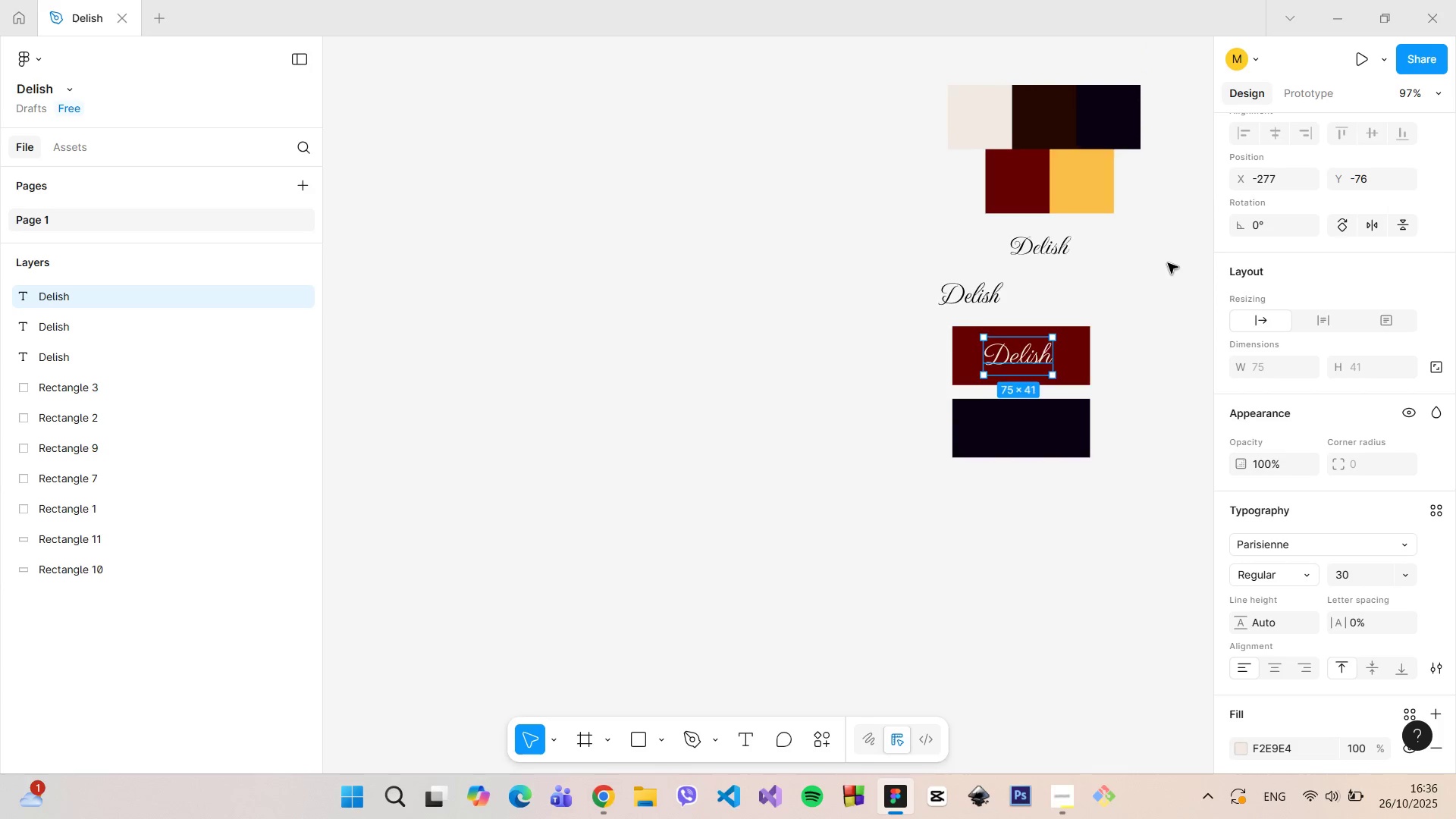 
scroll: coordinate [1168, 263], scroll_direction: up, amount: 3.0
 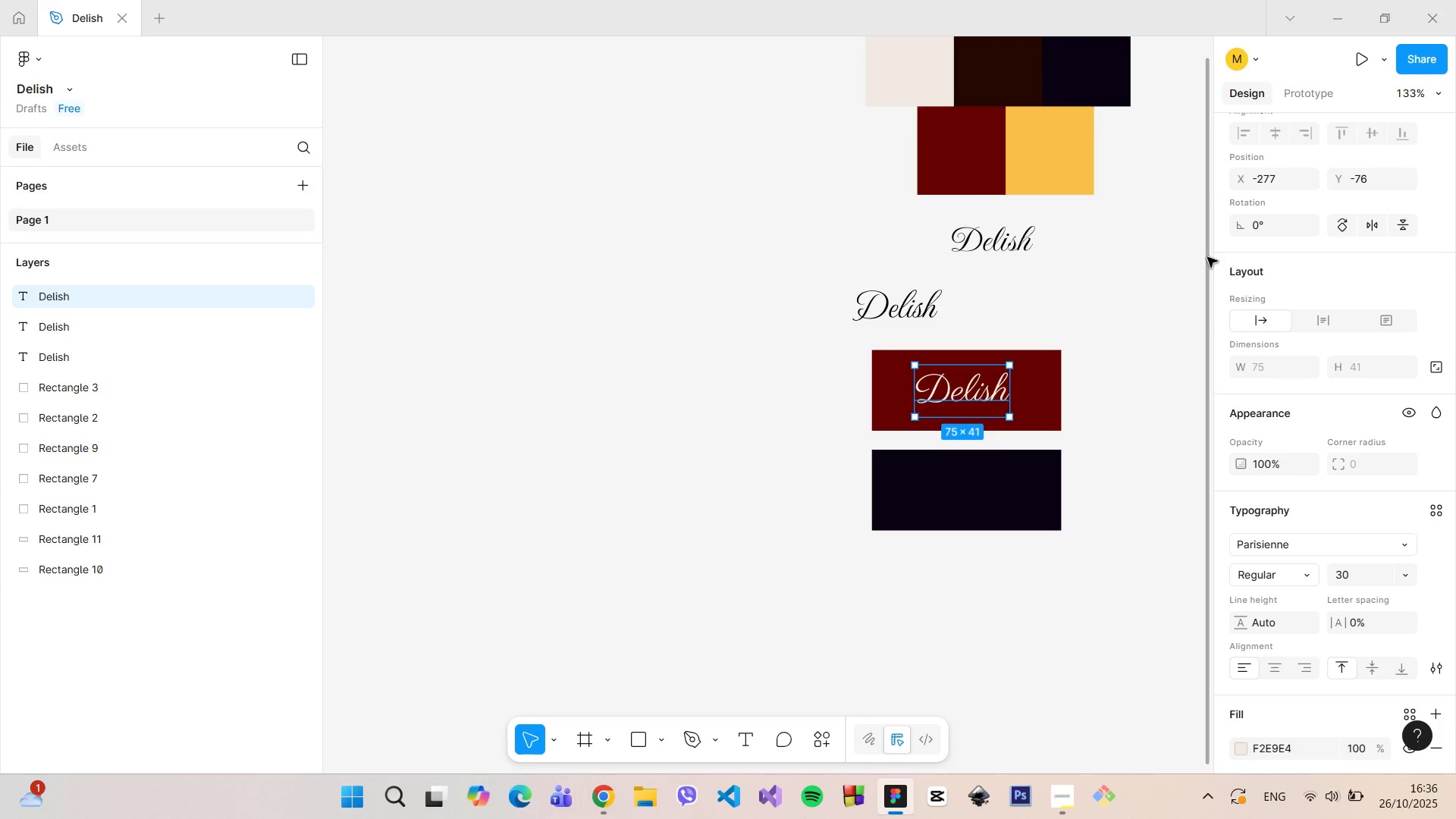 
left_click_drag(start_coordinate=[1207, 257], to_coordinate=[1206, 165])
 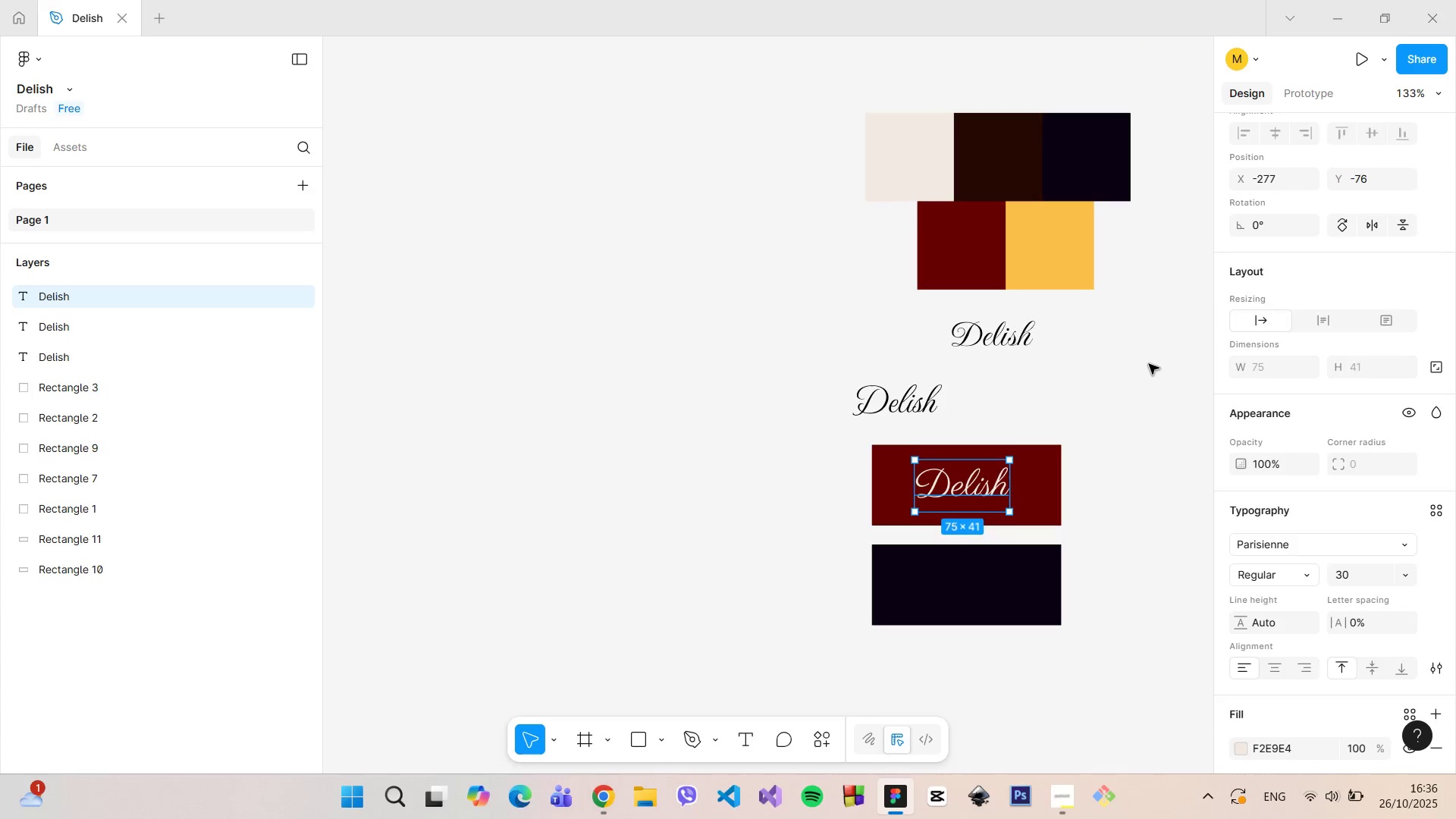 
left_click([1149, 364])
 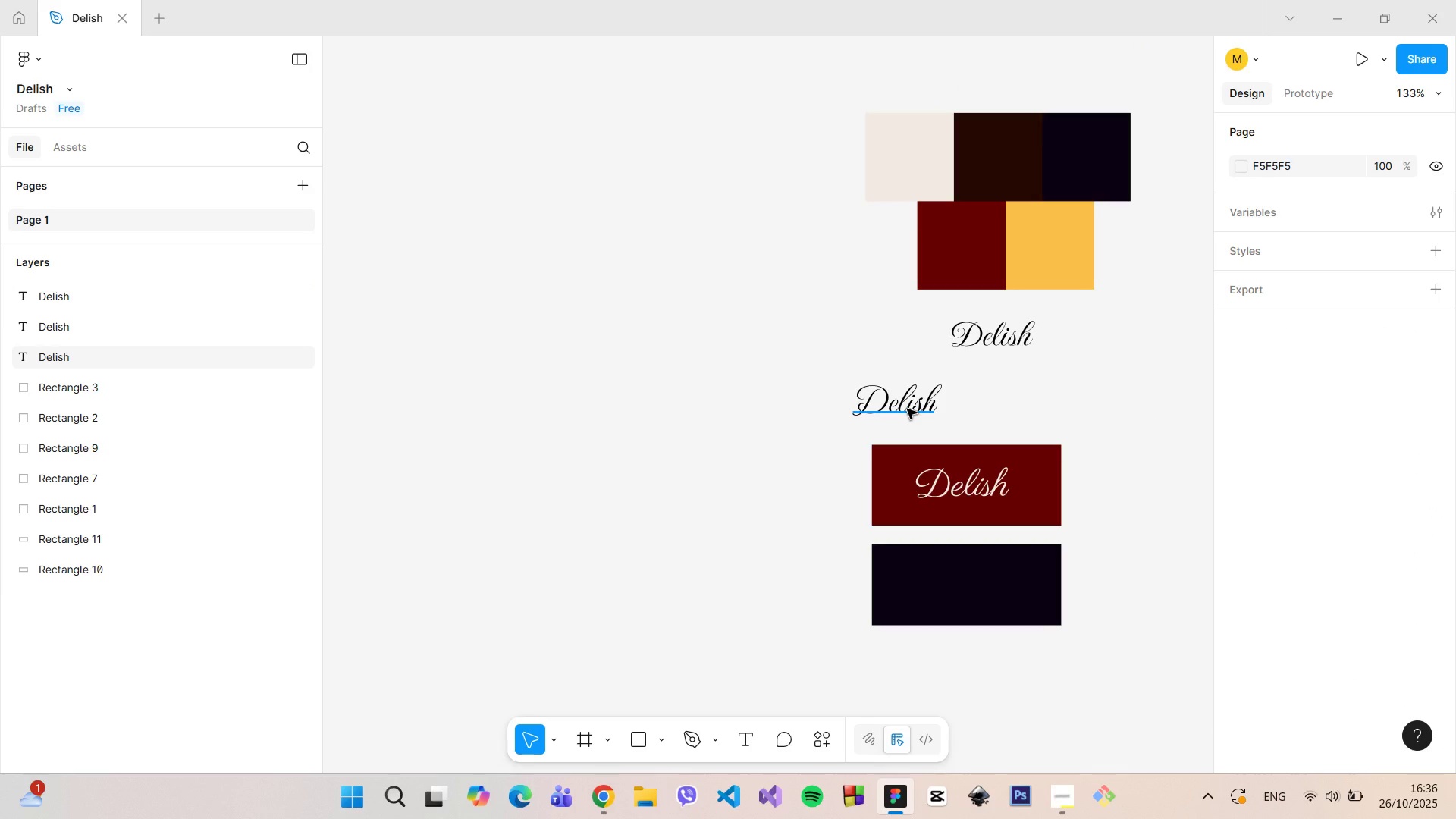 
left_click([907, 409])
 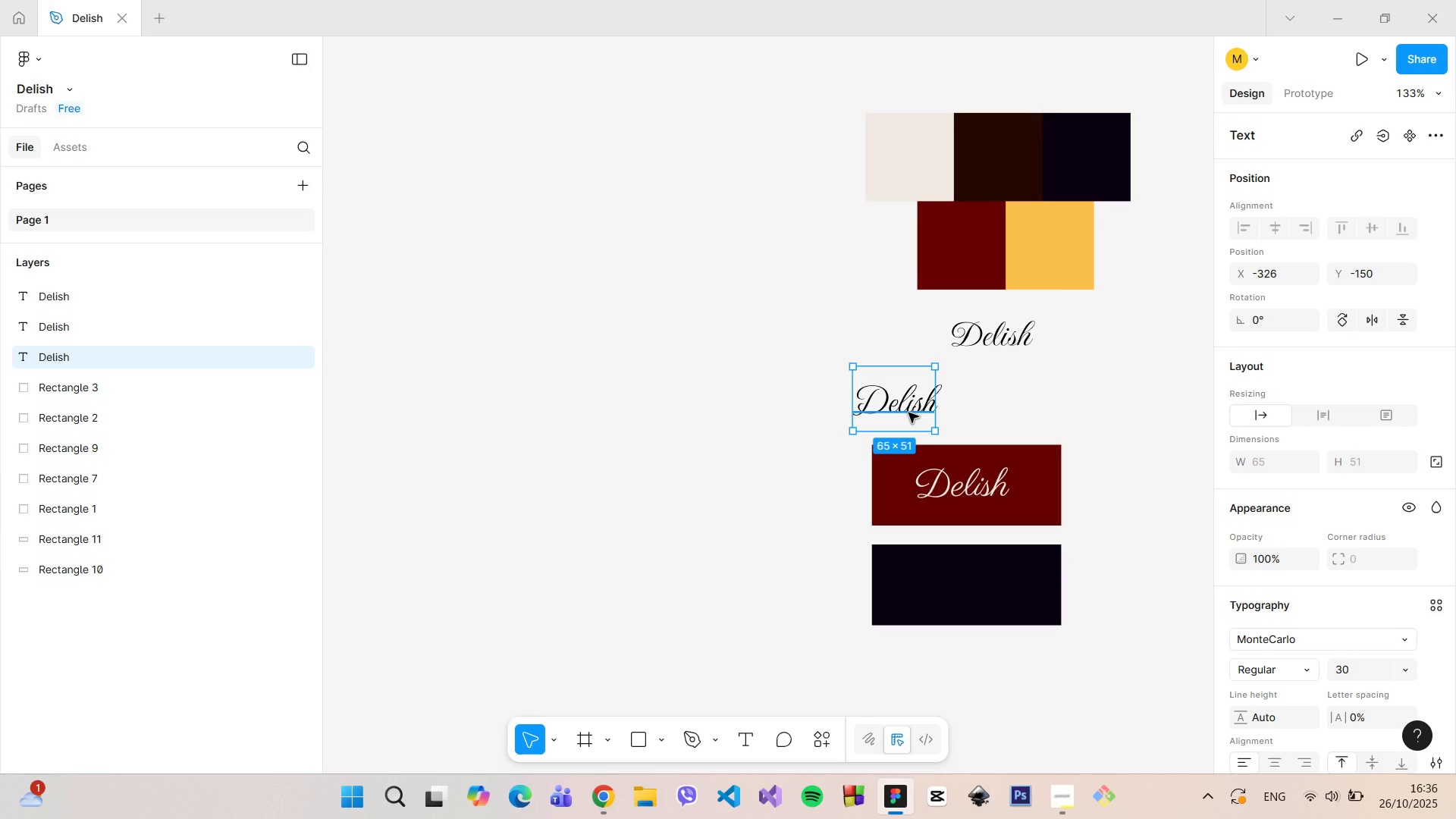 
left_click([968, 416])
 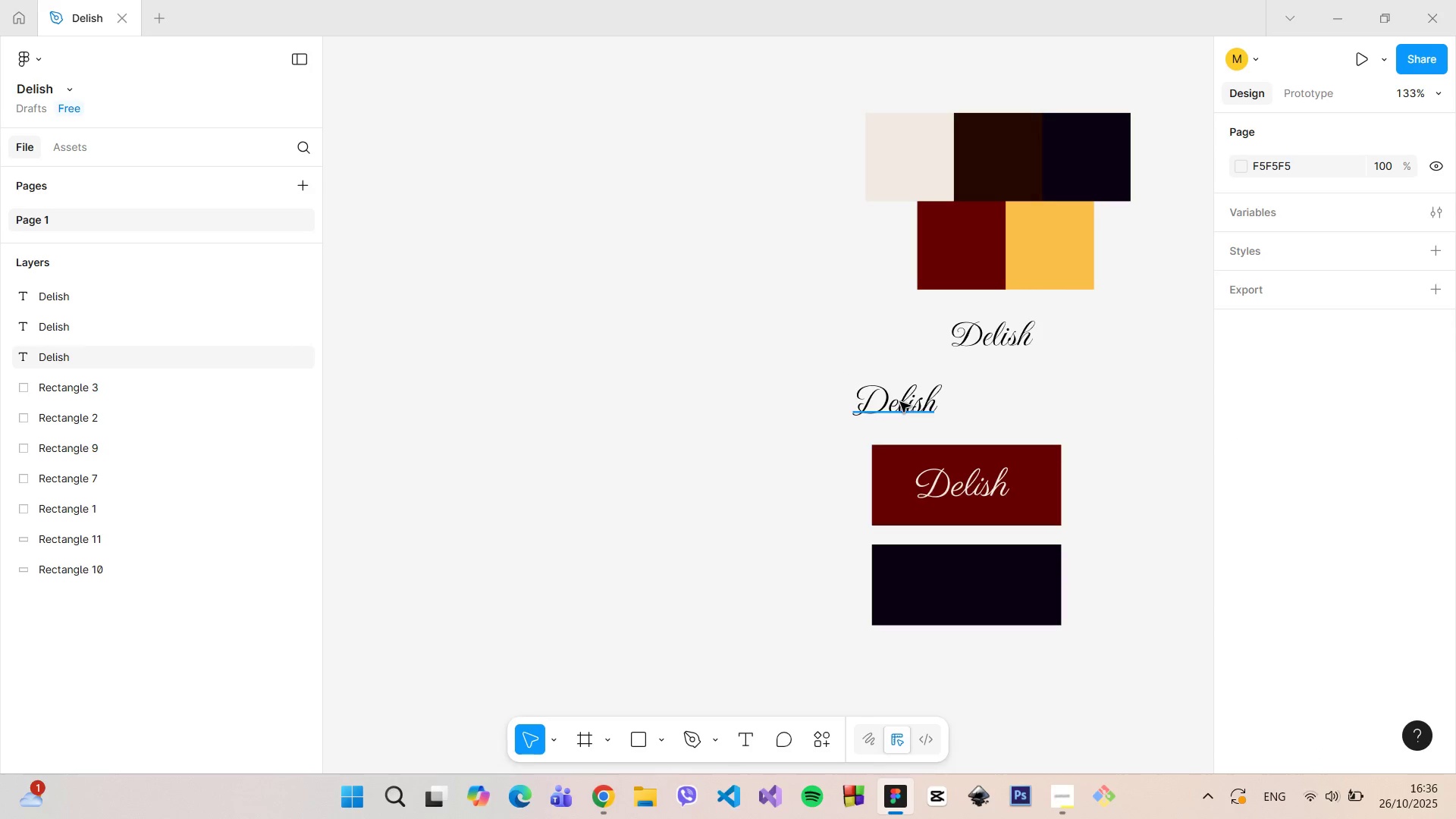 
left_click([900, 402])
 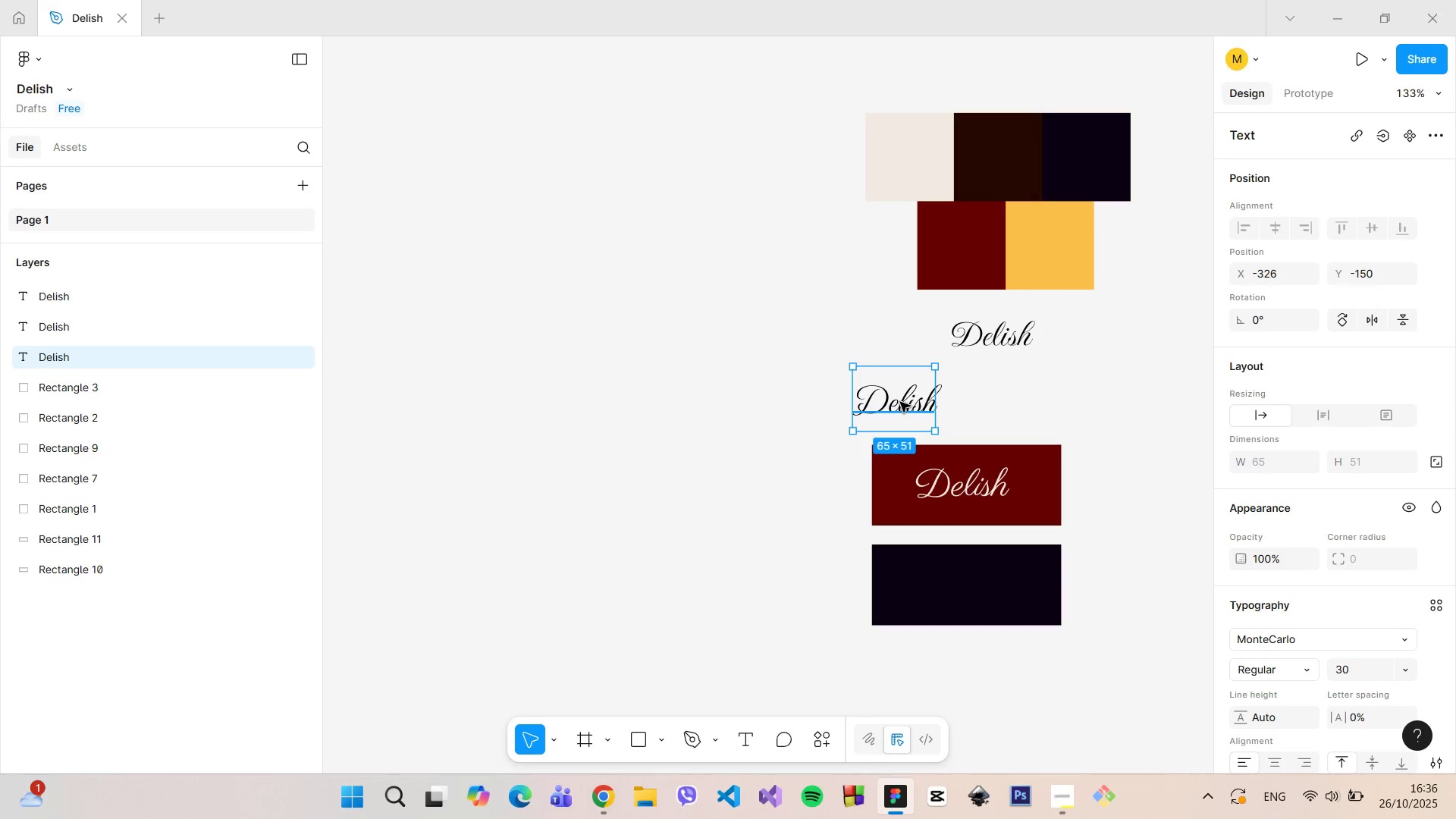 
key(Backspace)
 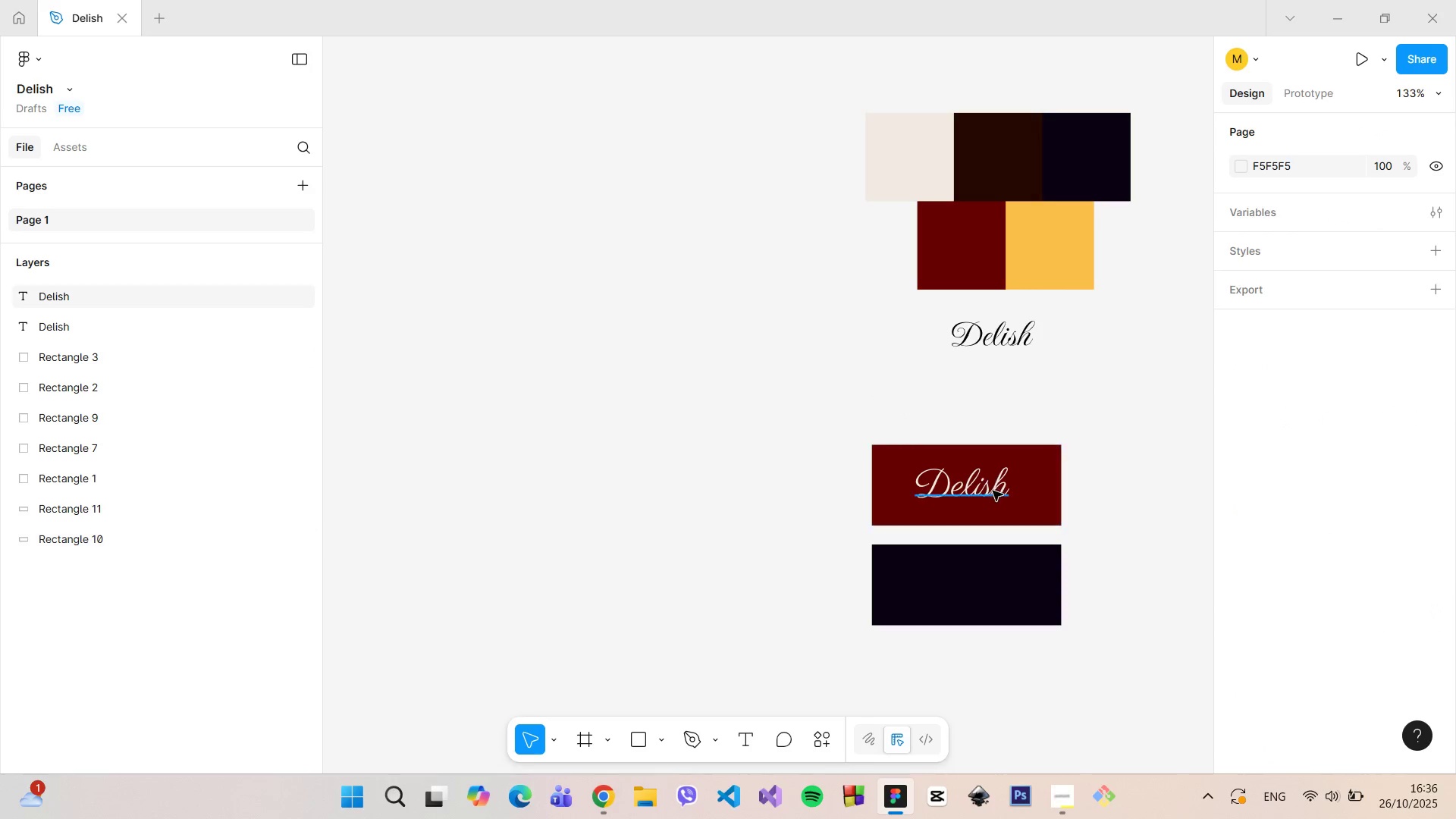 
left_click([993, 492])
 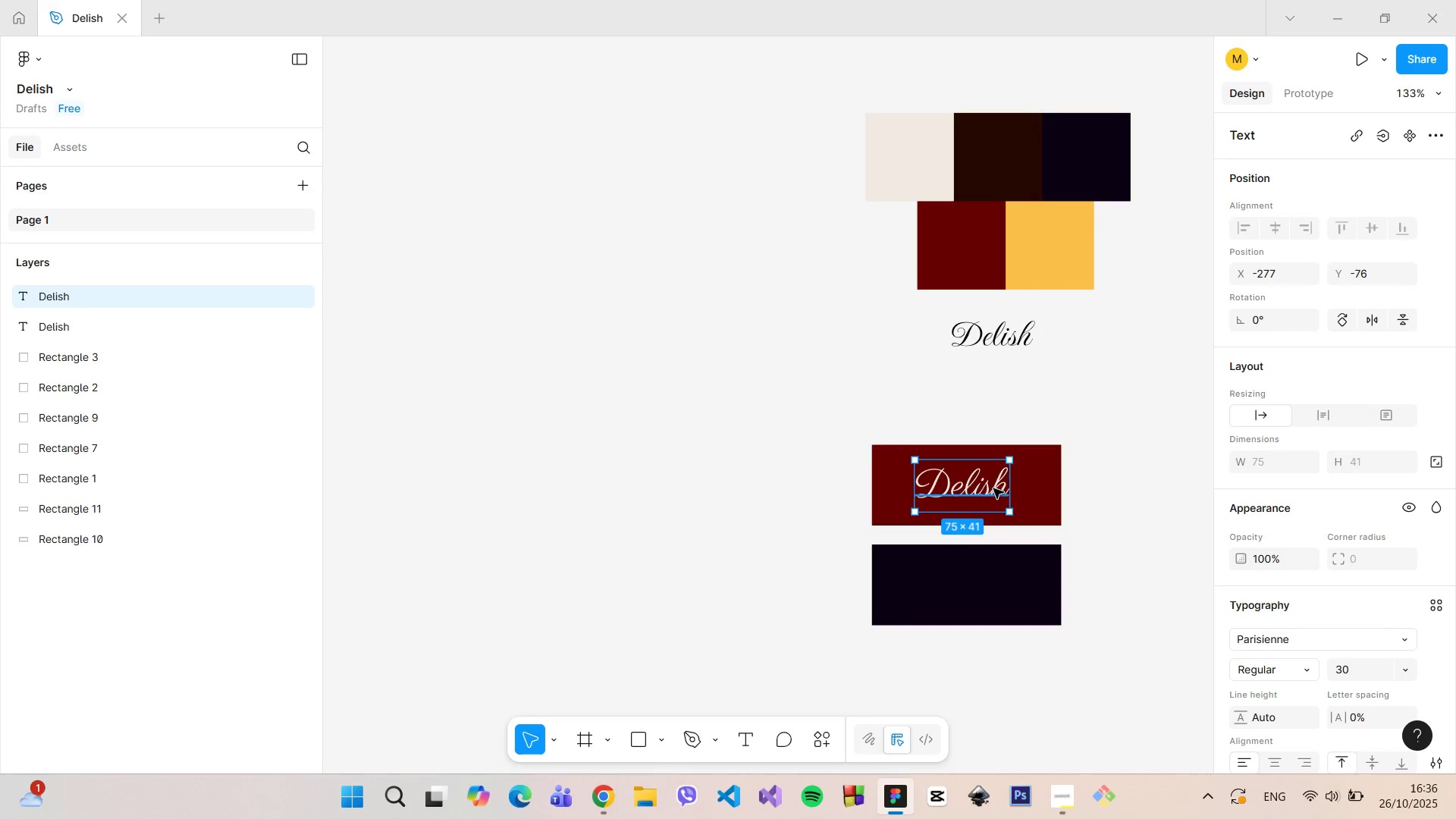 
left_click_drag(start_coordinate=[994, 488], to_coordinate=[1058, 383])
 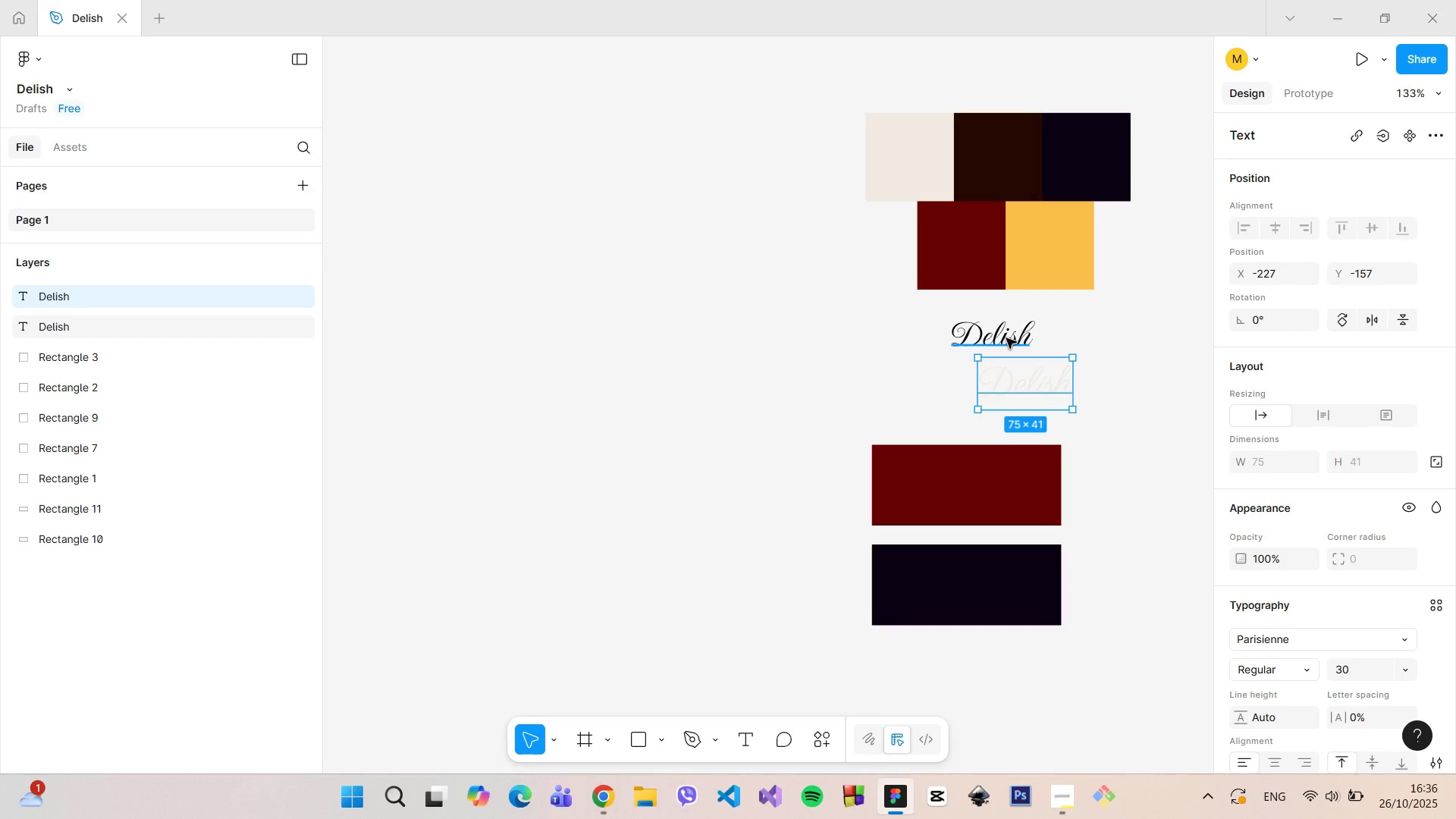 
left_click([1006, 338])
 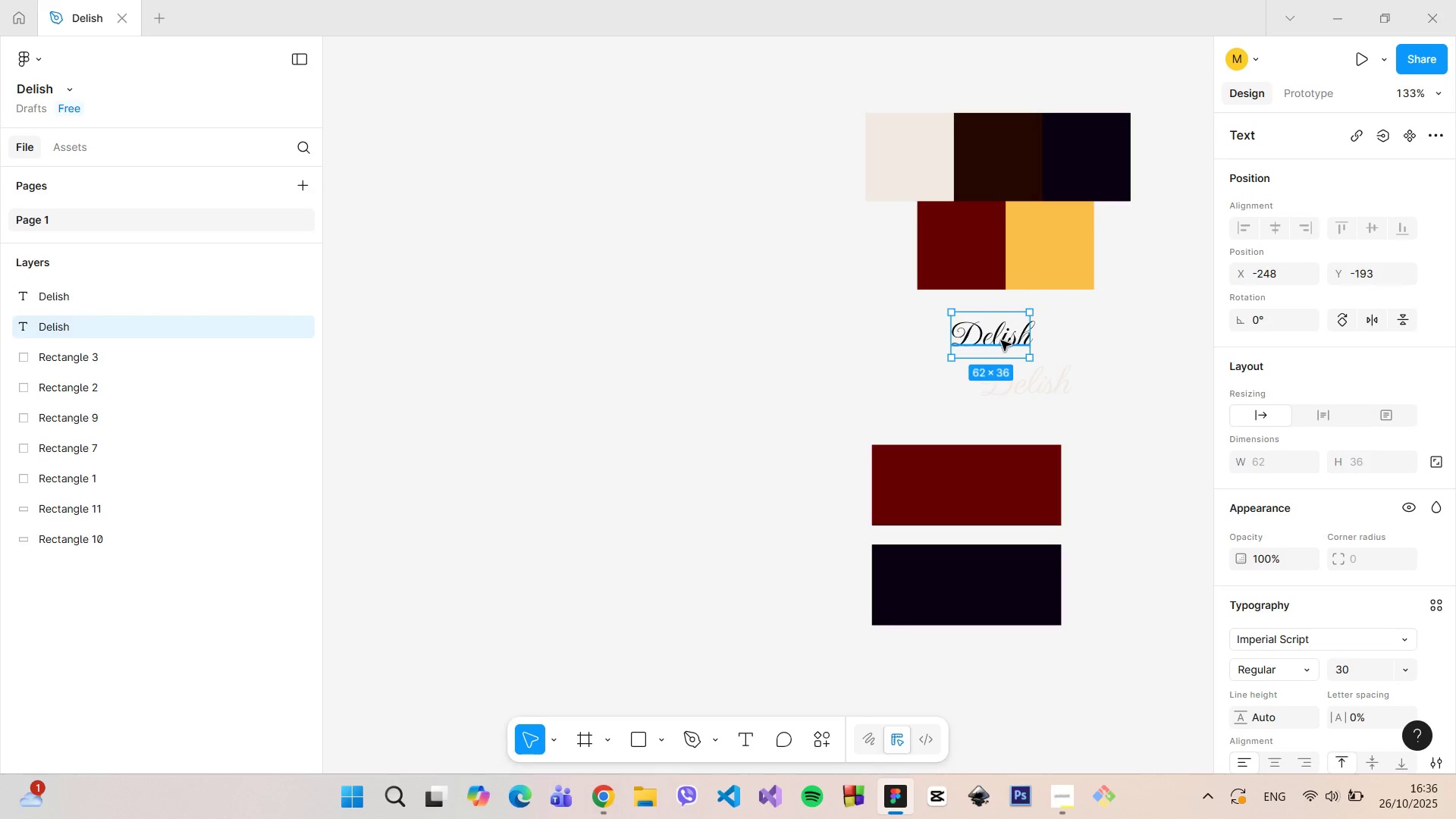 
left_click_drag(start_coordinate=[1005, 338], to_coordinate=[974, 430])
 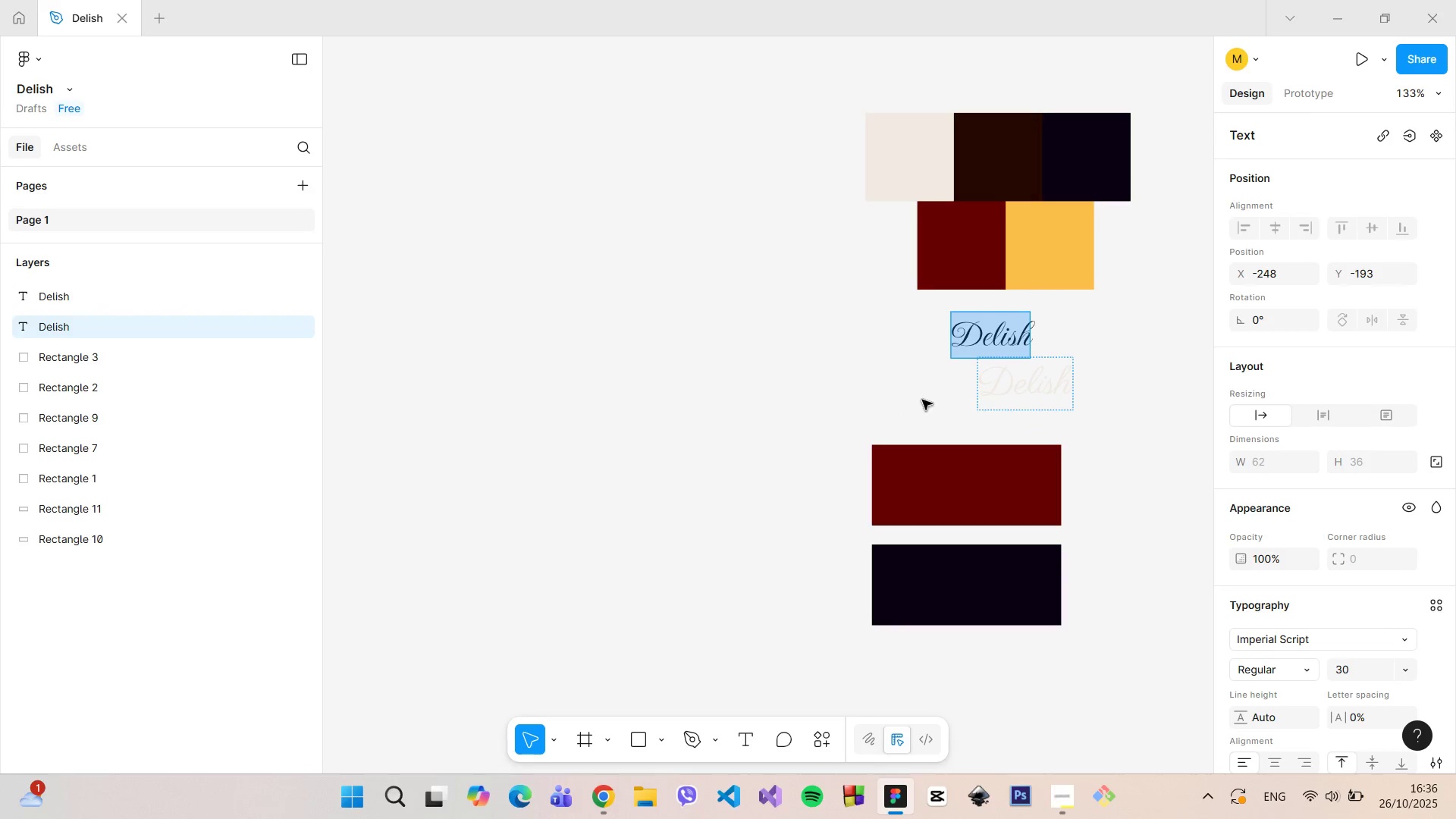 
left_click_drag(start_coordinate=[918, 400], to_coordinate=[908, 406])
 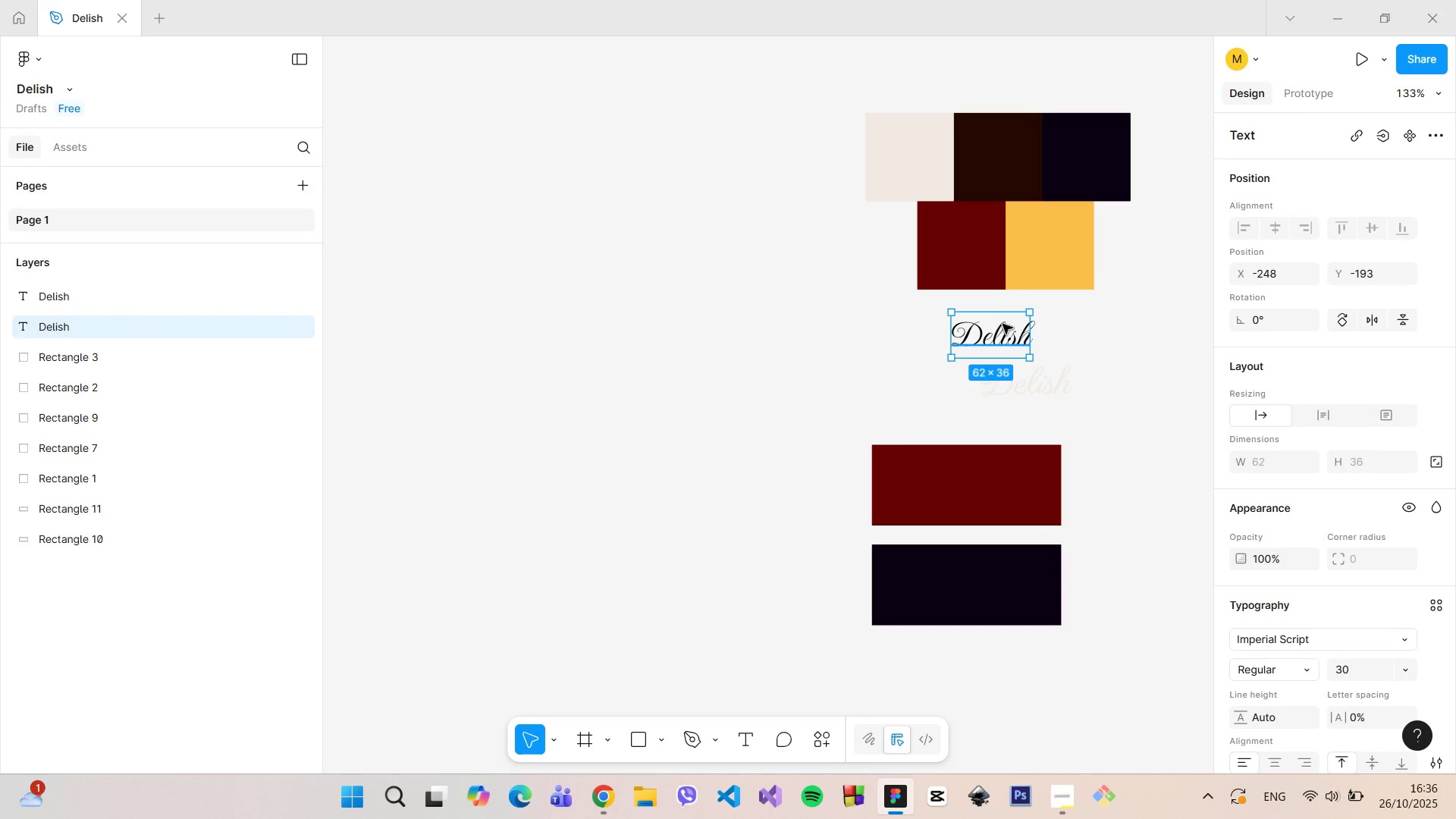 
left_click_drag(start_coordinate=[1003, 324], to_coordinate=[979, 477])
 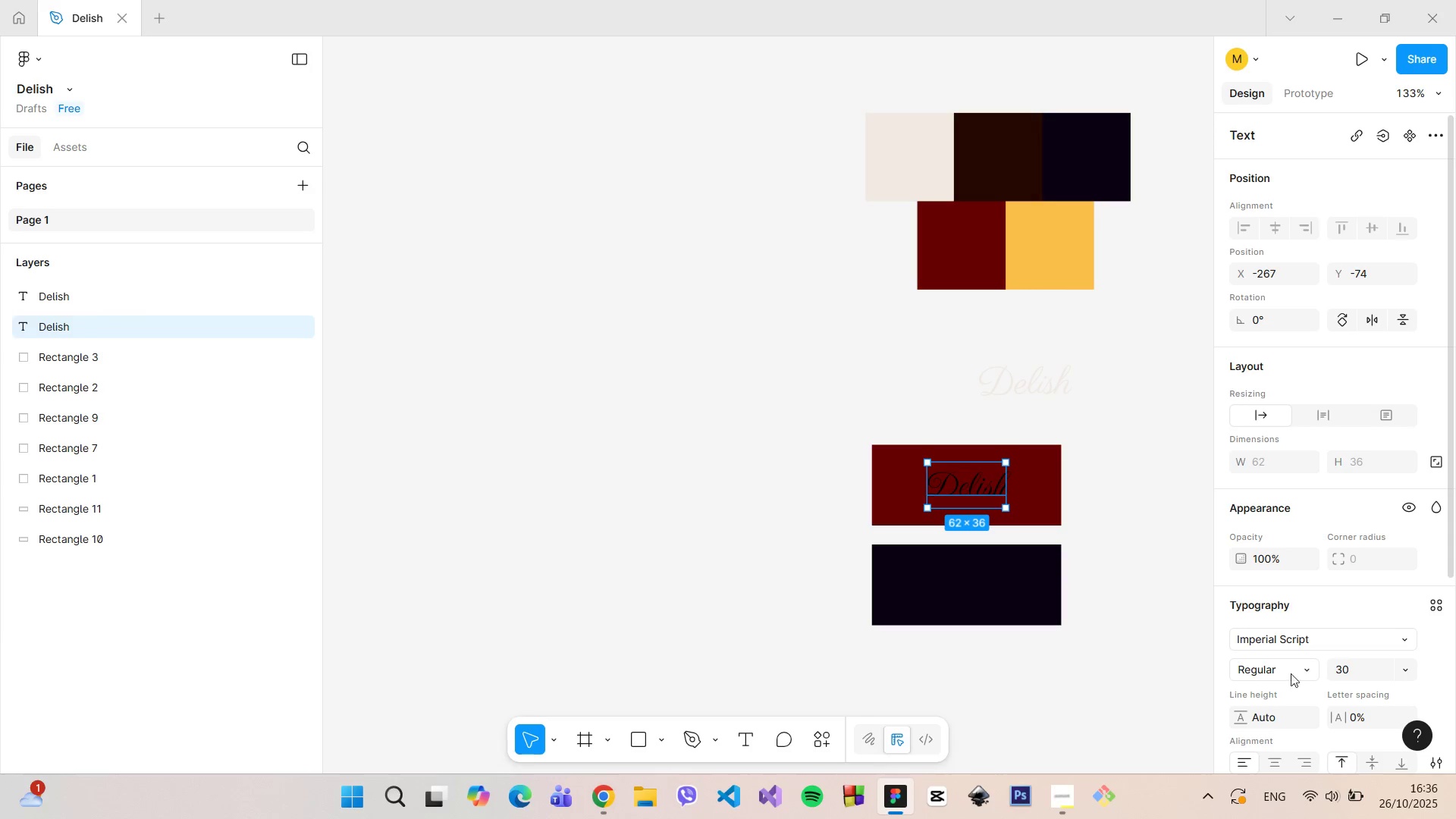 
scroll: coordinate [1284, 681], scroll_direction: down, amount: 3.0
 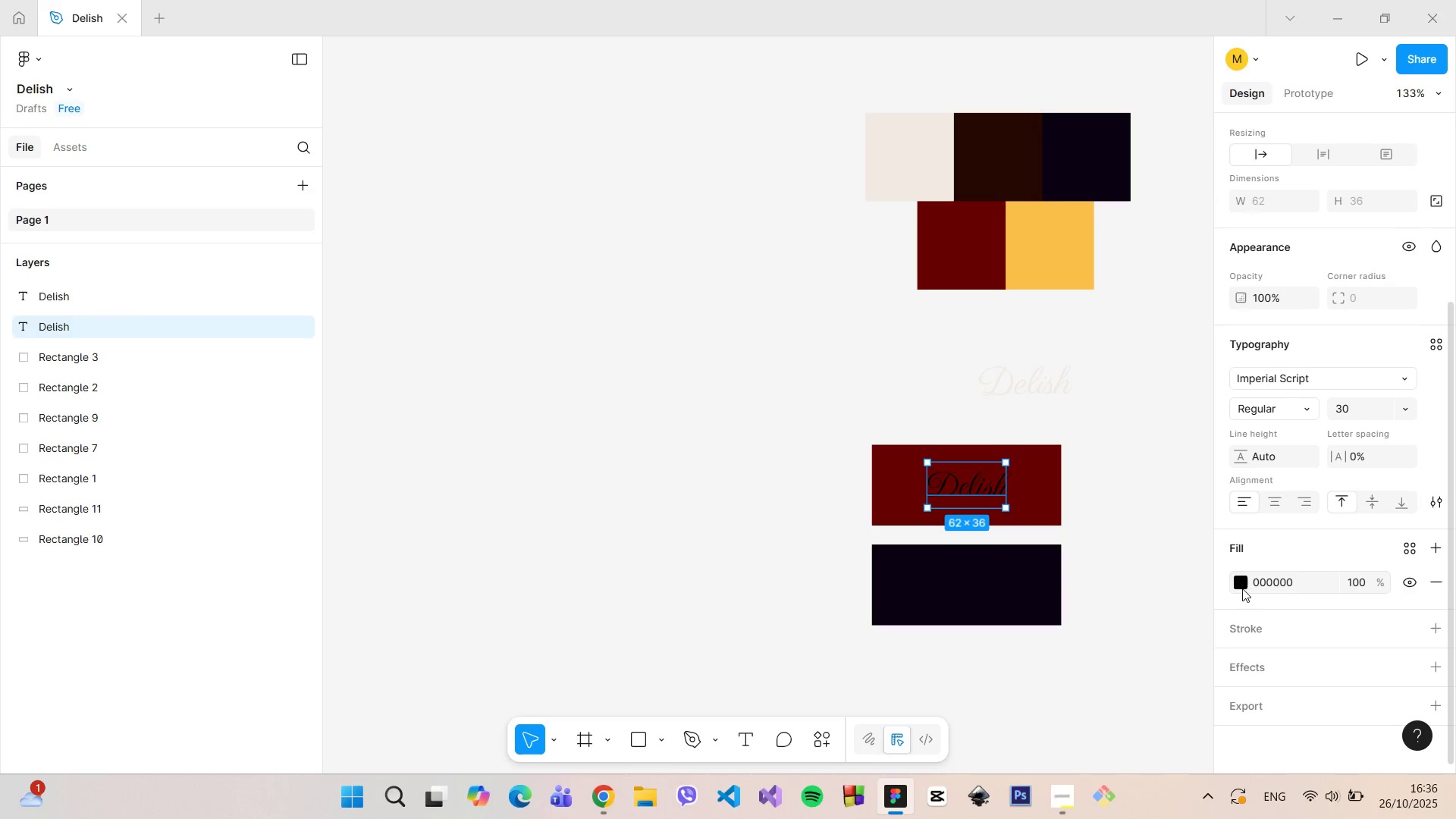 
left_click([1242, 582])
 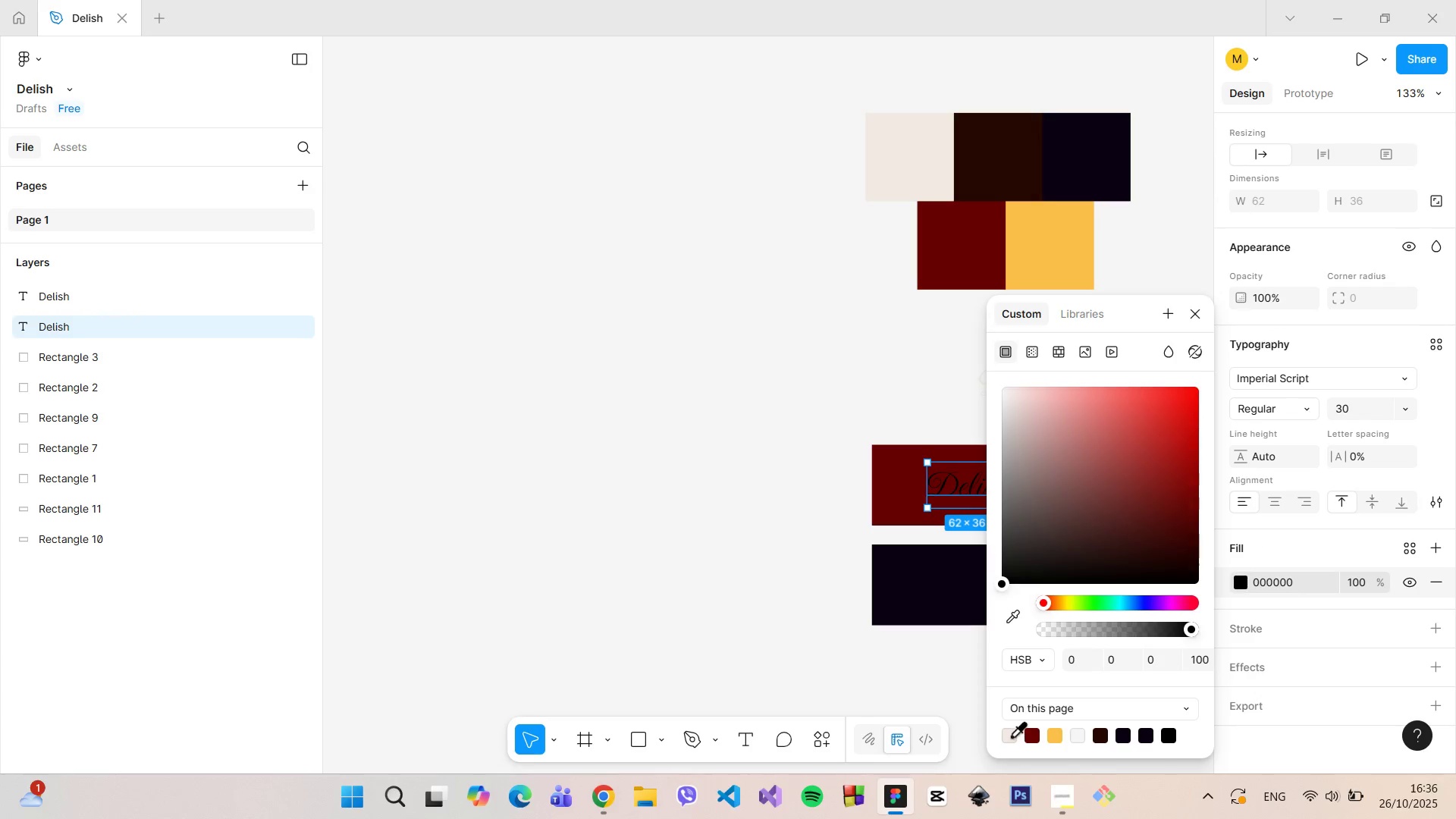 
double_click([918, 673])
 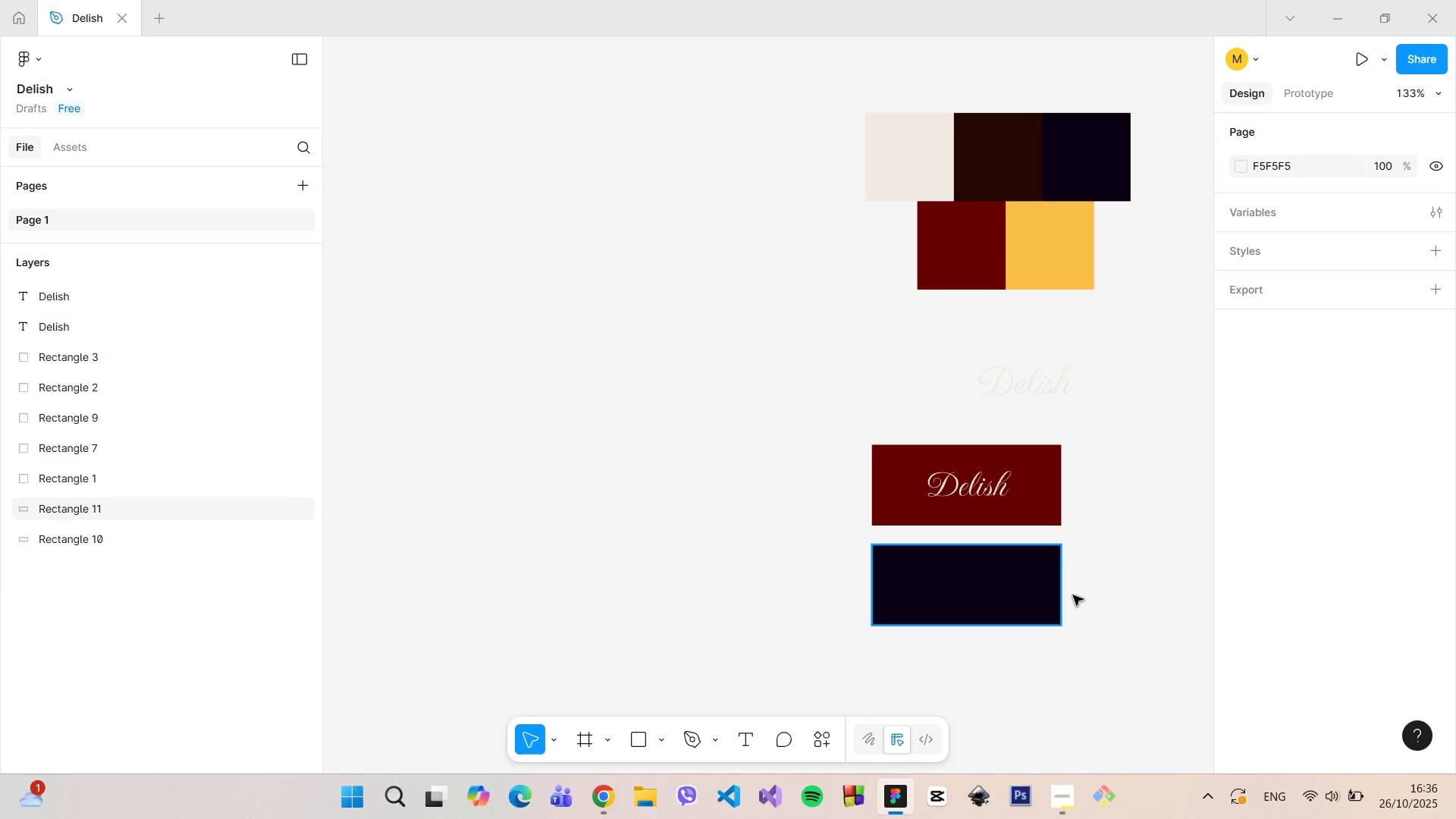 
scroll: coordinate [1090, 541], scroll_direction: up, amount: 6.0
 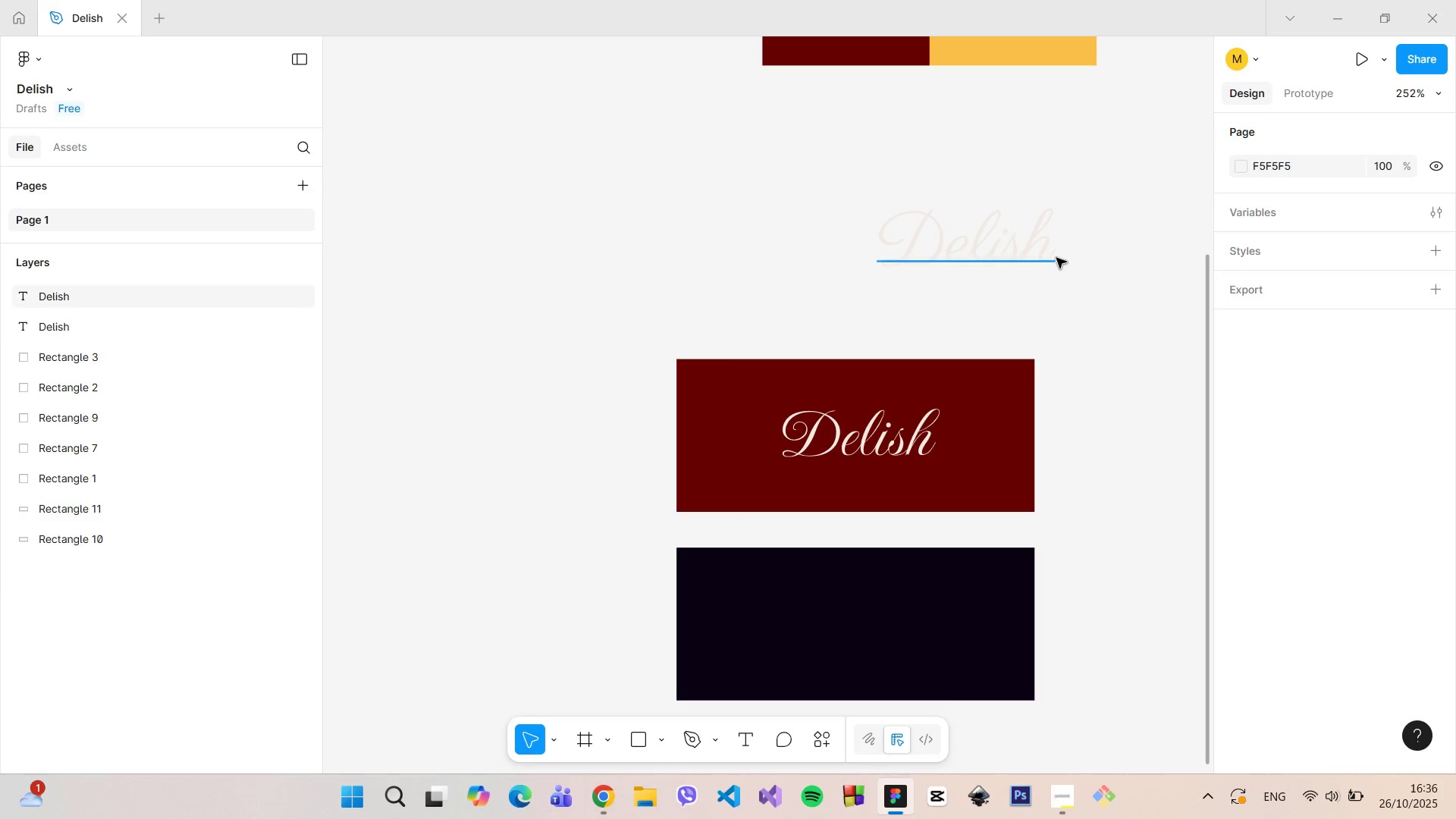 
left_click([1041, 252])
 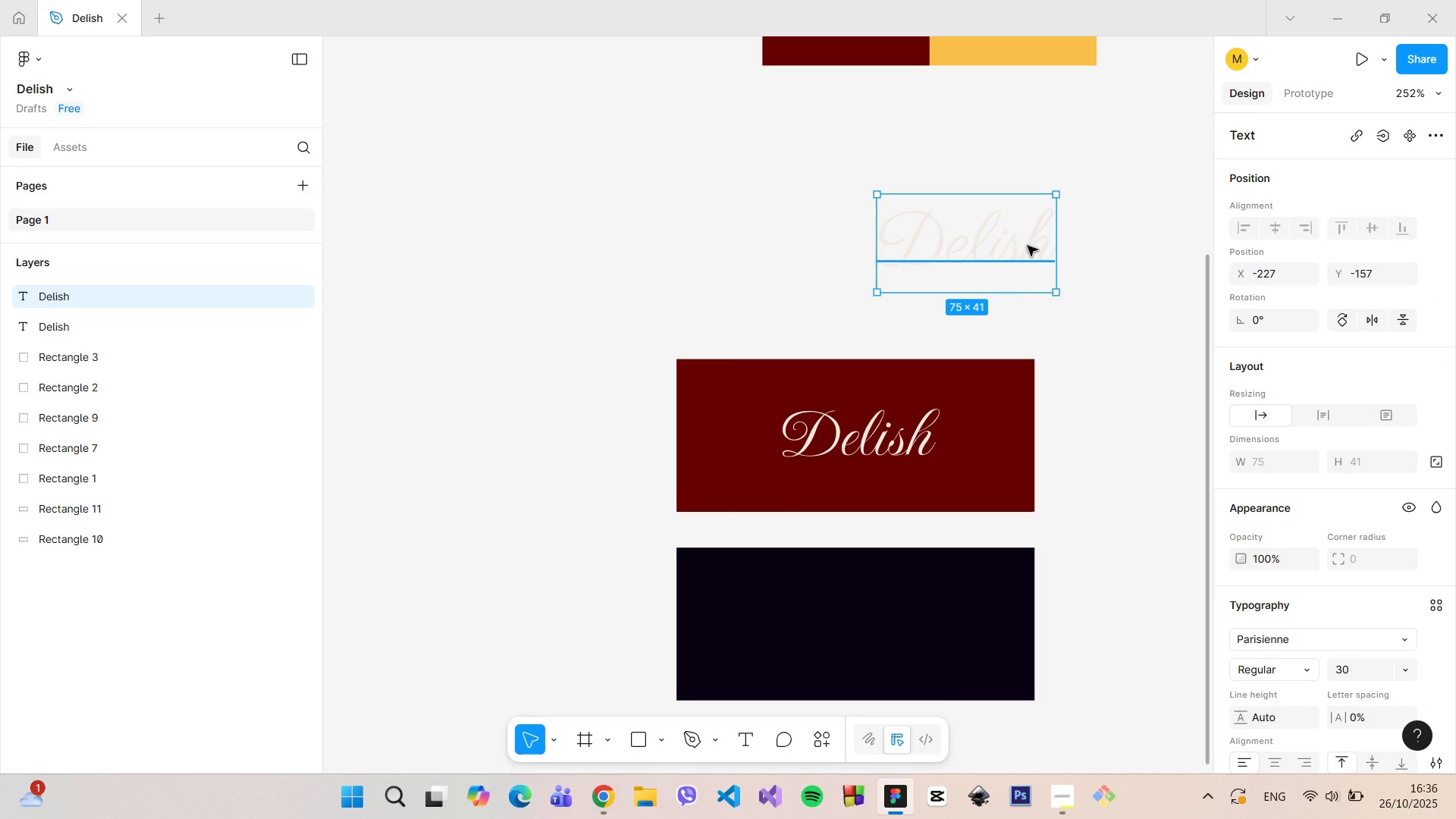 
left_click_drag(start_coordinate=[1028, 246], to_coordinate=[906, 381])
 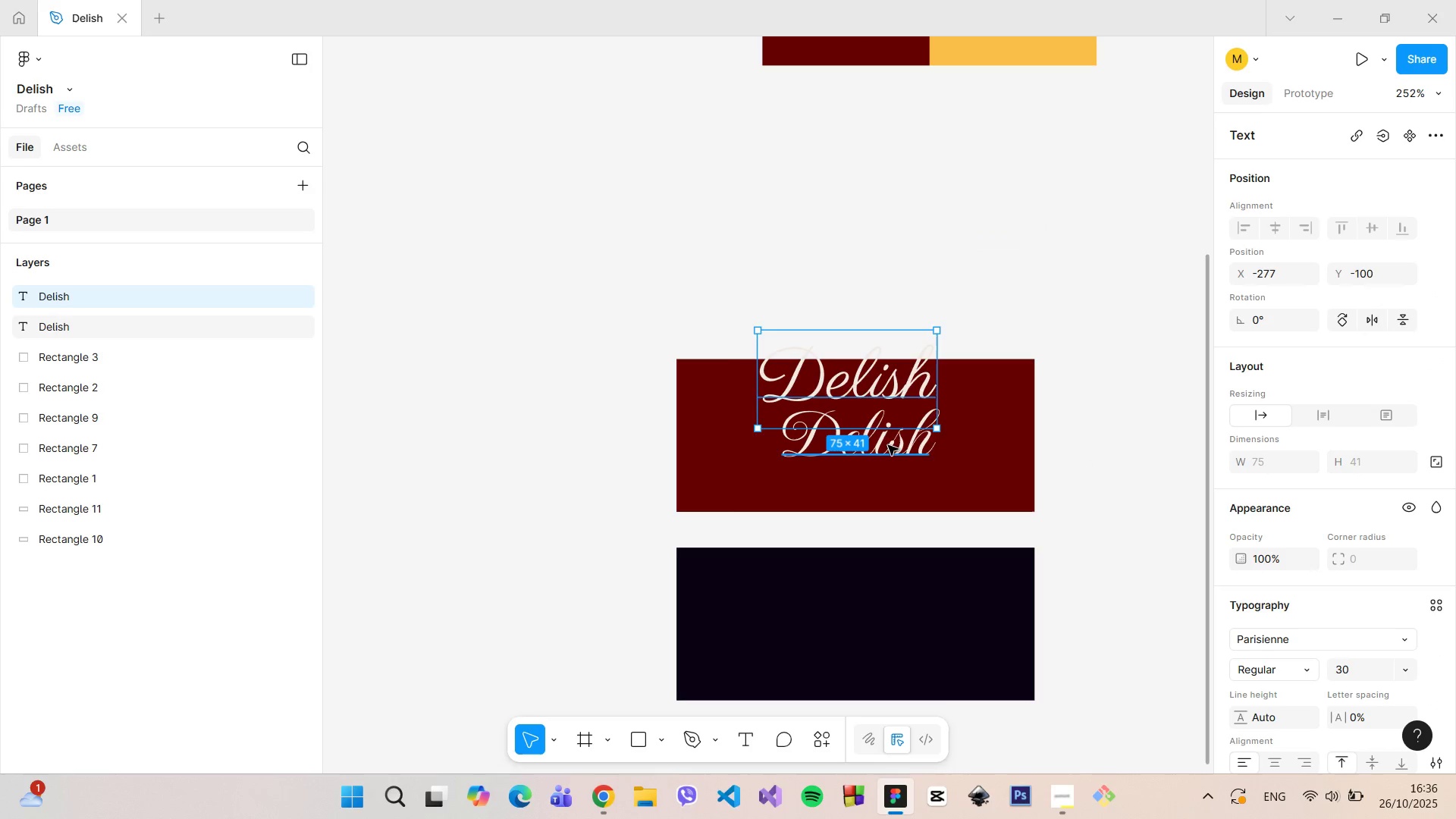 
left_click_drag(start_coordinate=[888, 445], to_coordinate=[884, 488])
 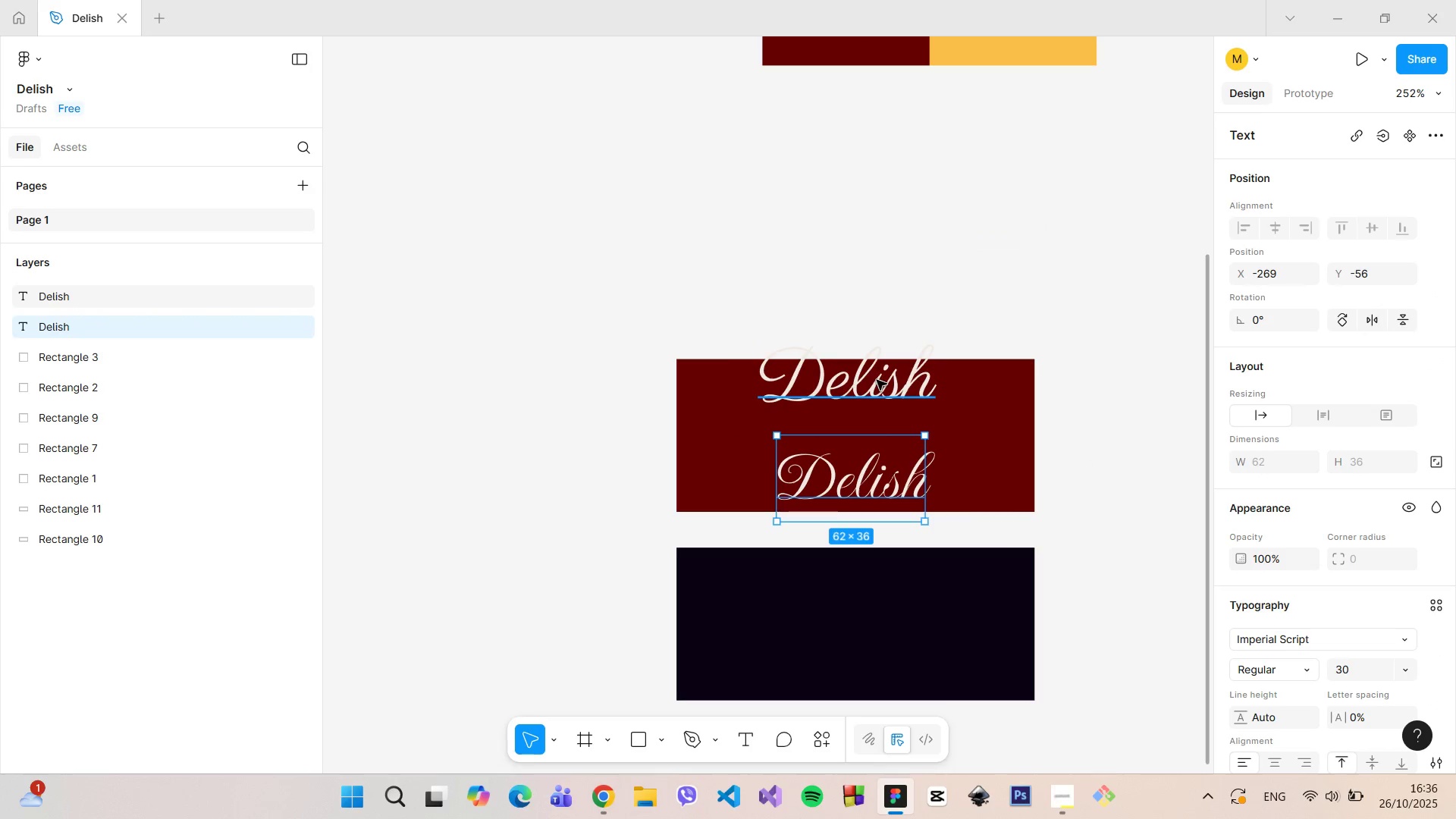 
left_click_drag(start_coordinate=[877, 380], to_coordinate=[880, 410])
 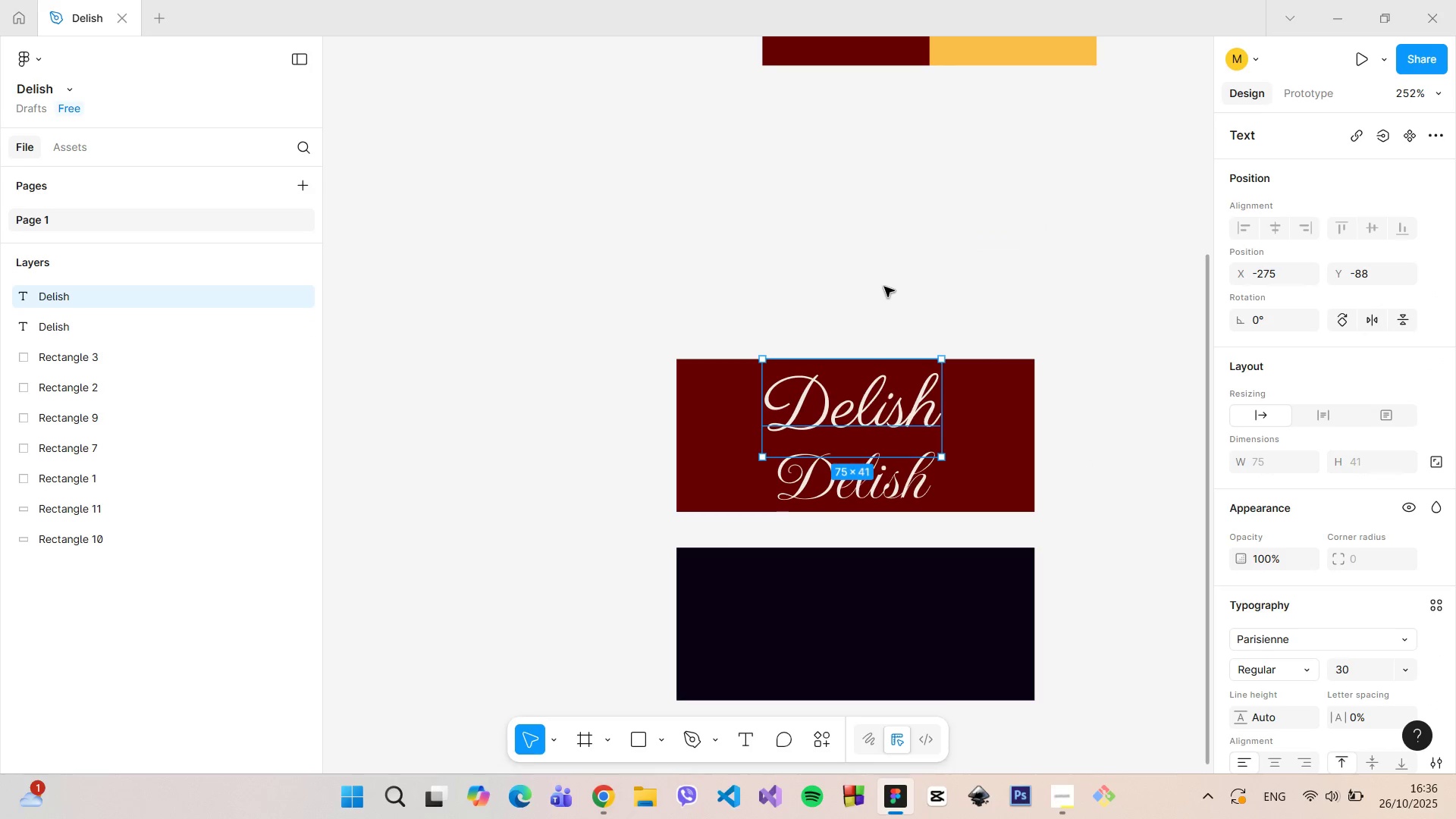 
left_click([884, 287])
 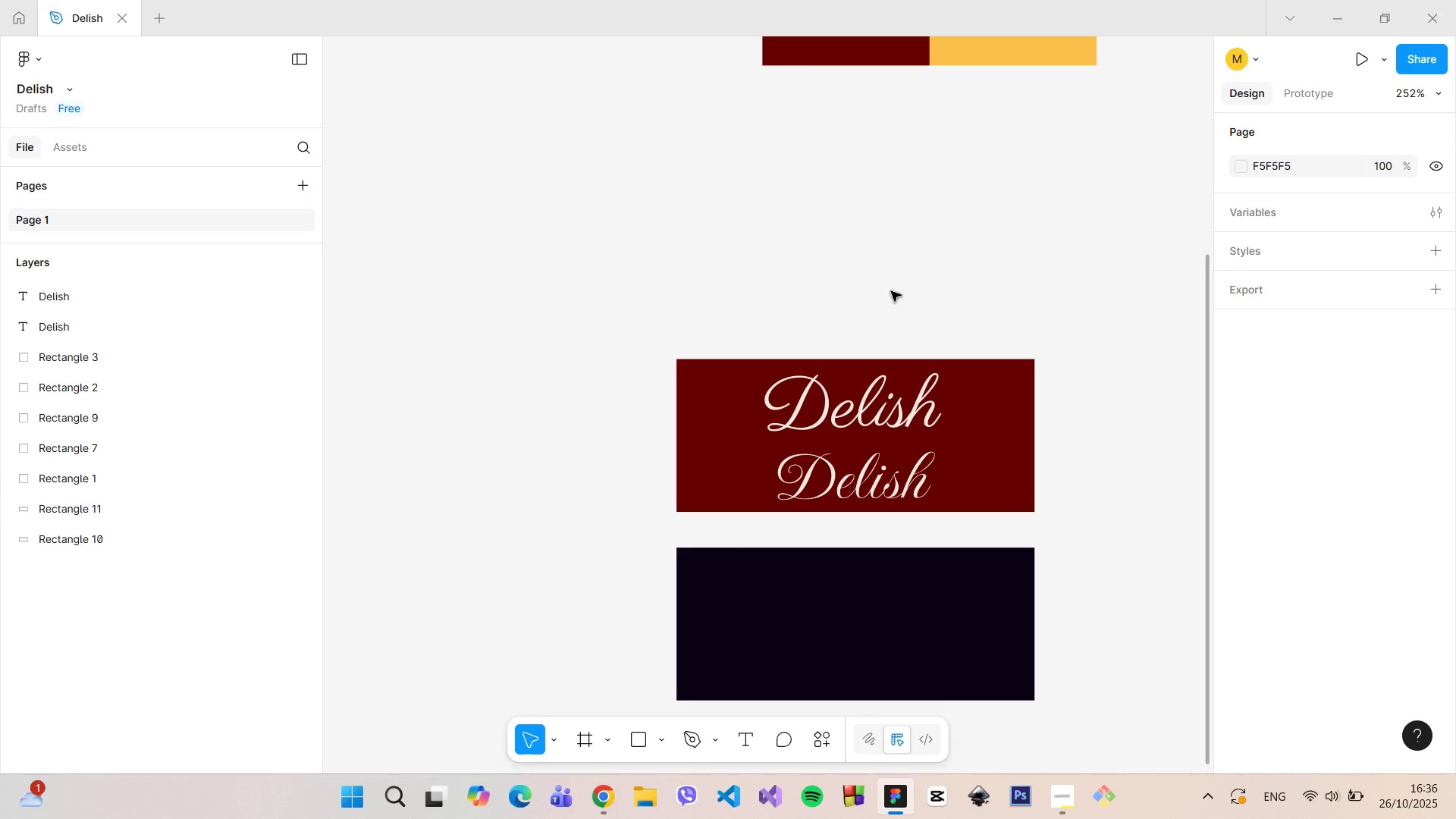 
wait(7.04)
 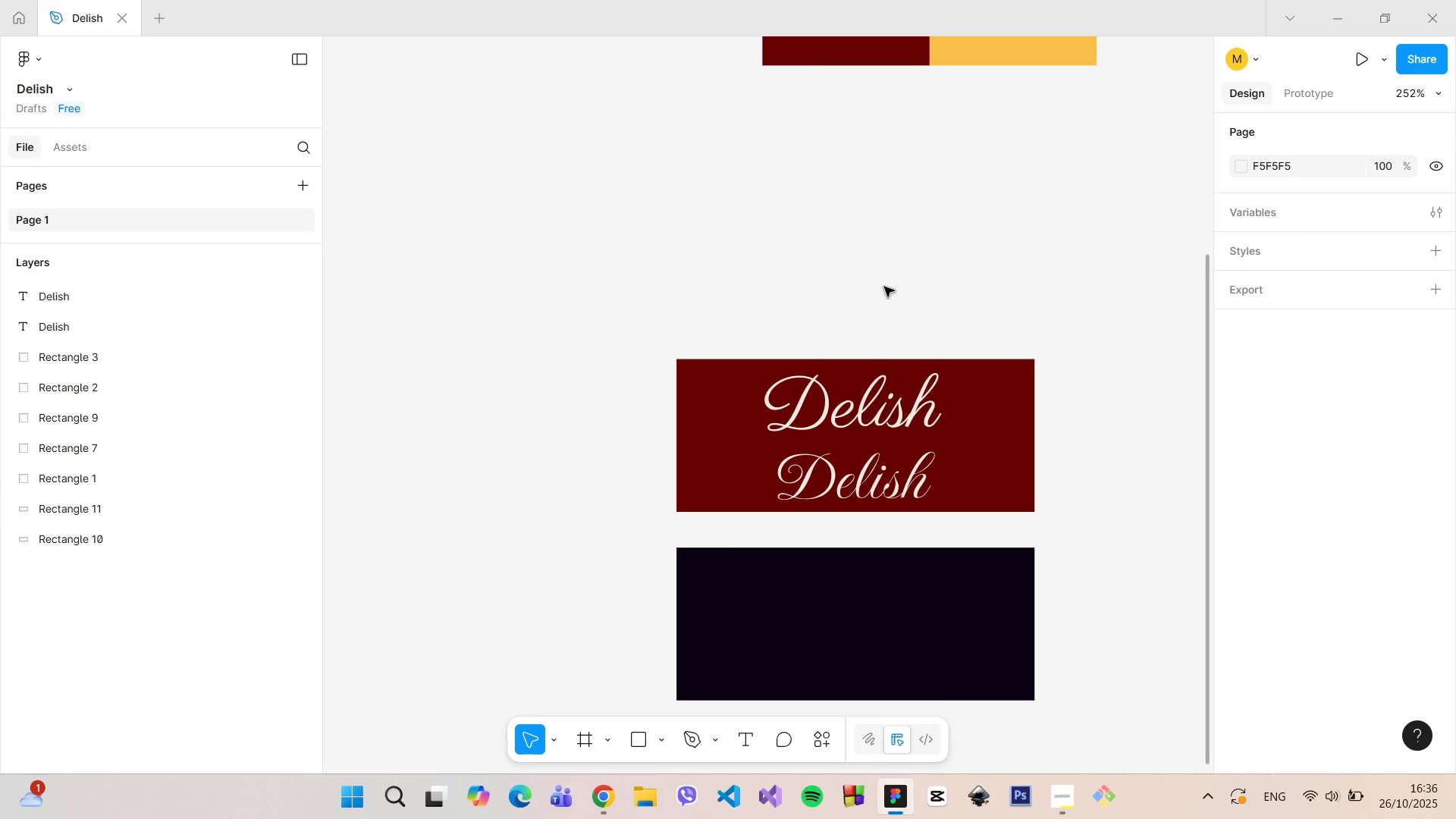 
left_click([902, 395])
 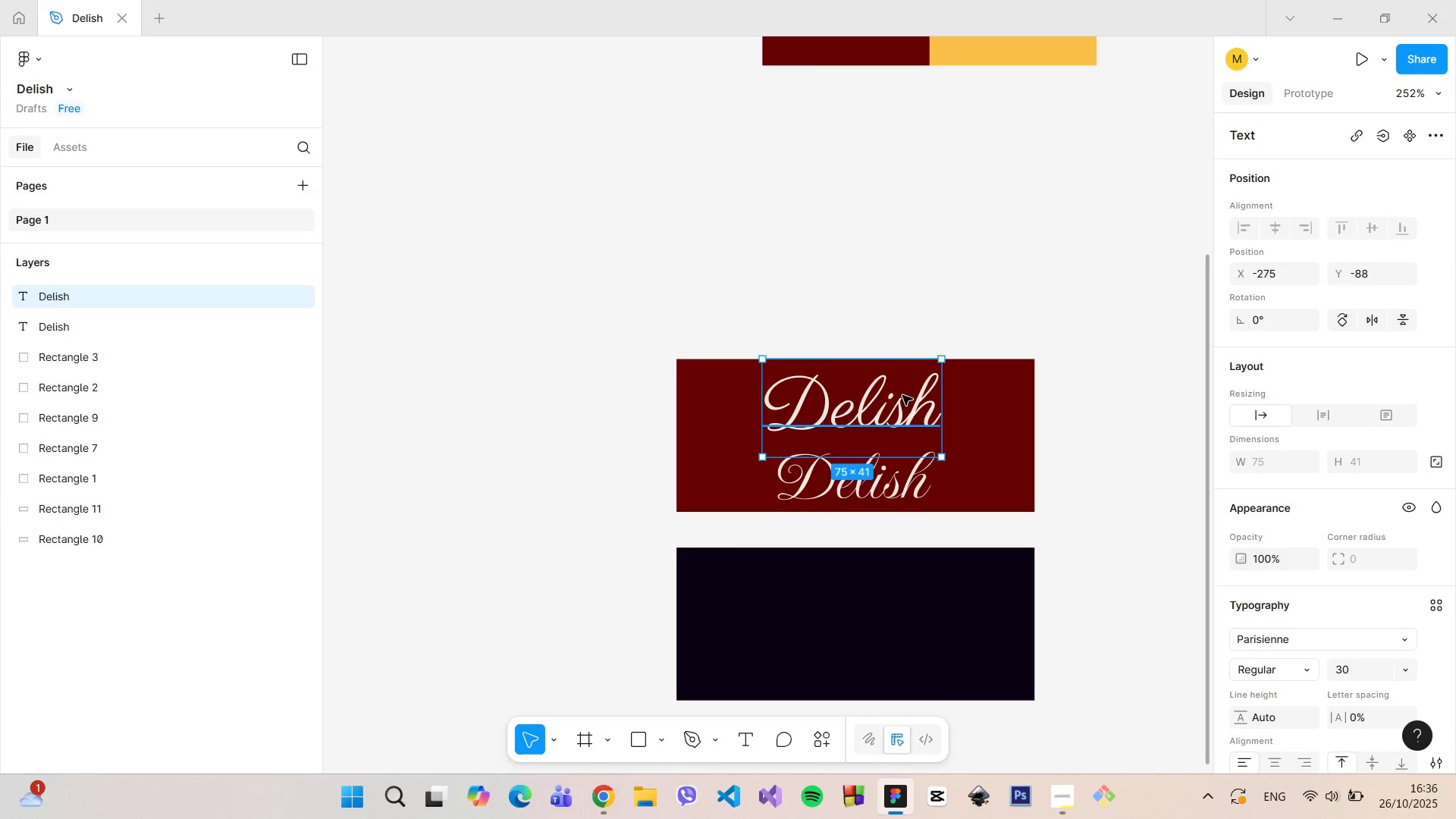 
key(Backspace)
 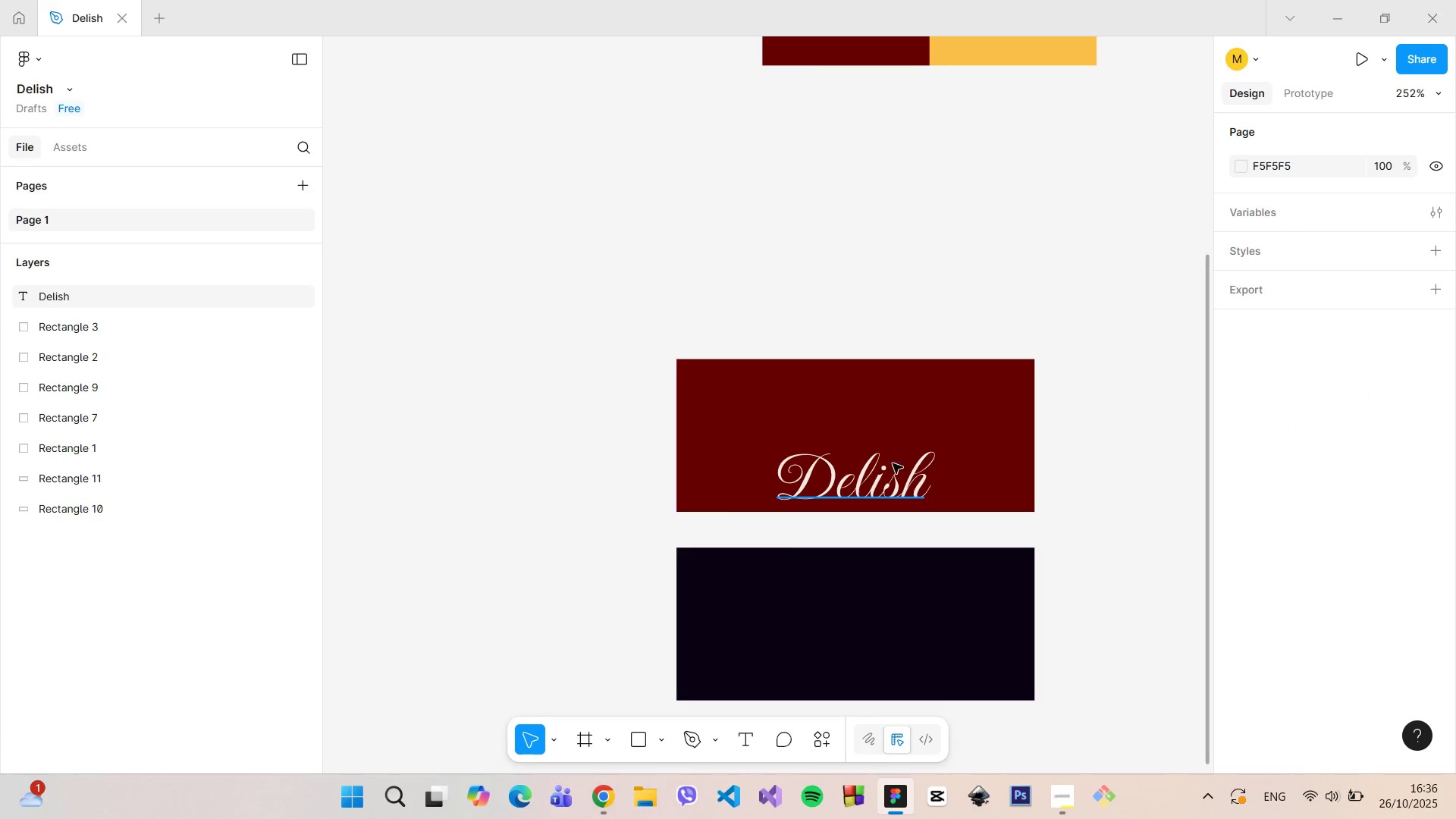 
left_click([893, 465])
 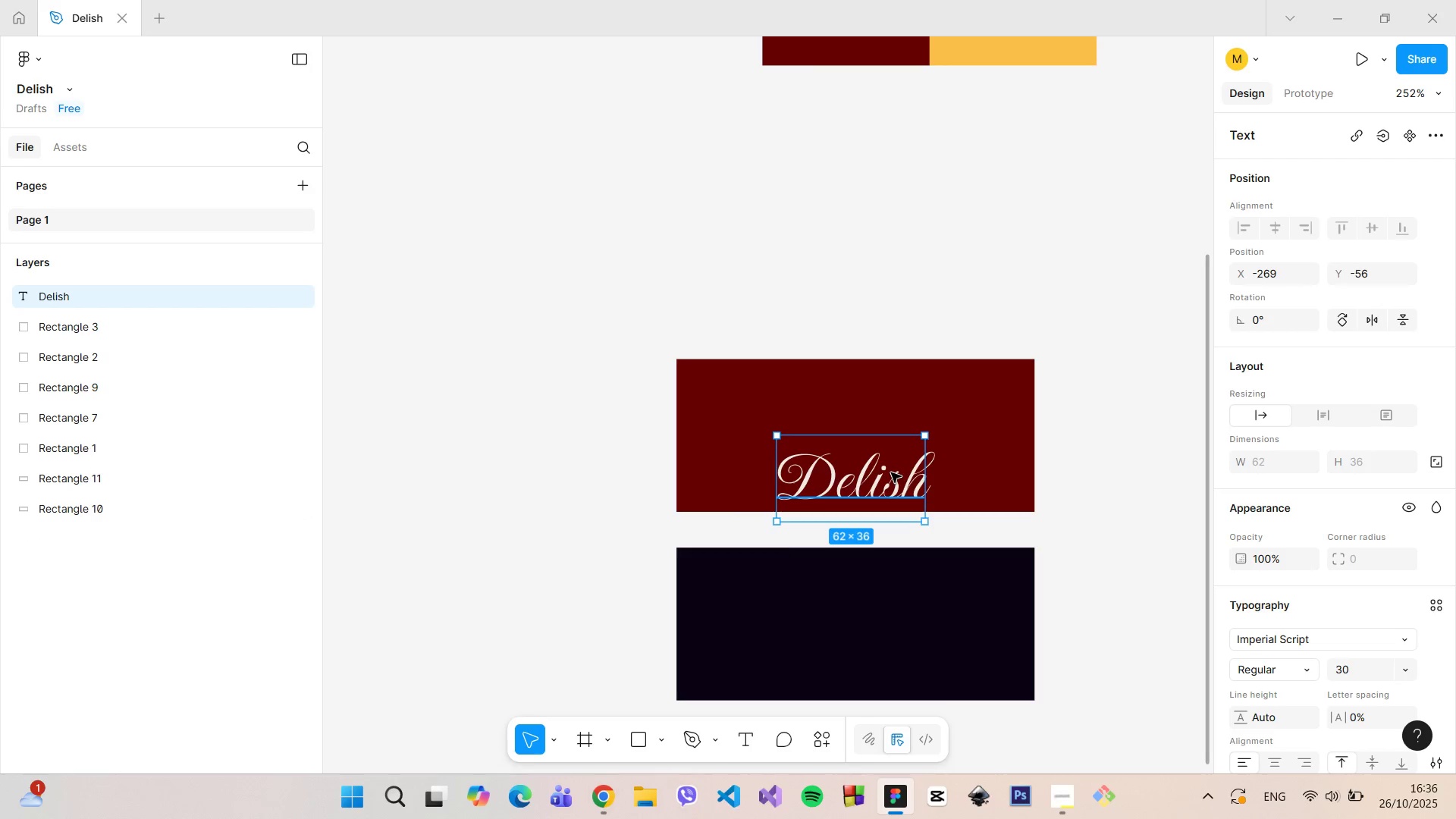 
left_click_drag(start_coordinate=[891, 472], to_coordinate=[892, 428])
 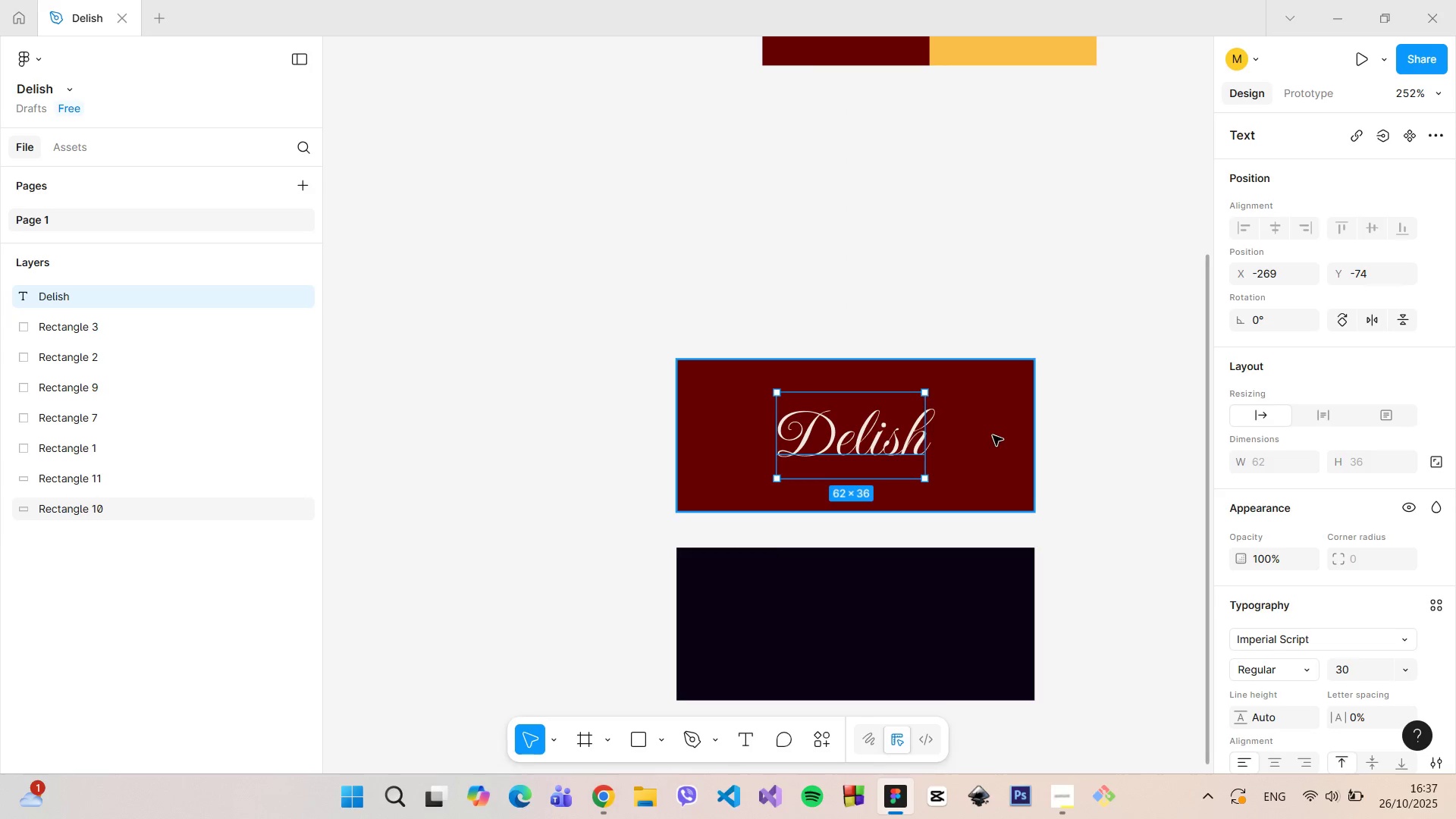 
left_click([993, 435])
 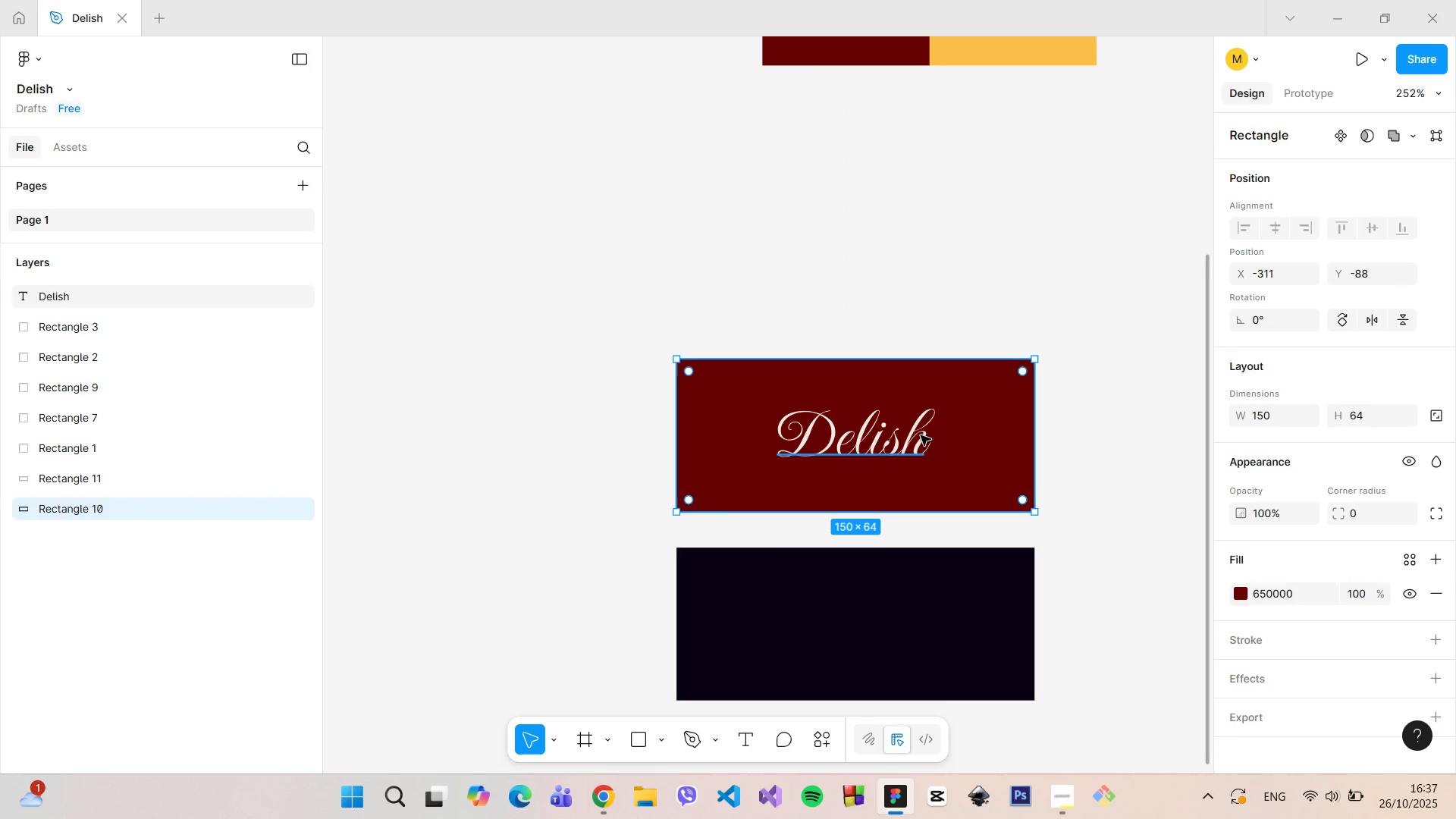 
double_click([921, 435])
 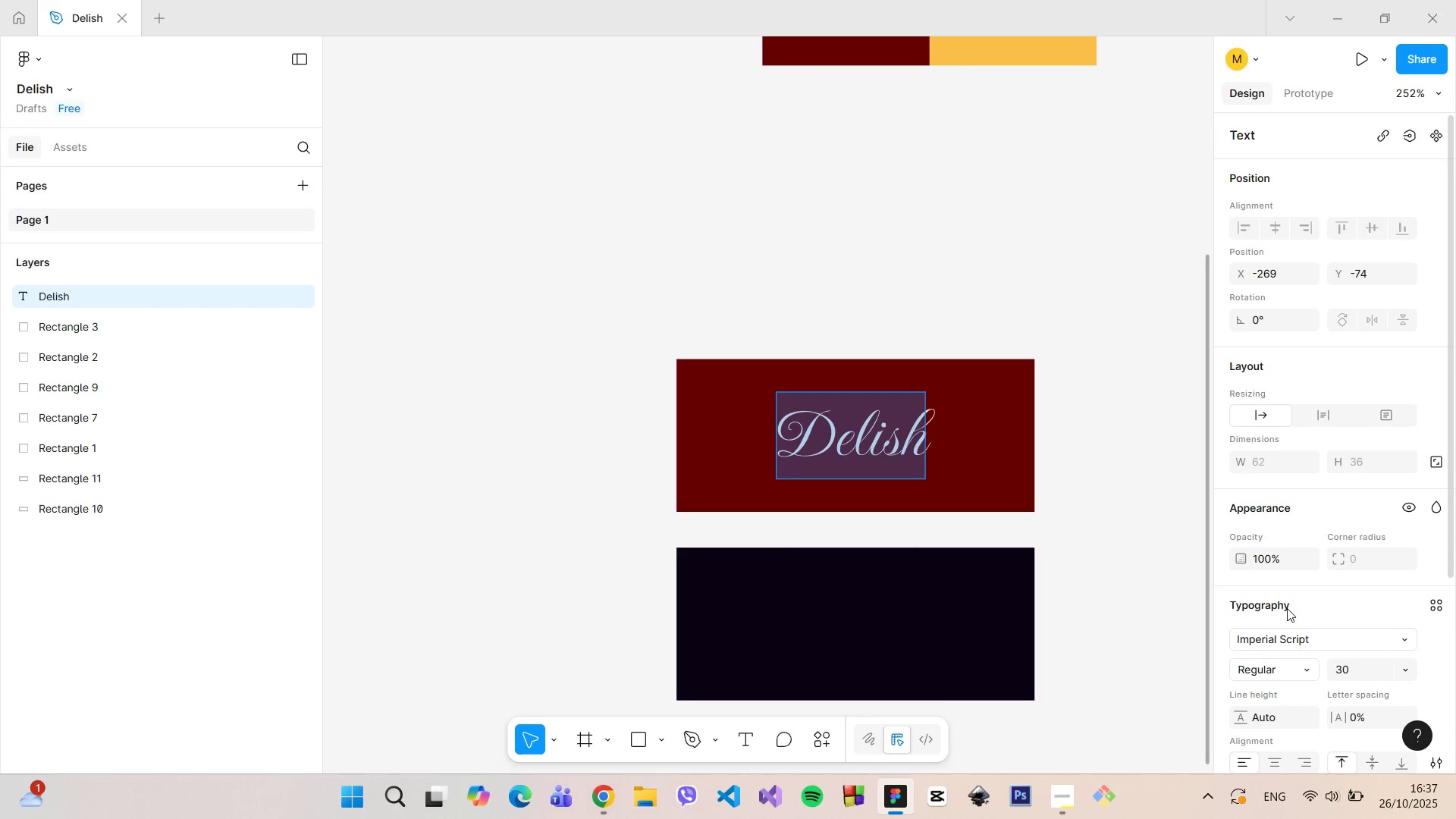 
scroll: coordinate [1294, 617], scroll_direction: down, amount: 1.0
 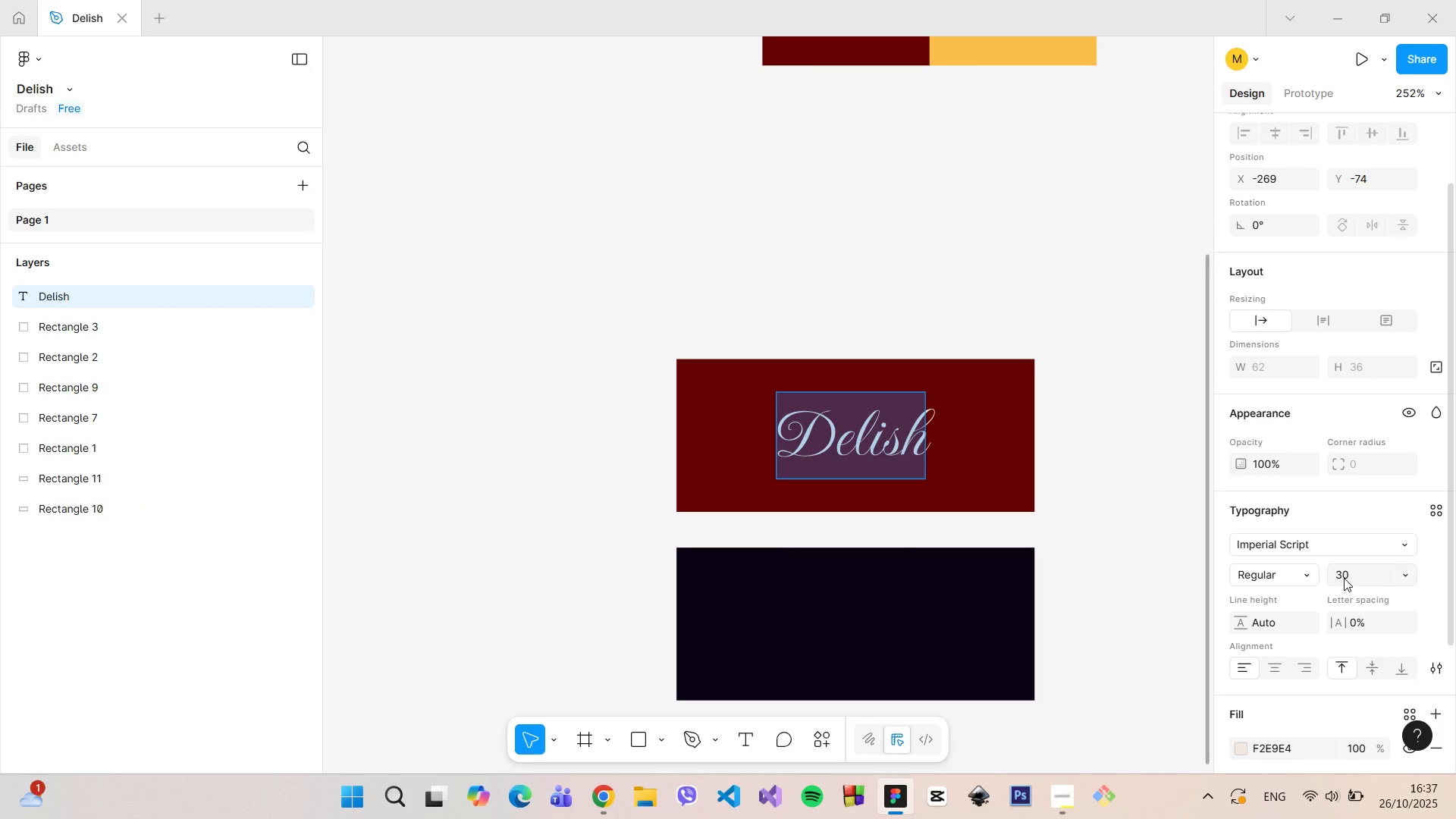 
left_click([1344, 573])
 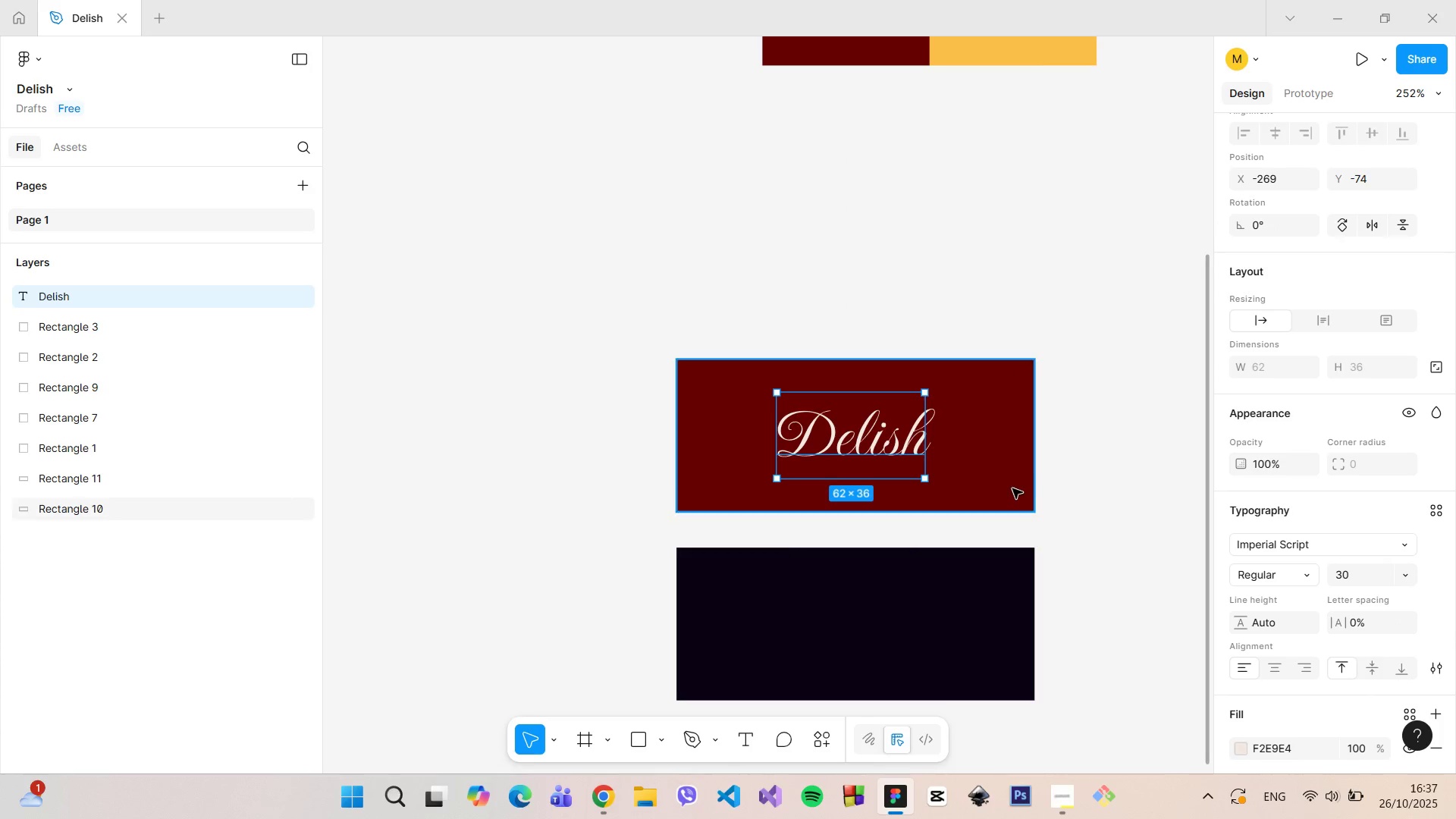 
double_click([1009, 479])
 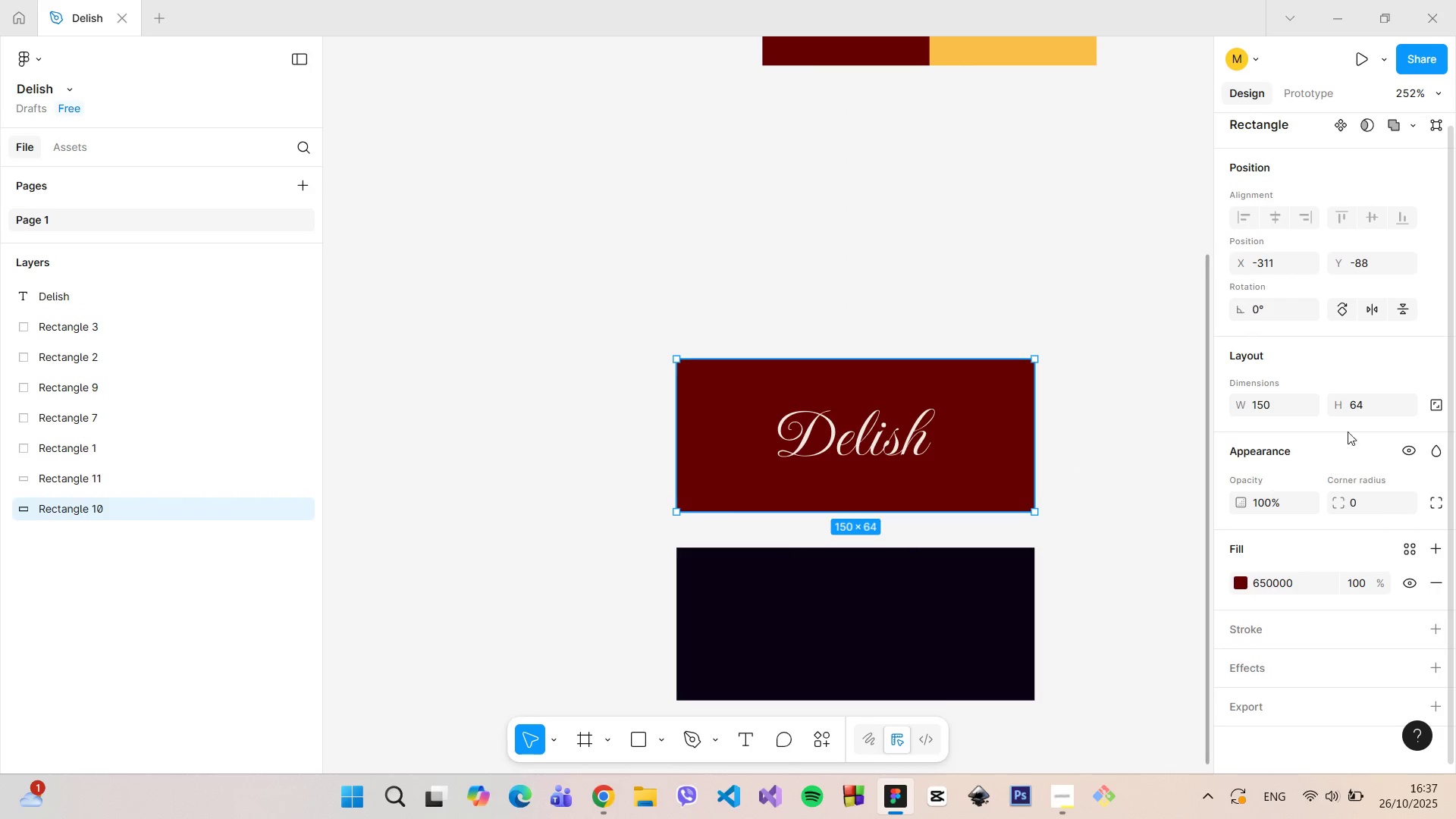 
left_click([1358, 406])
 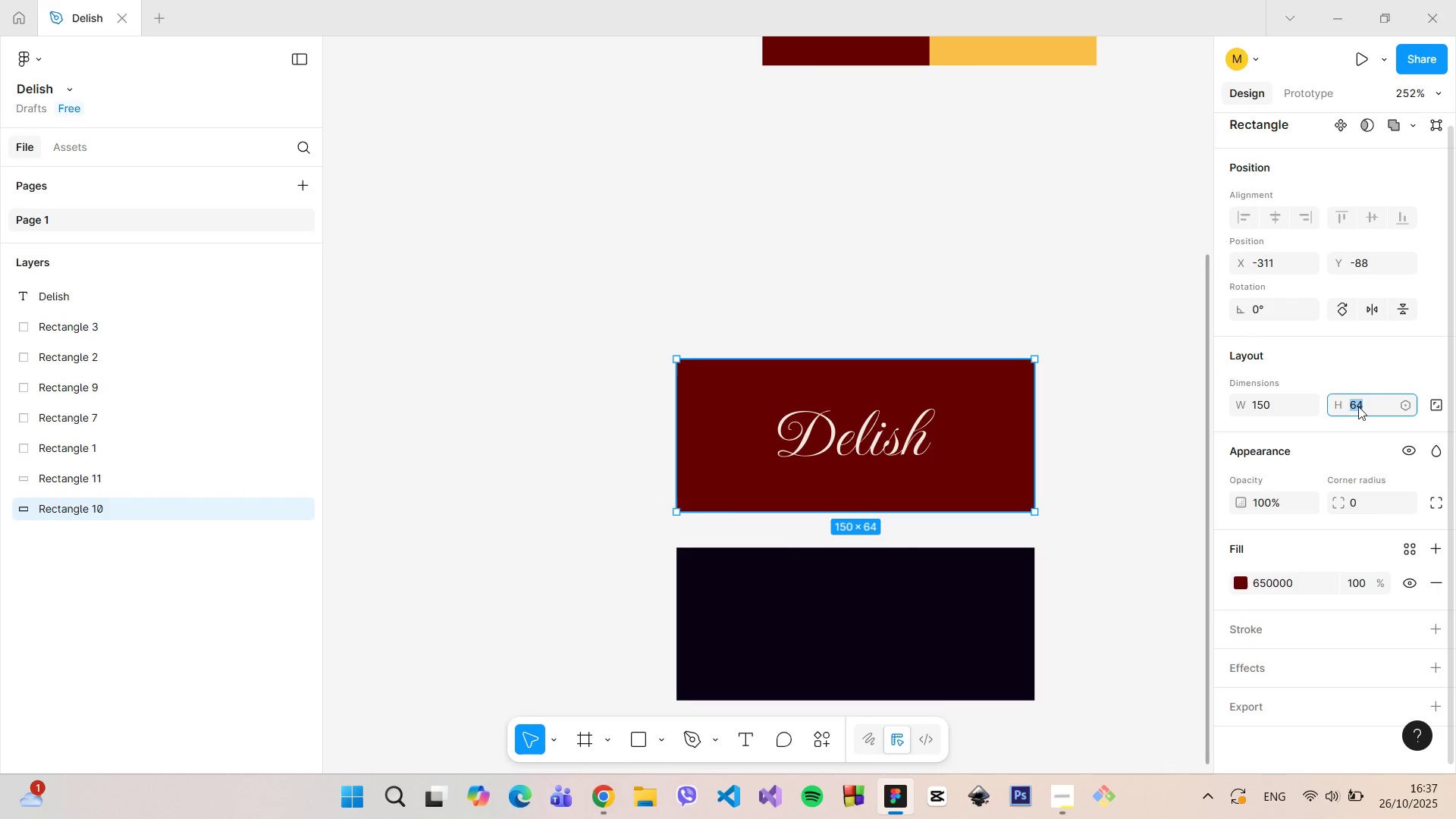 
type(60)
 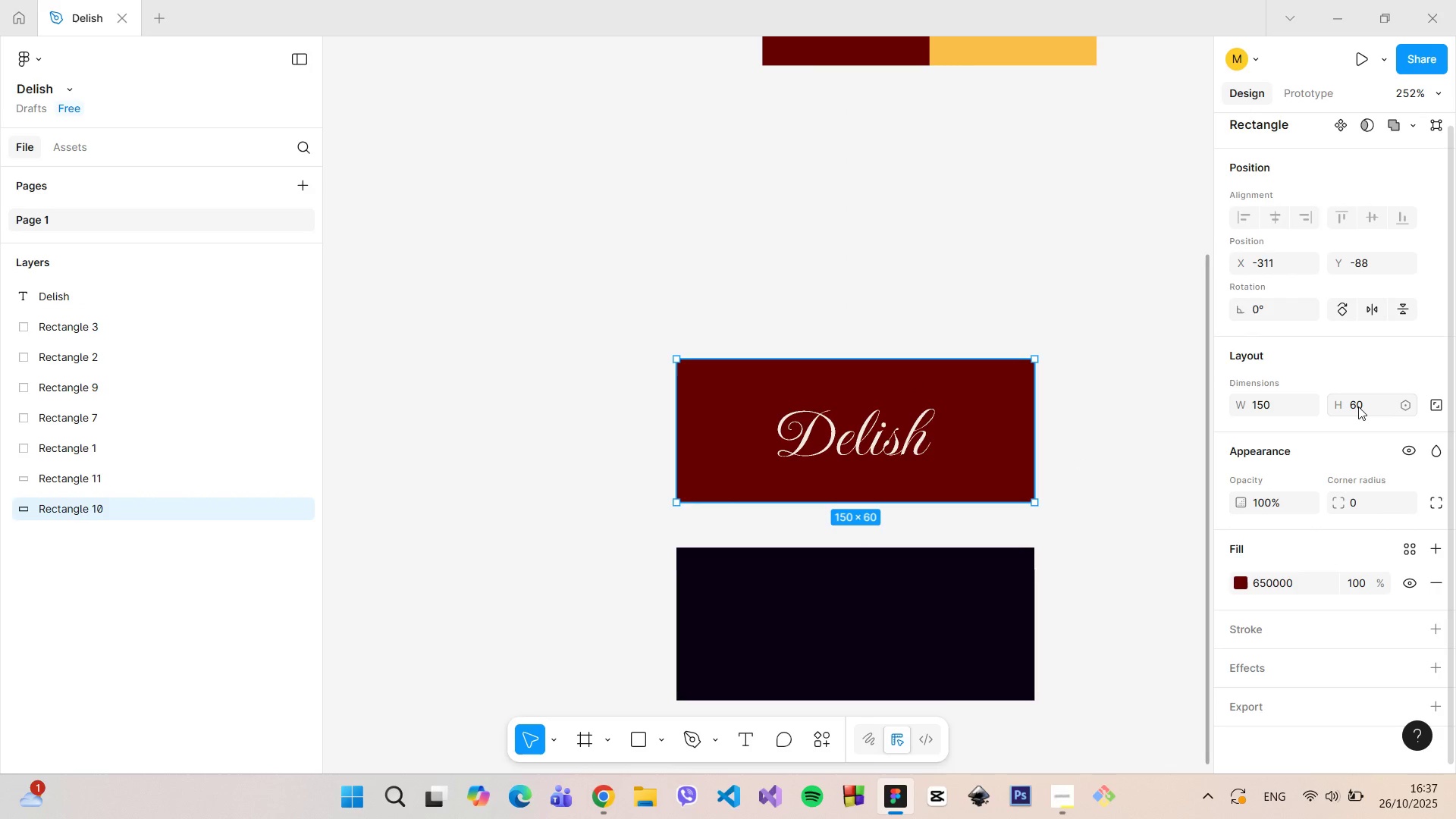 
key(Enter)
 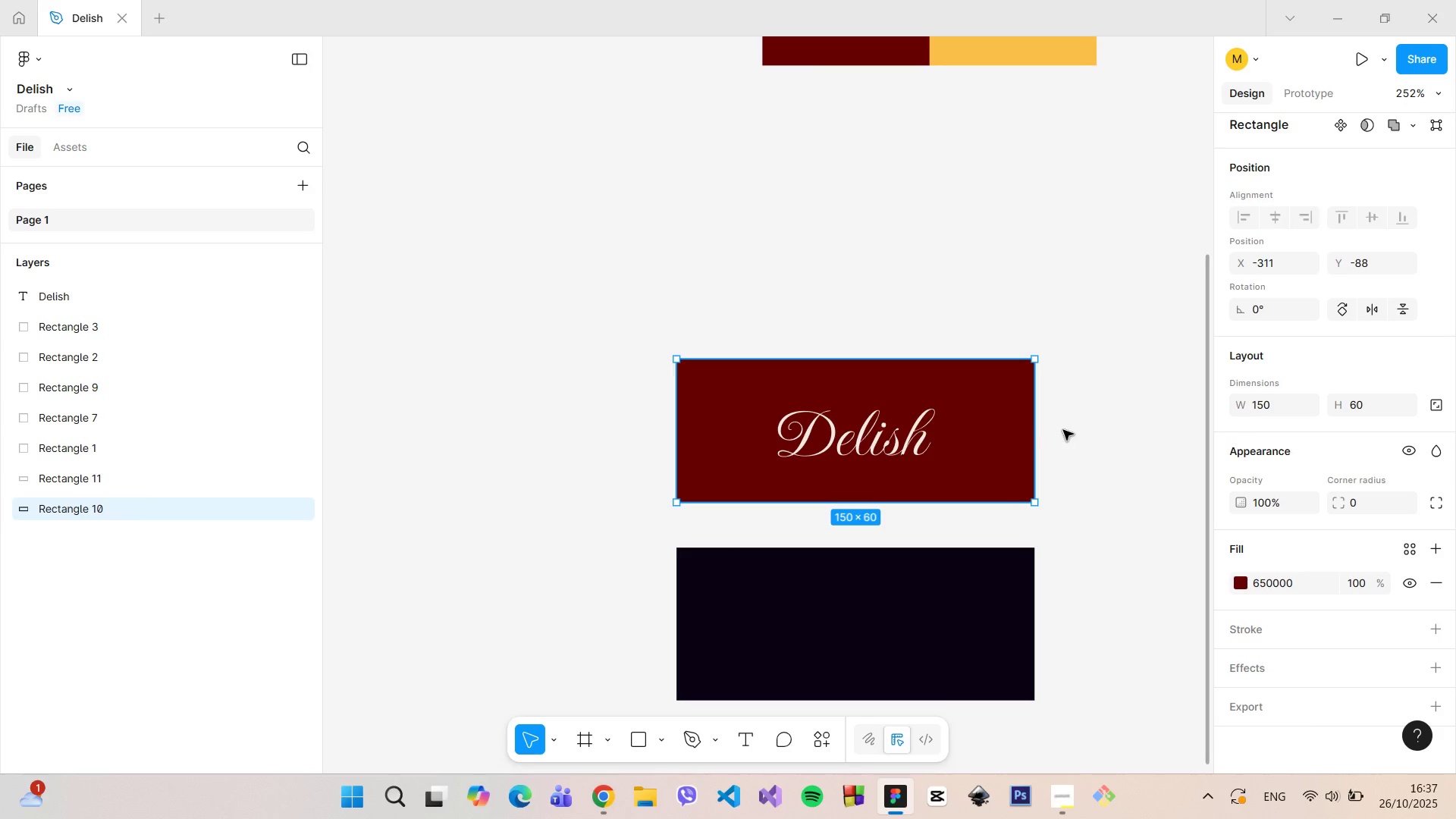 
left_click([893, 434])
 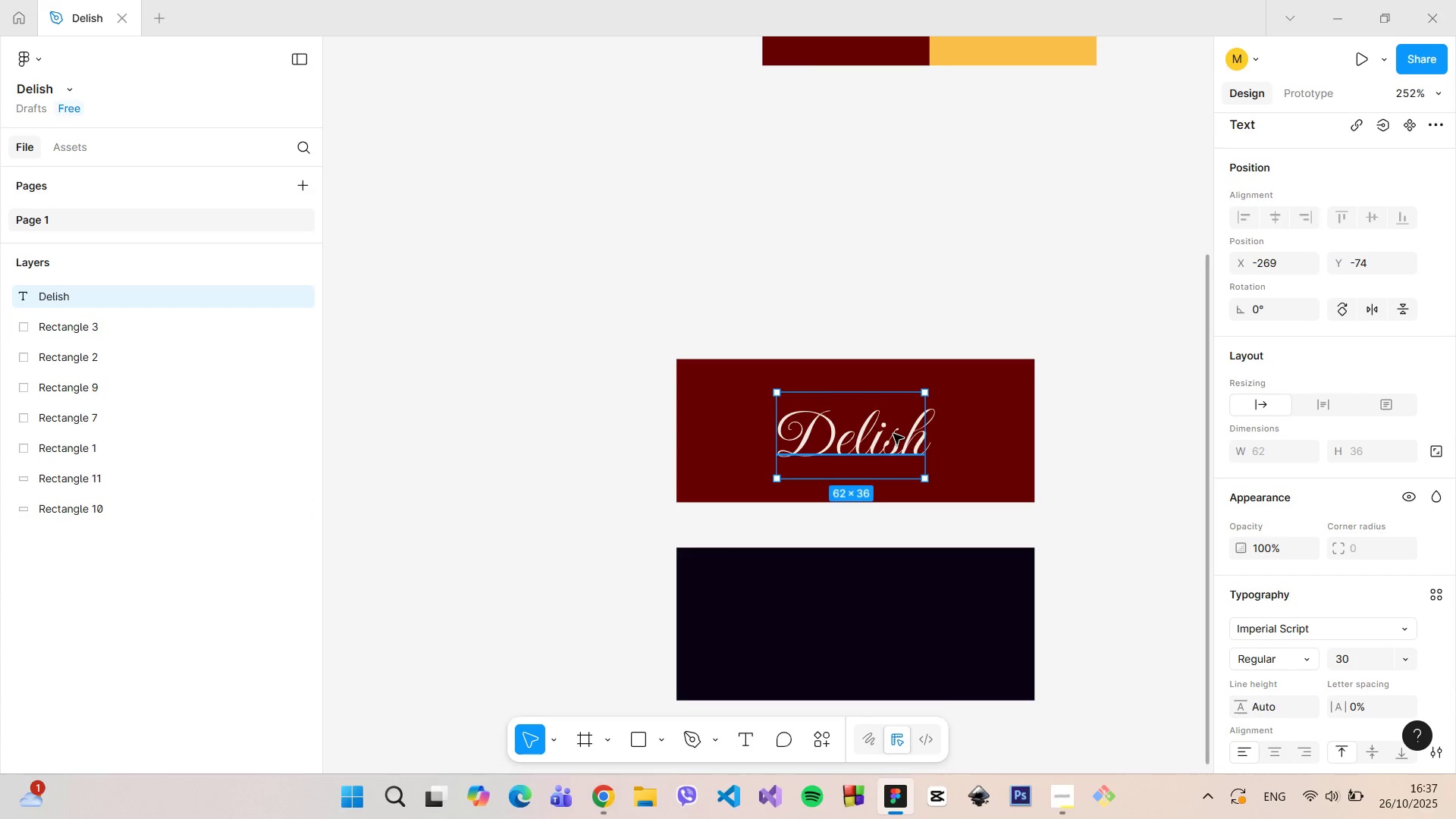 
double_click([893, 434])
 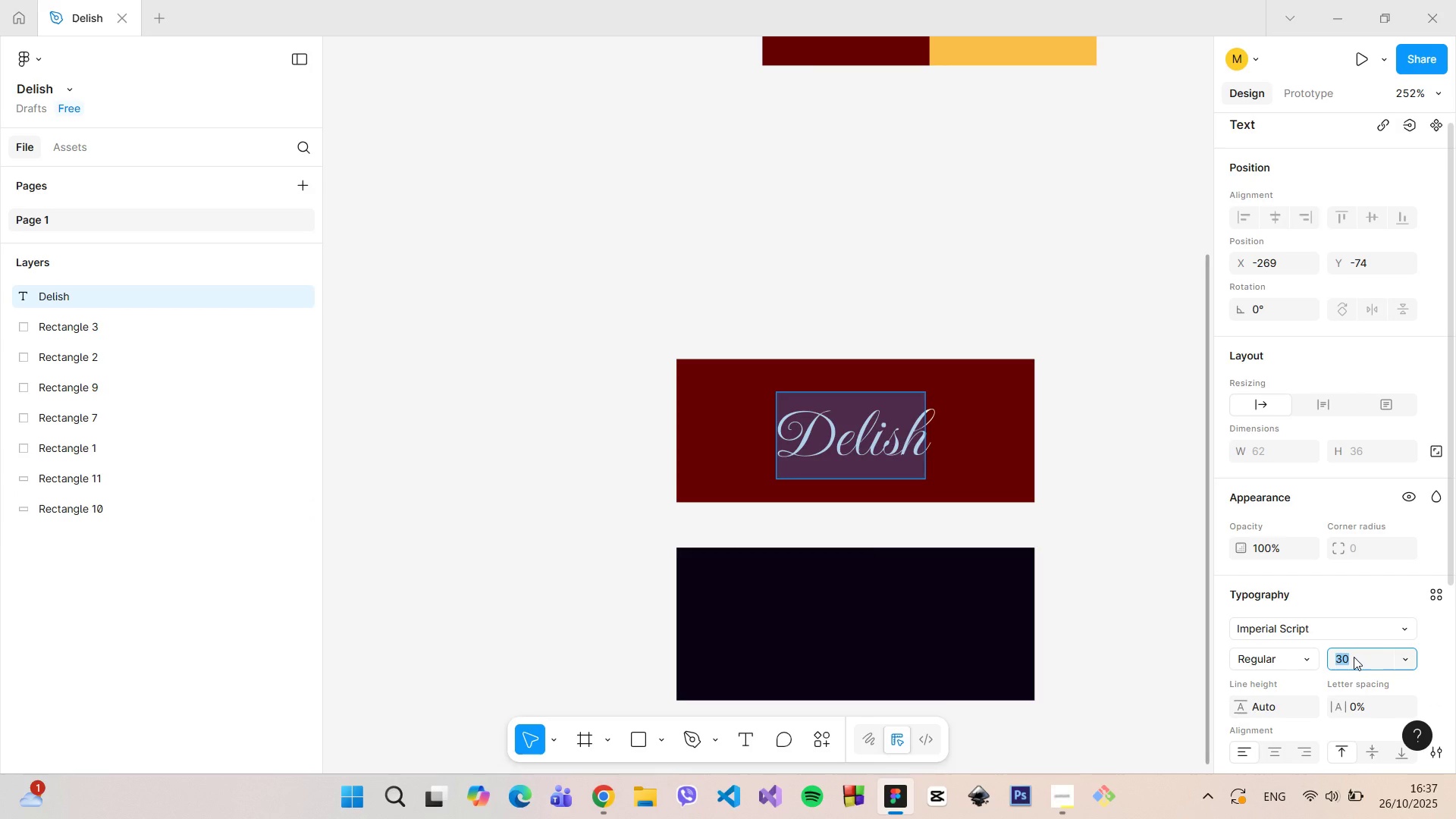 
type(50)
 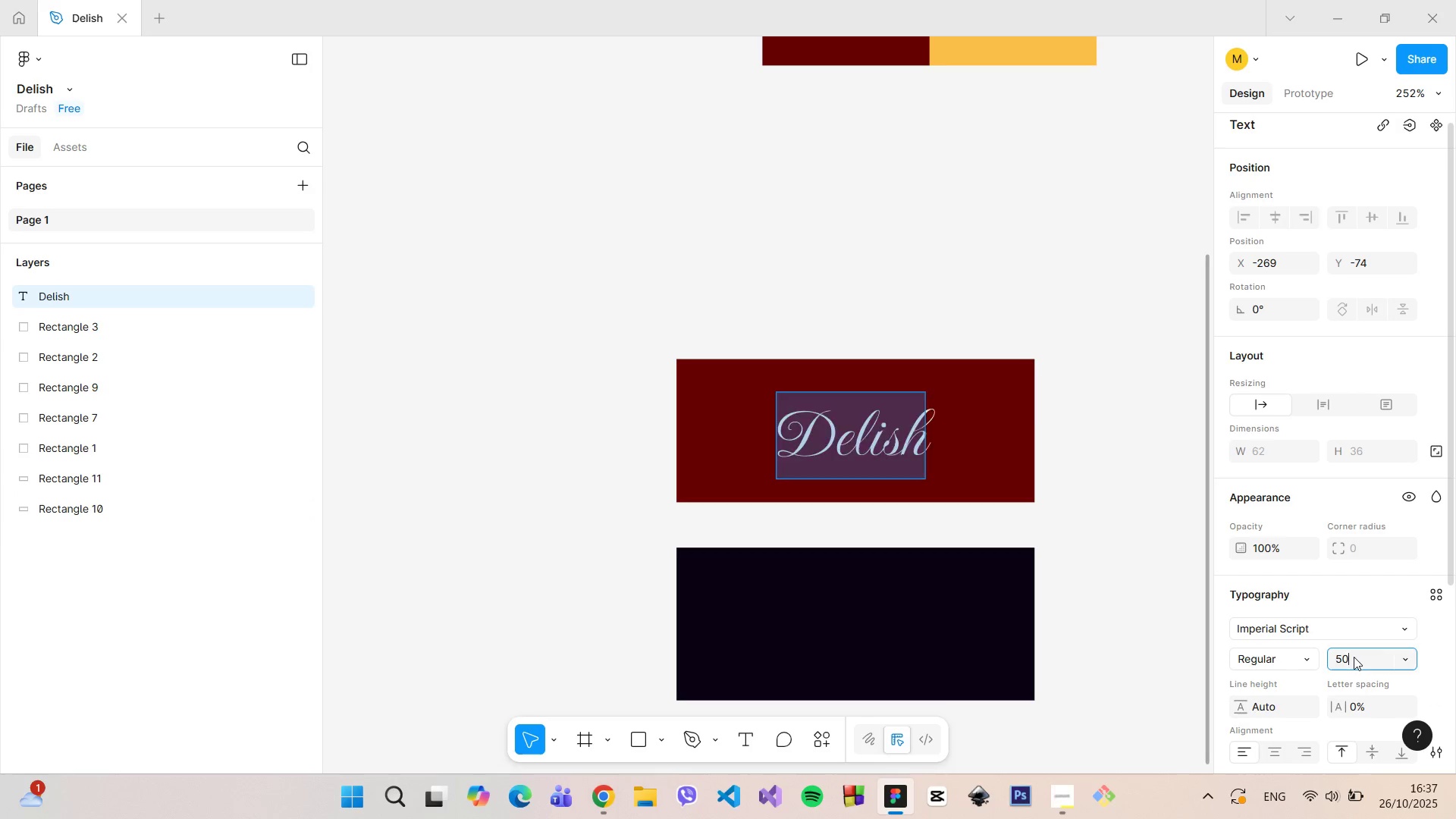 
key(Enter)
 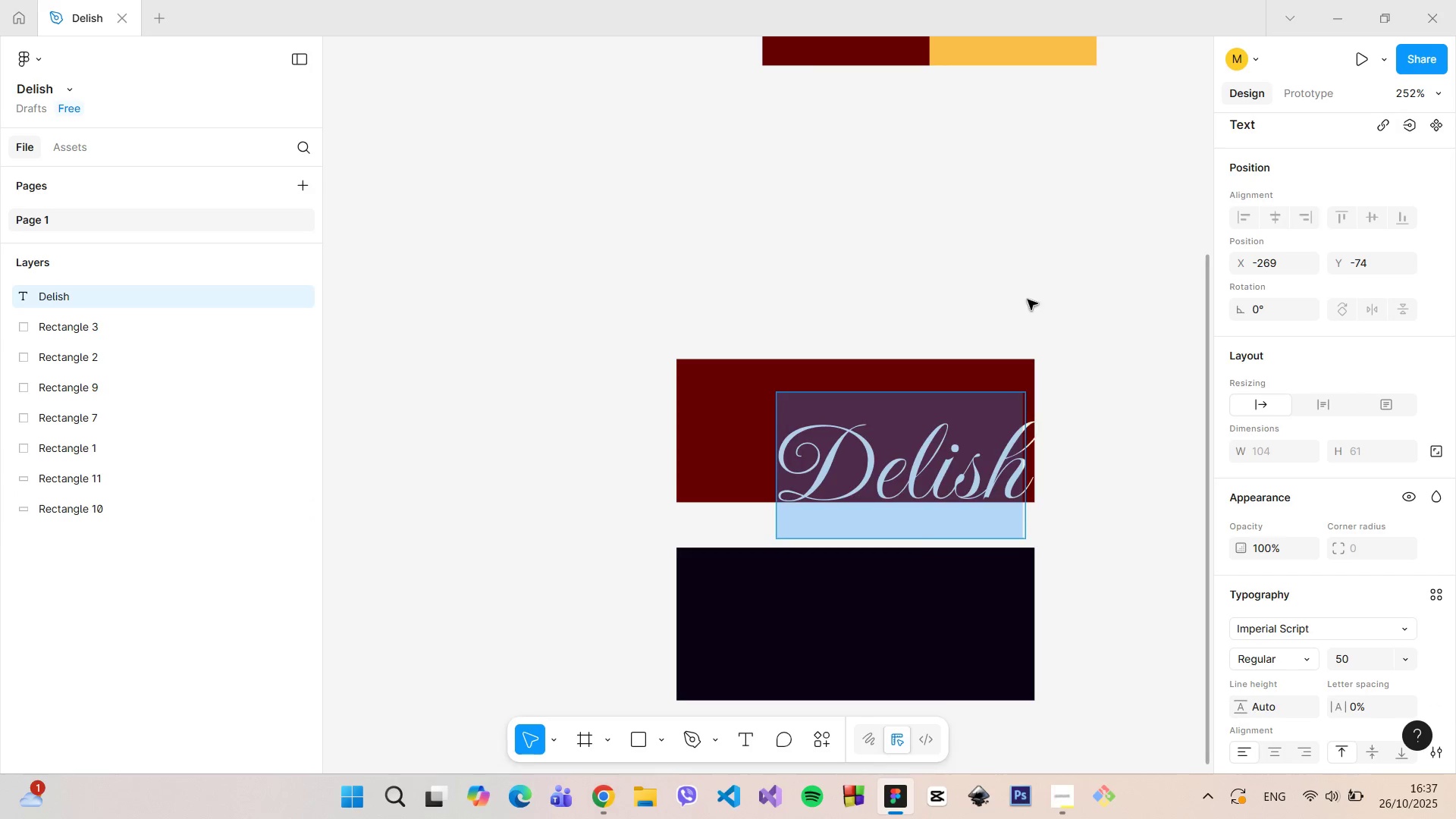 
double_click([1028, 300])
 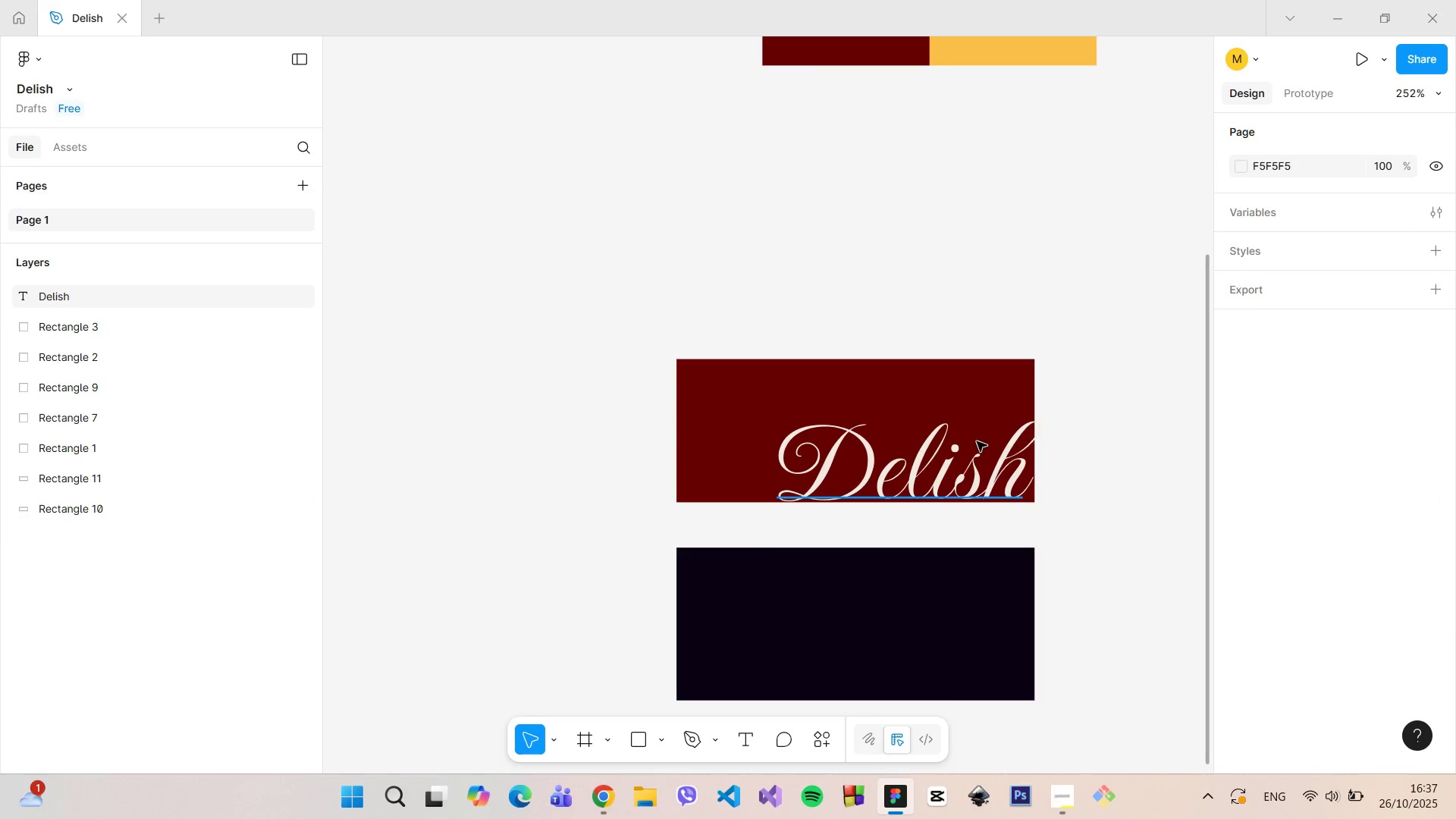 
left_click([977, 442])
 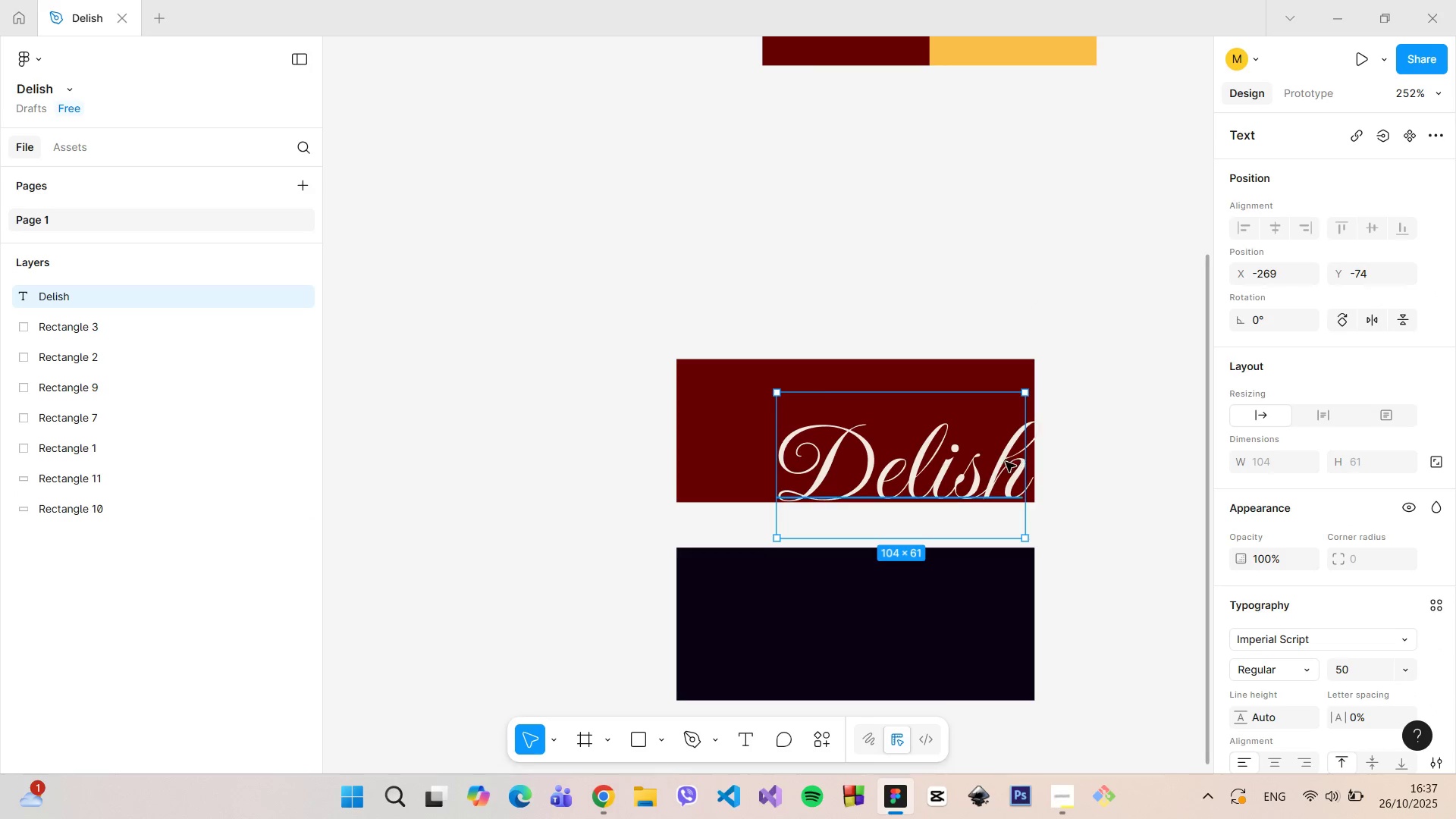 
left_click_drag(start_coordinate=[987, 465], to_coordinate=[941, 433])
 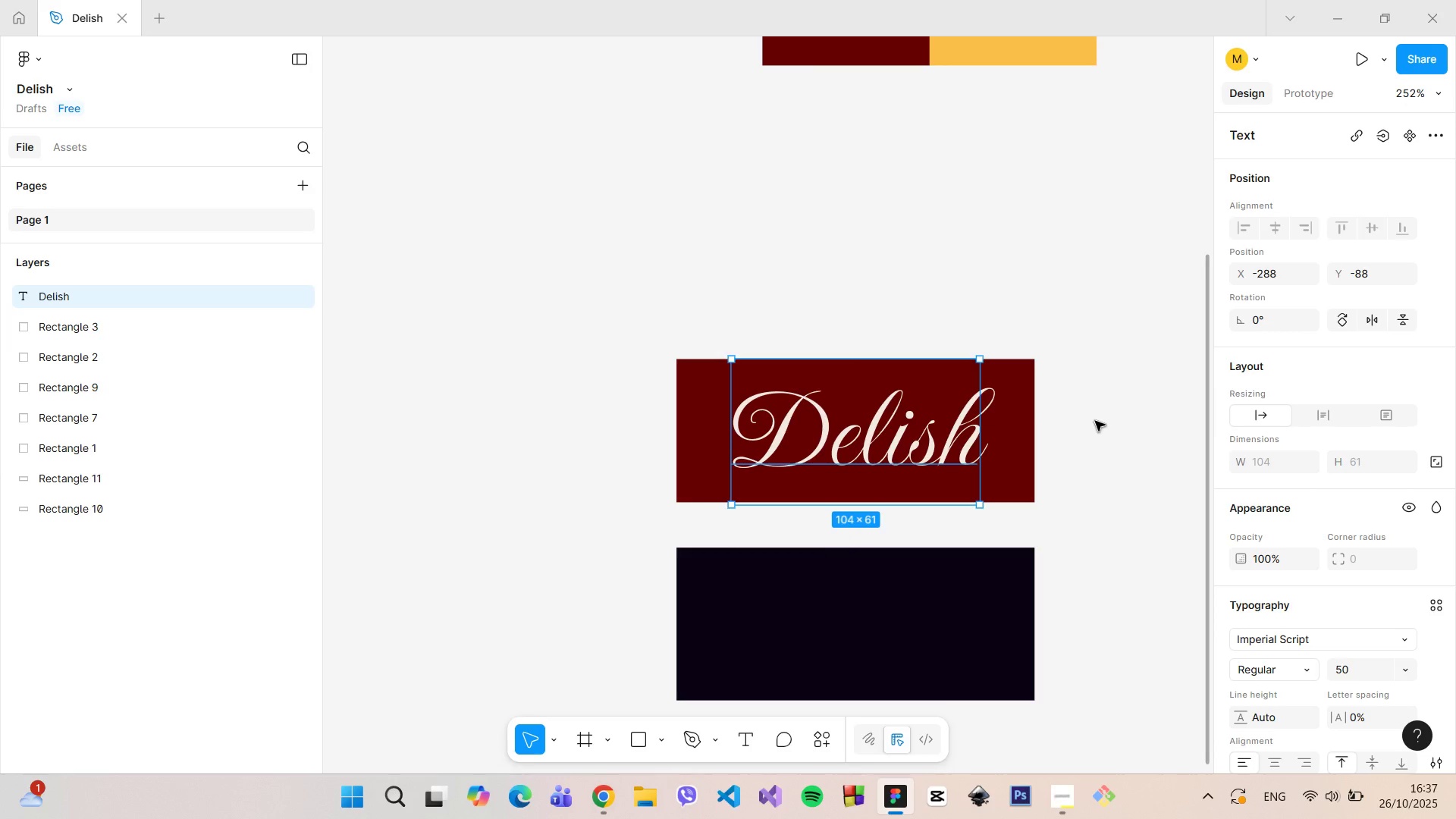 
left_click([1095, 421])
 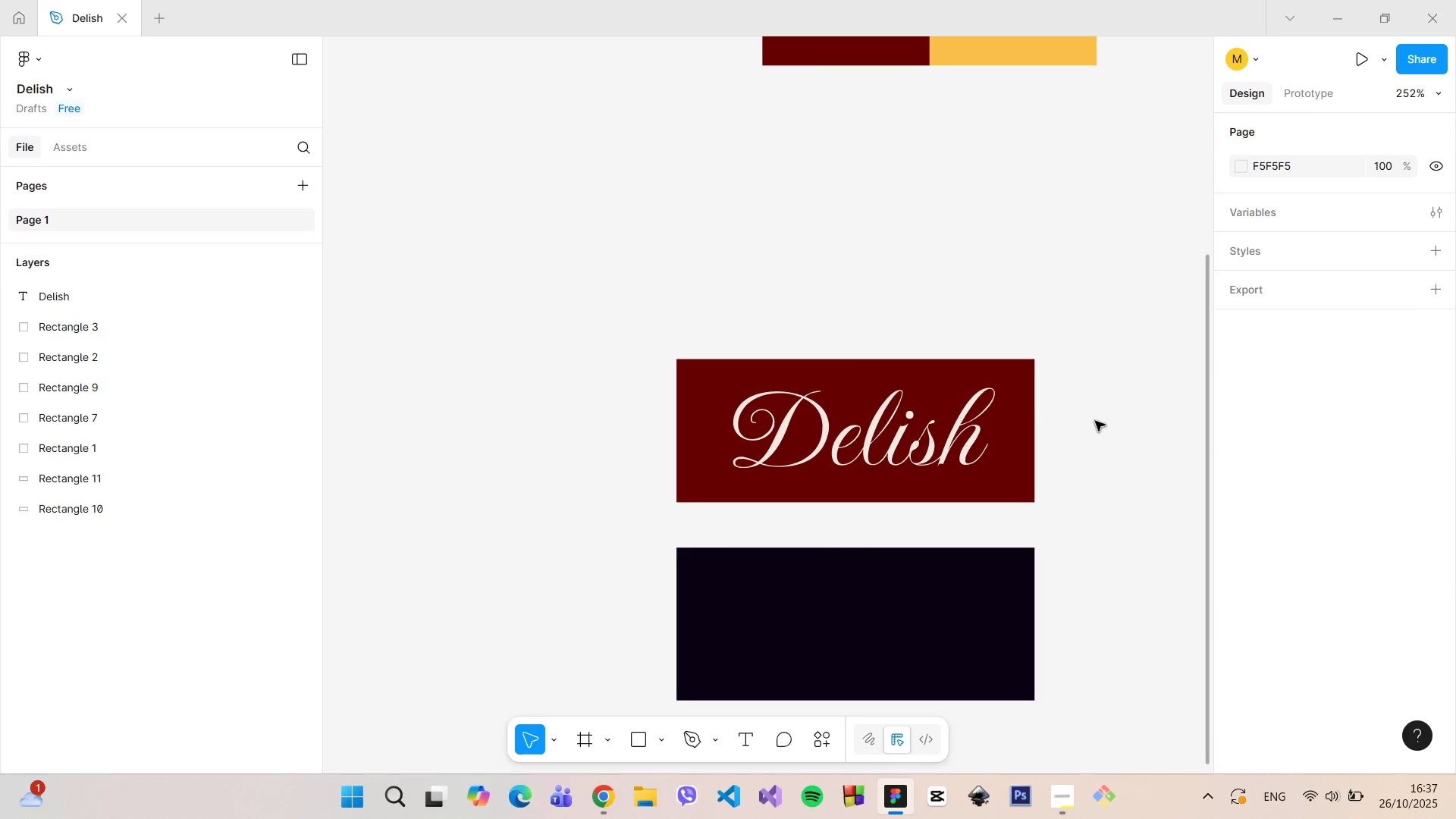 
scroll: coordinate [1095, 421], scroll_direction: down, amount: 4.0
 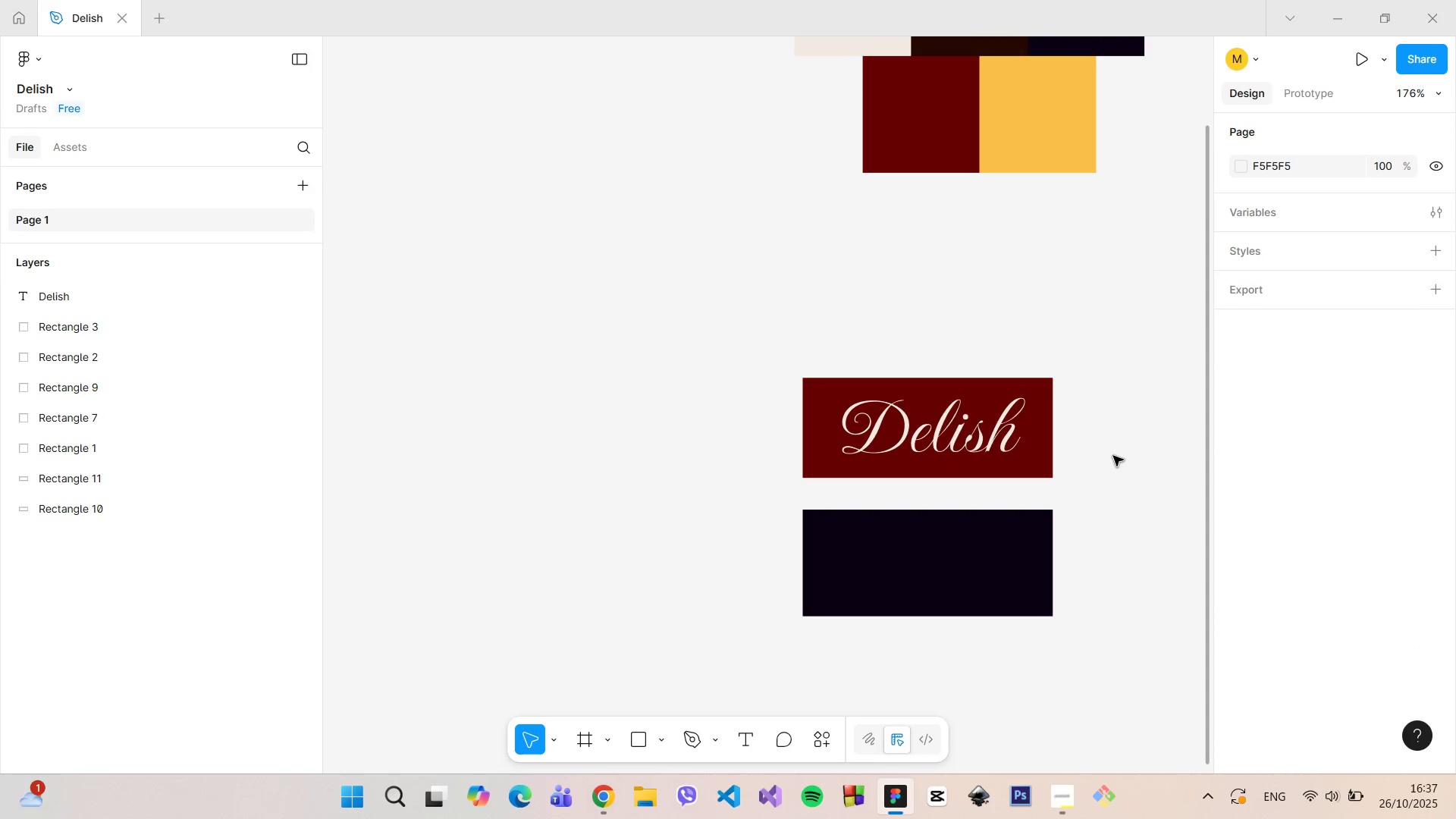 
left_click_drag(start_coordinate=[1113, 456], to_coordinate=[727, 350])
 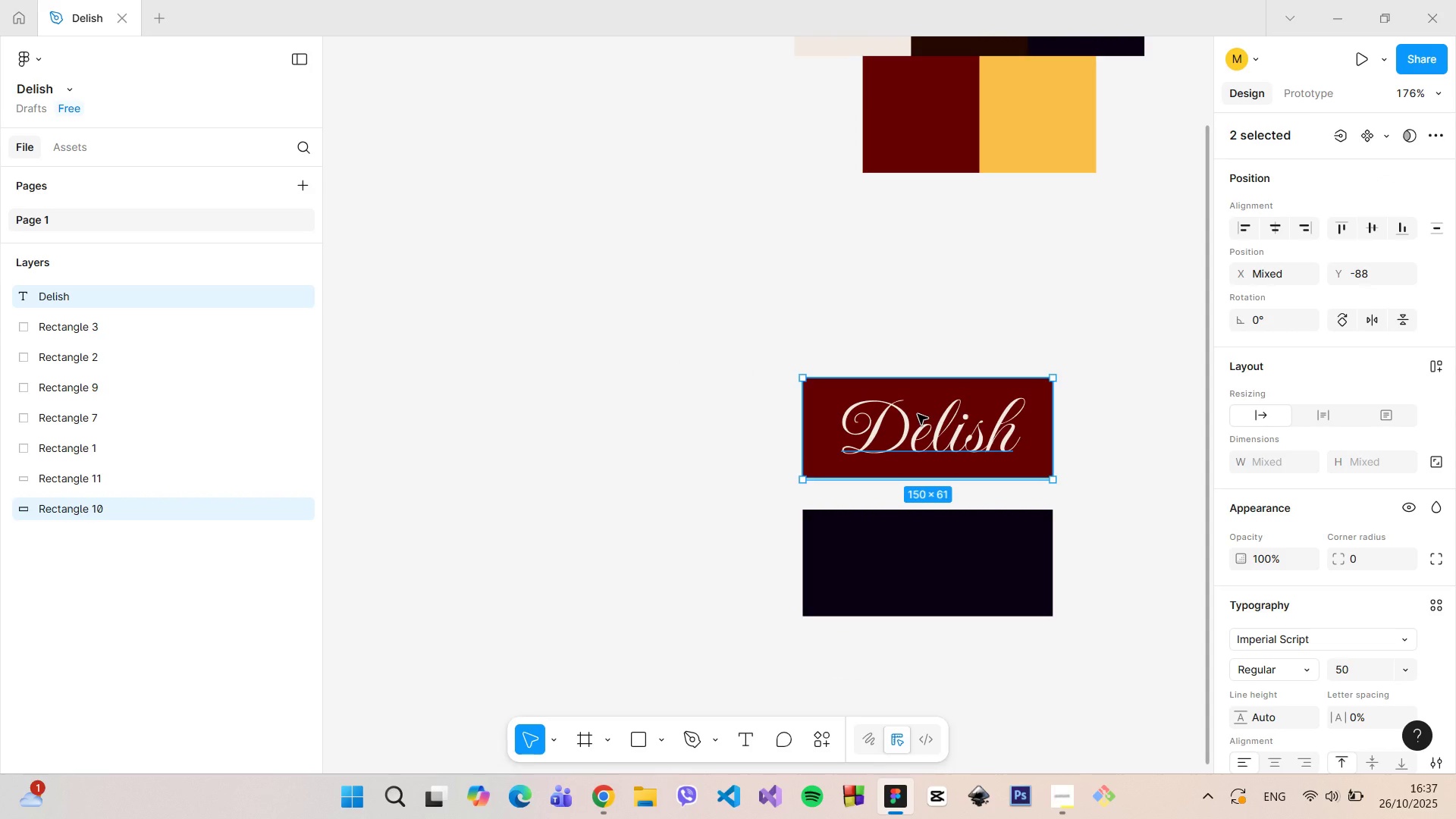 
right_click([918, 414])
 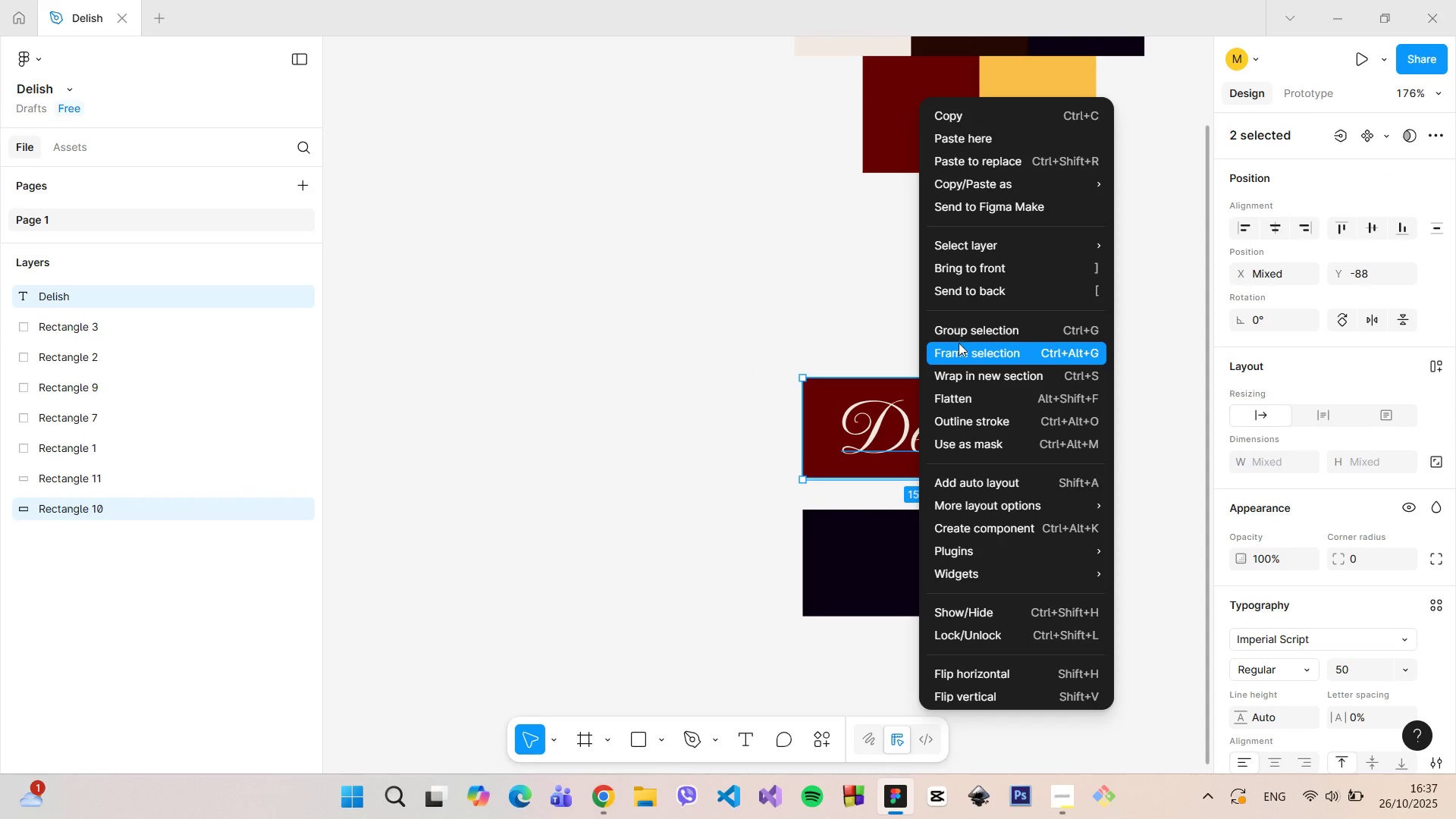 
left_click([959, 338])
 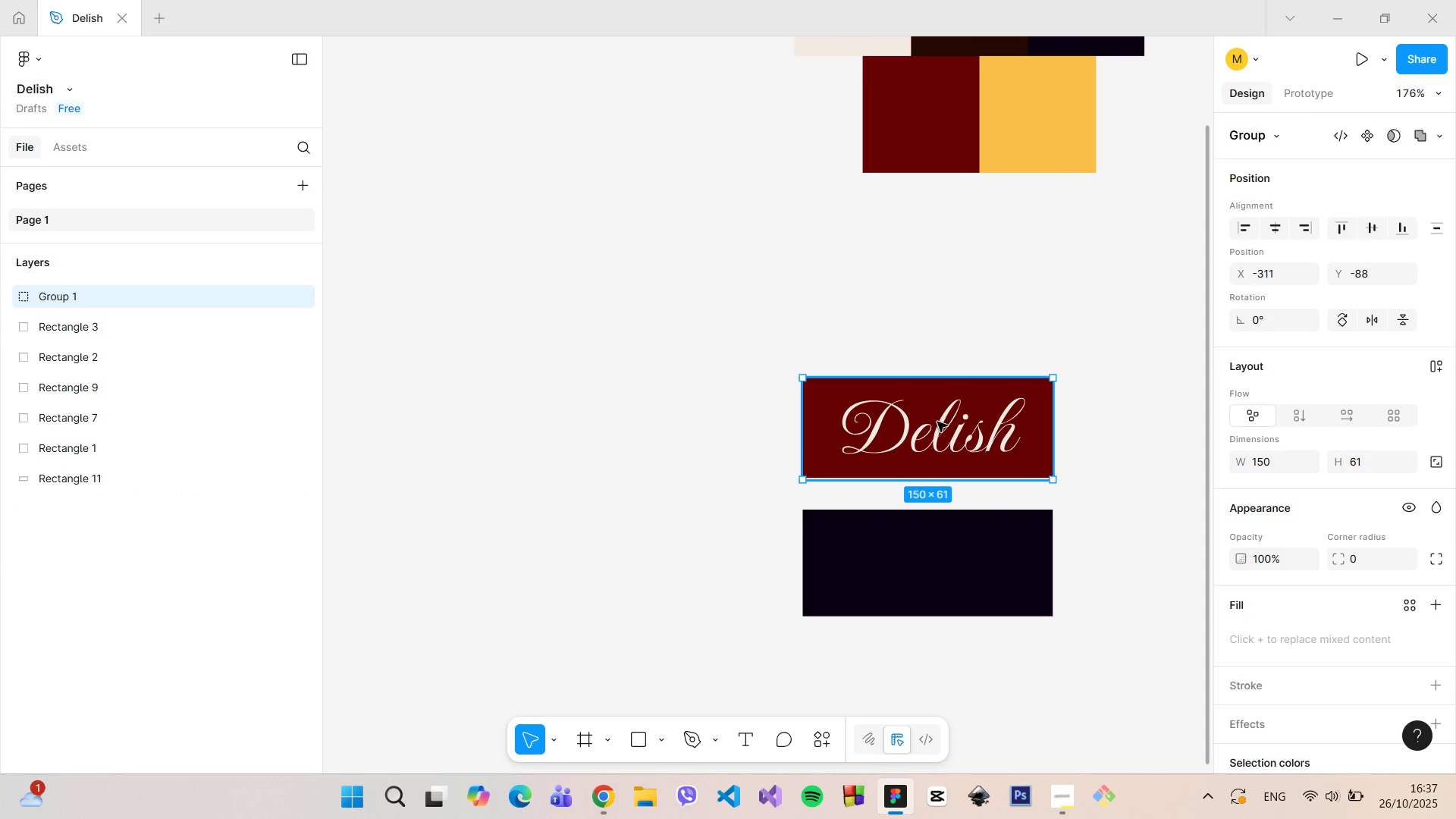 
left_click_drag(start_coordinate=[937, 422], to_coordinate=[937, 303])
 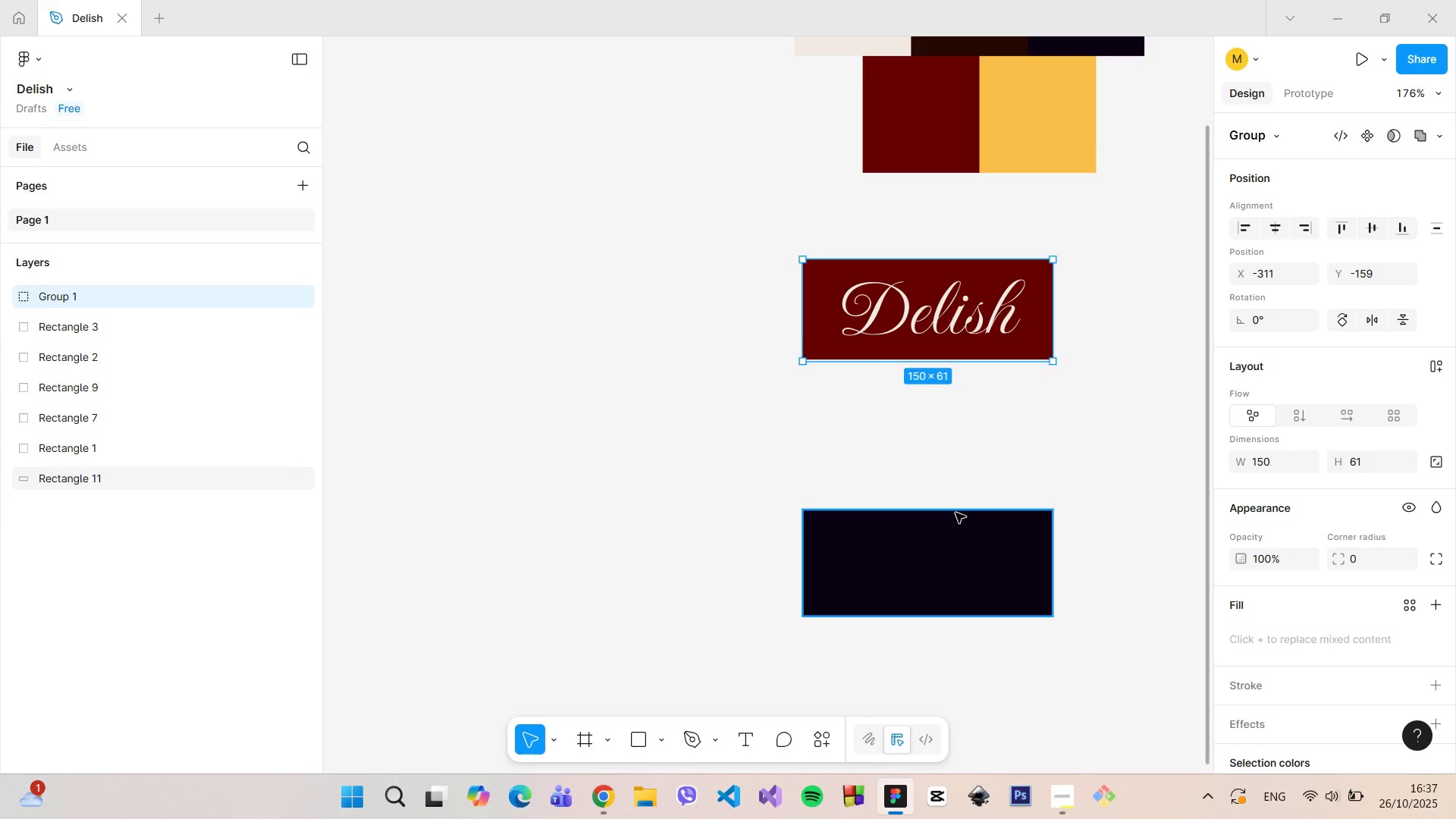 
left_click([956, 513])
 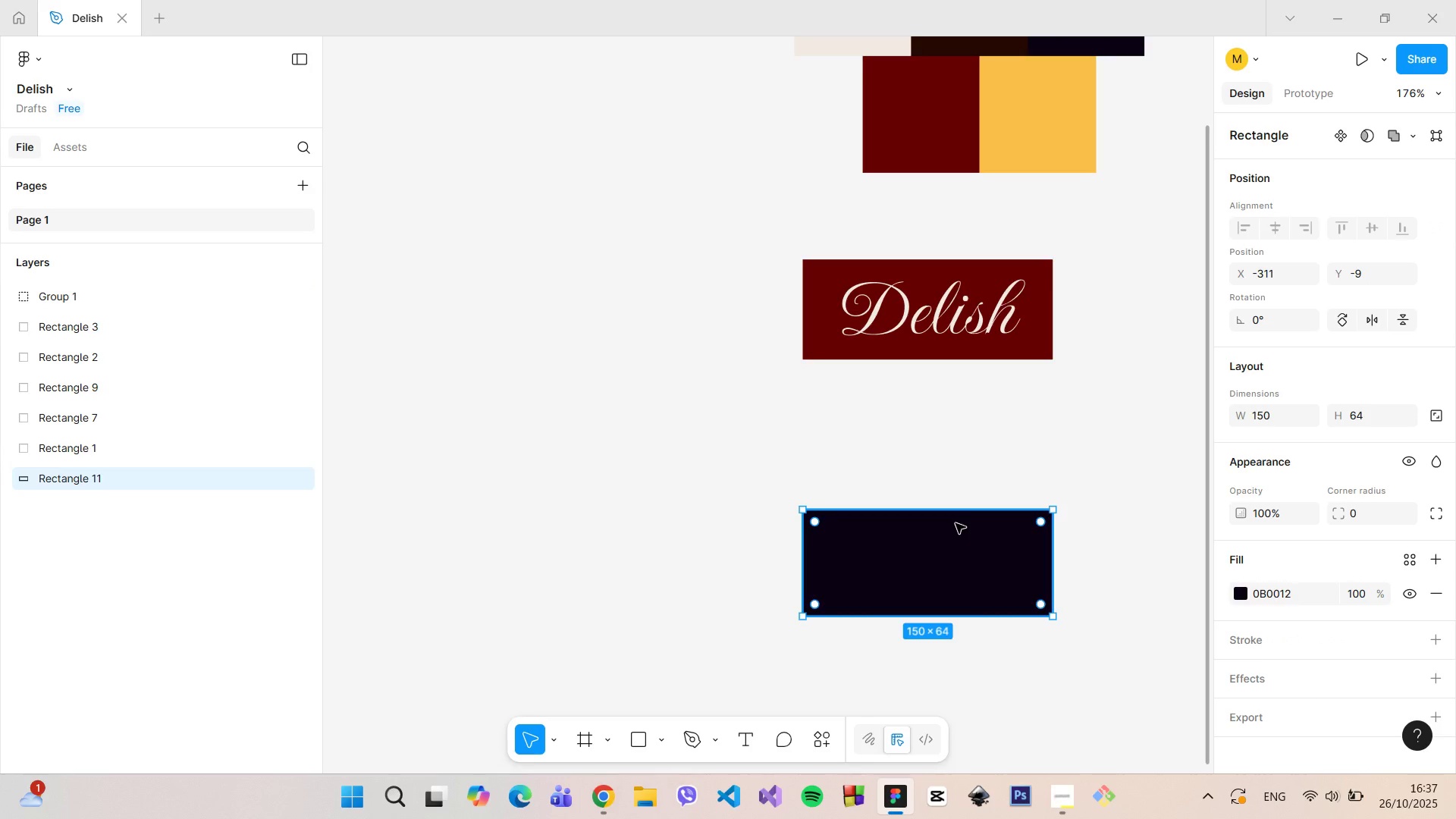 
key(Backspace)
 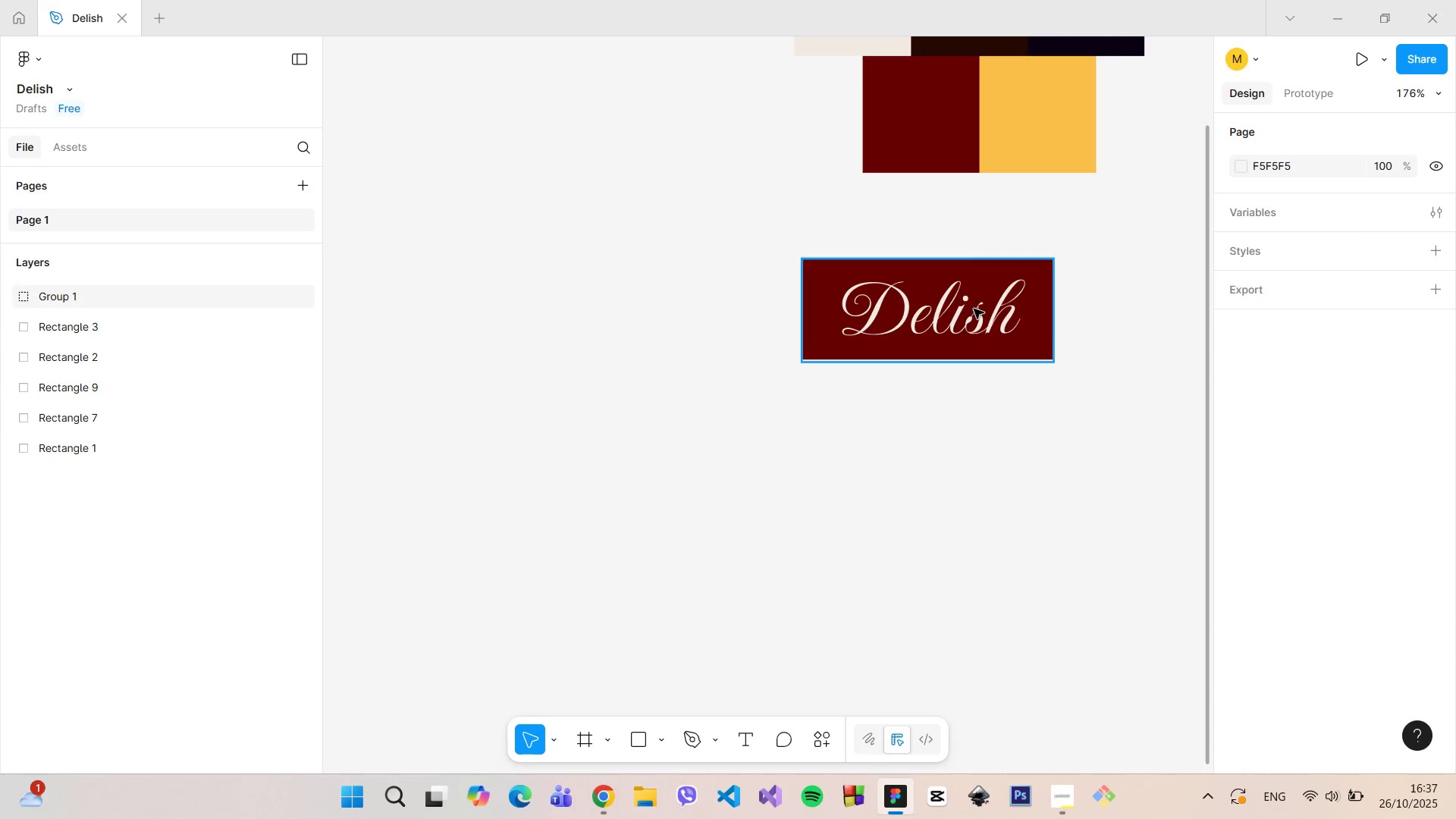 
left_click([974, 307])
 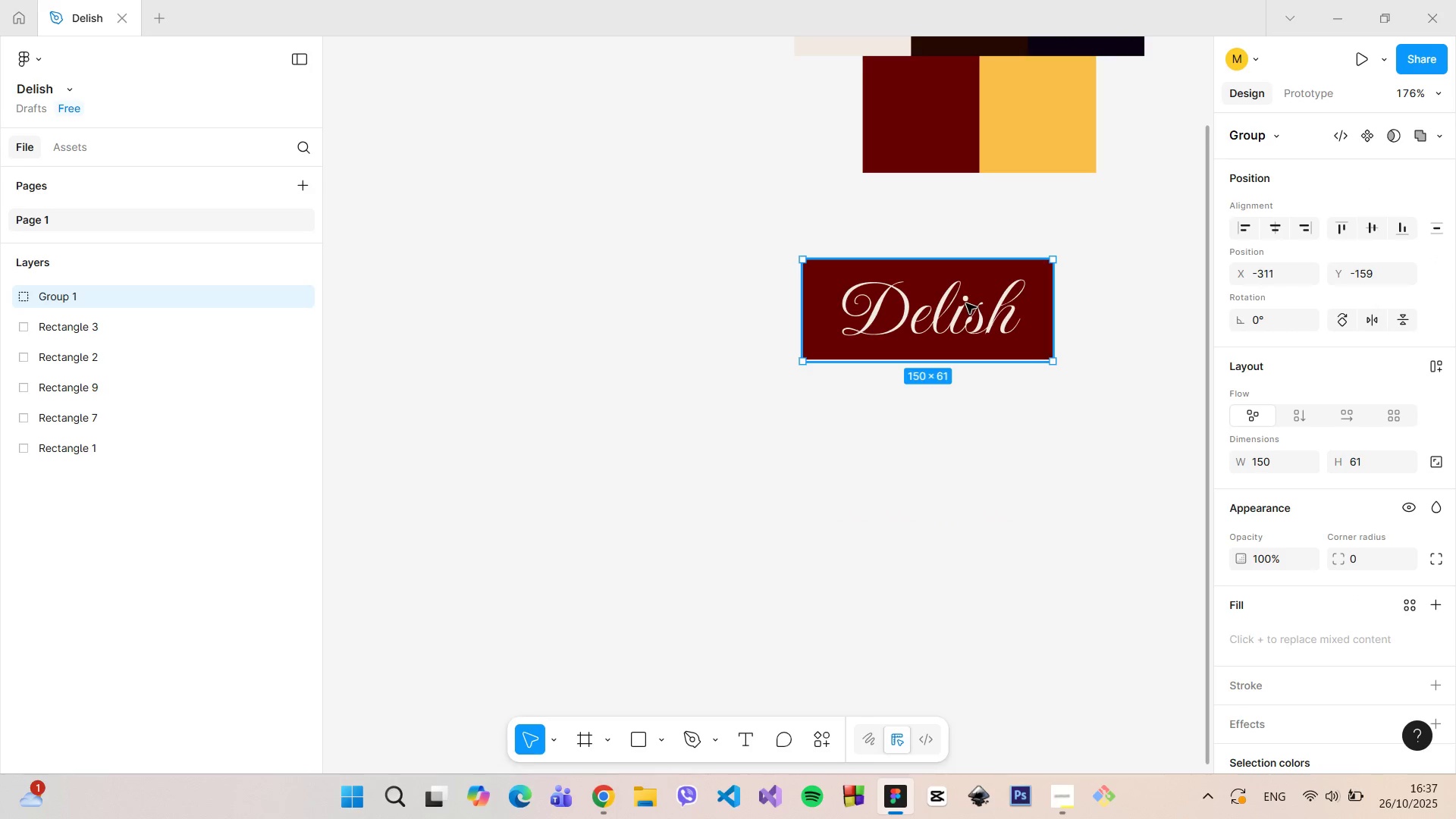 
hold_key(key=AltLeft, duration=1.47)
left_click_drag(start_coordinate=[966, 303], to_coordinate=[962, 413])
 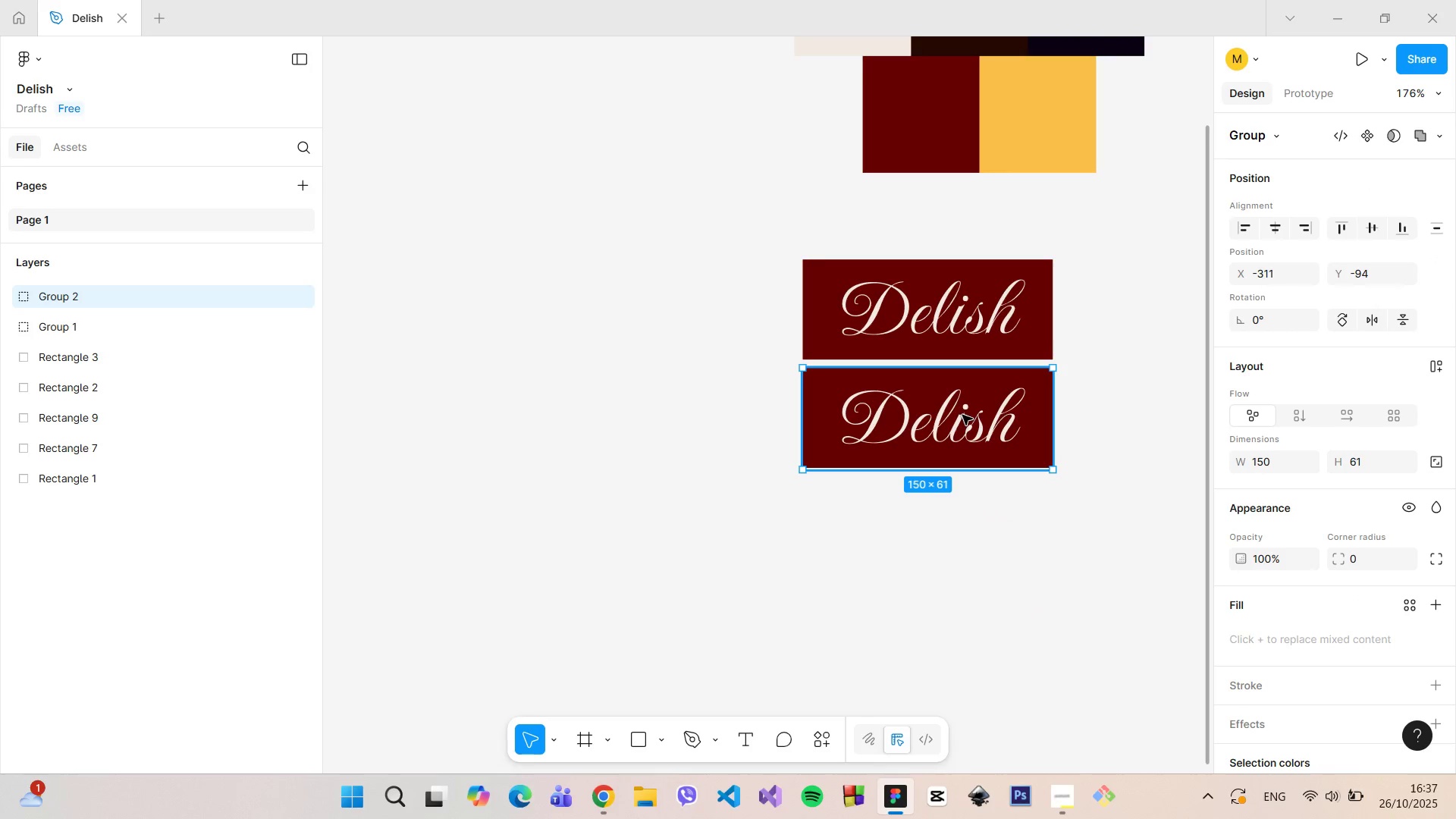 
left_click_drag(start_coordinate=[962, 415], to_coordinate=[962, 534])
 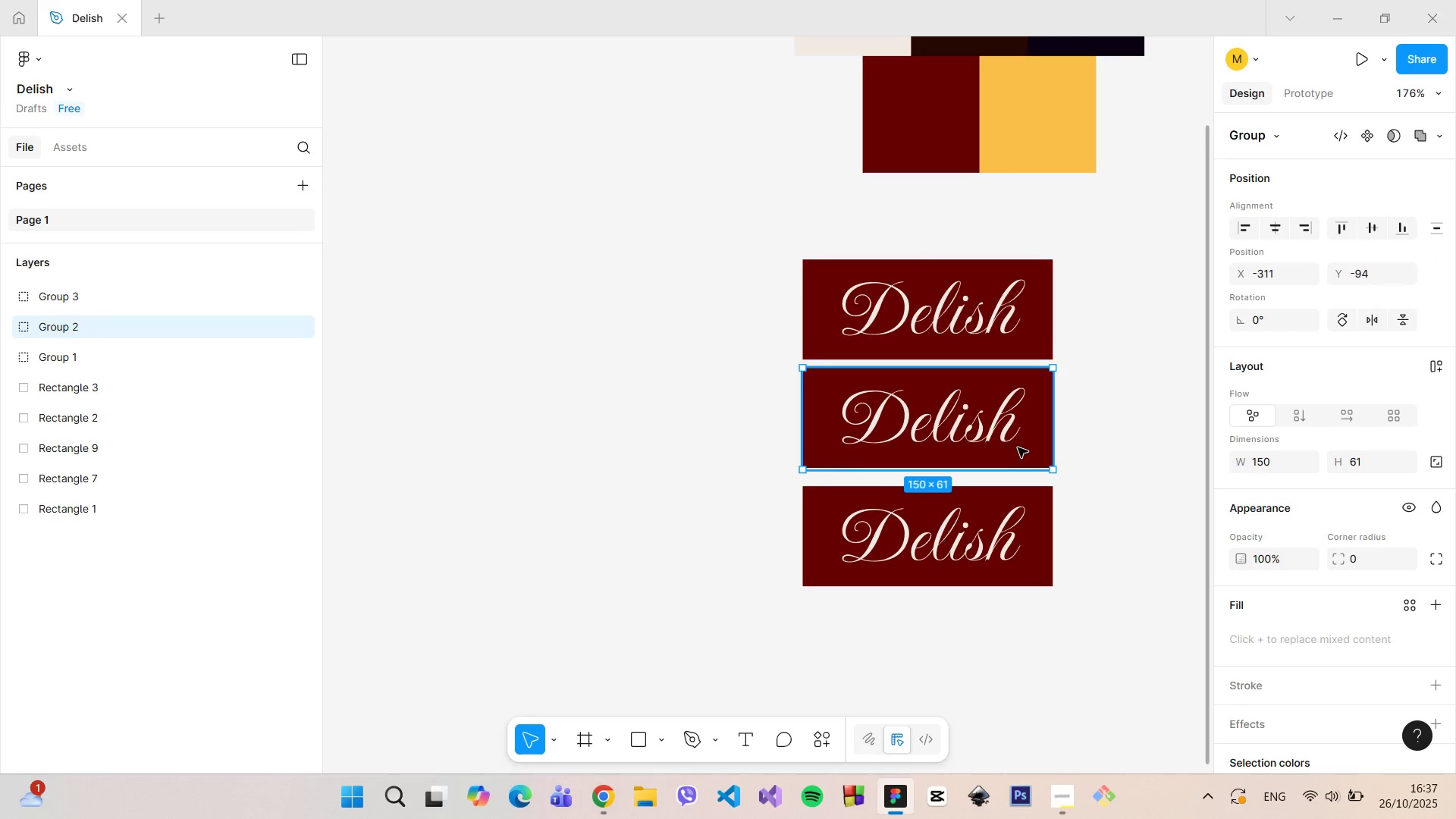 
hold_key(key=AltLeft, duration=1.47)
 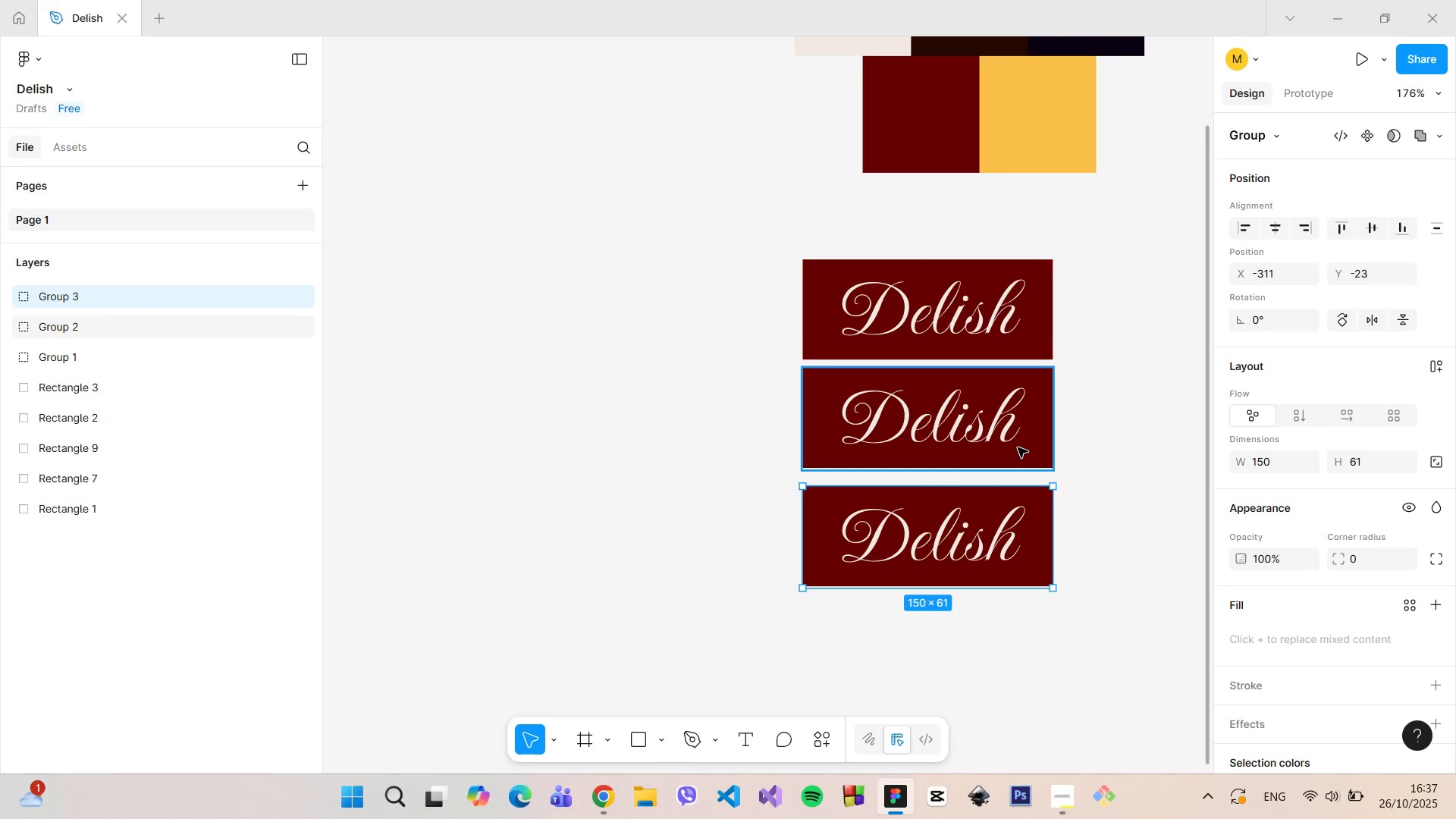 
left_click([1018, 447])
 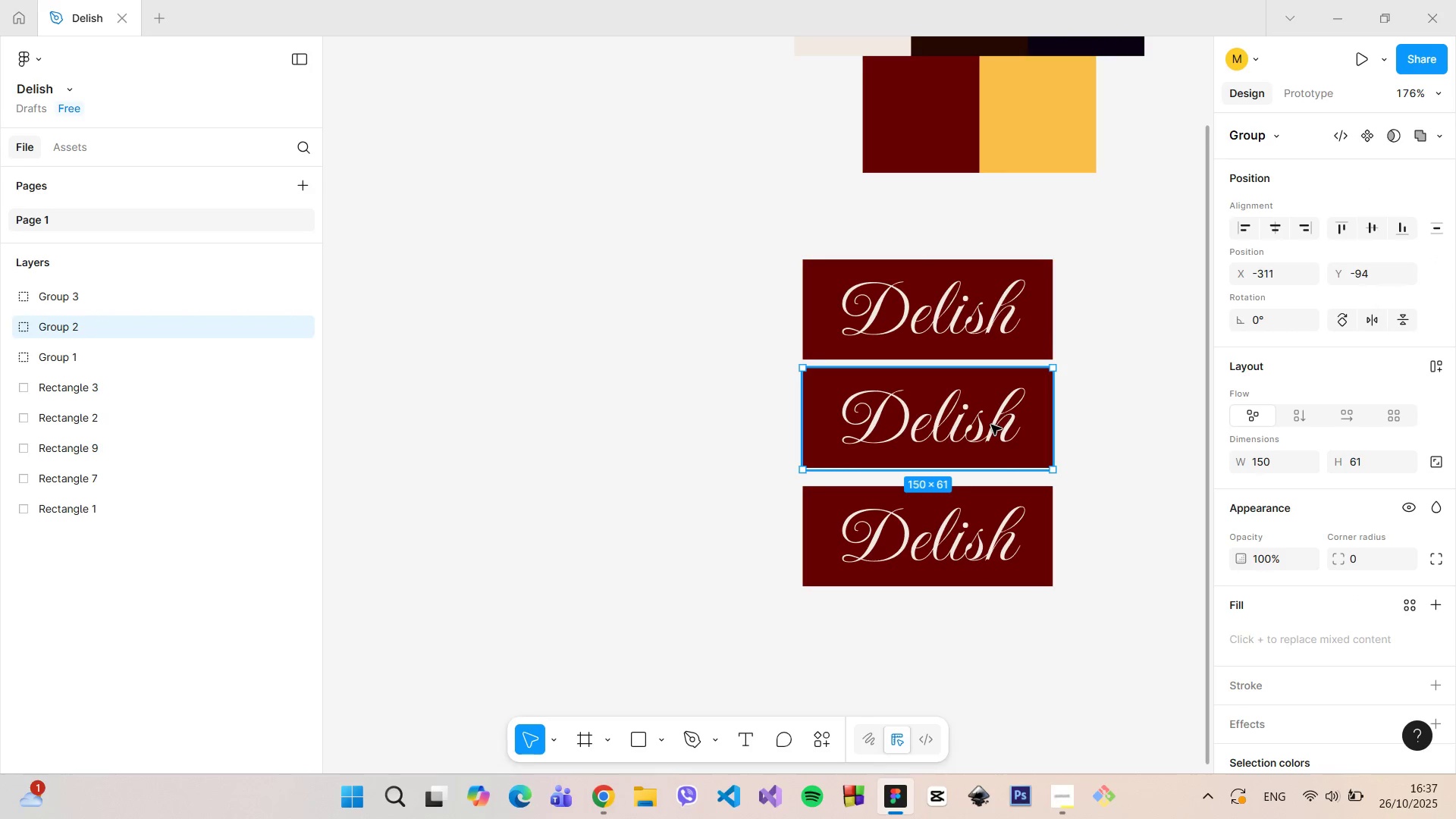 
double_click([991, 425])
 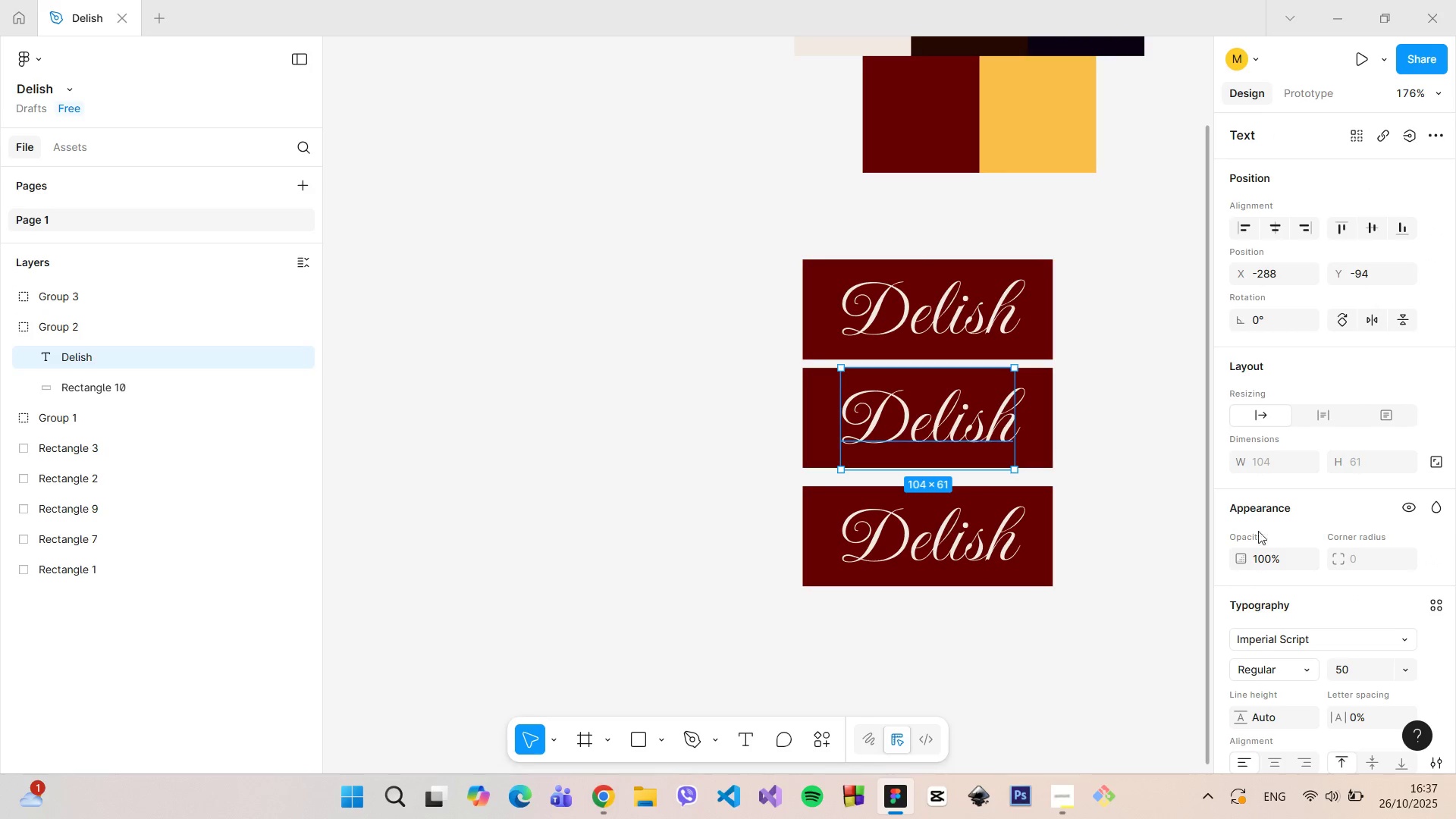 
scroll: coordinate [1269, 541], scroll_direction: down, amount: 4.0
 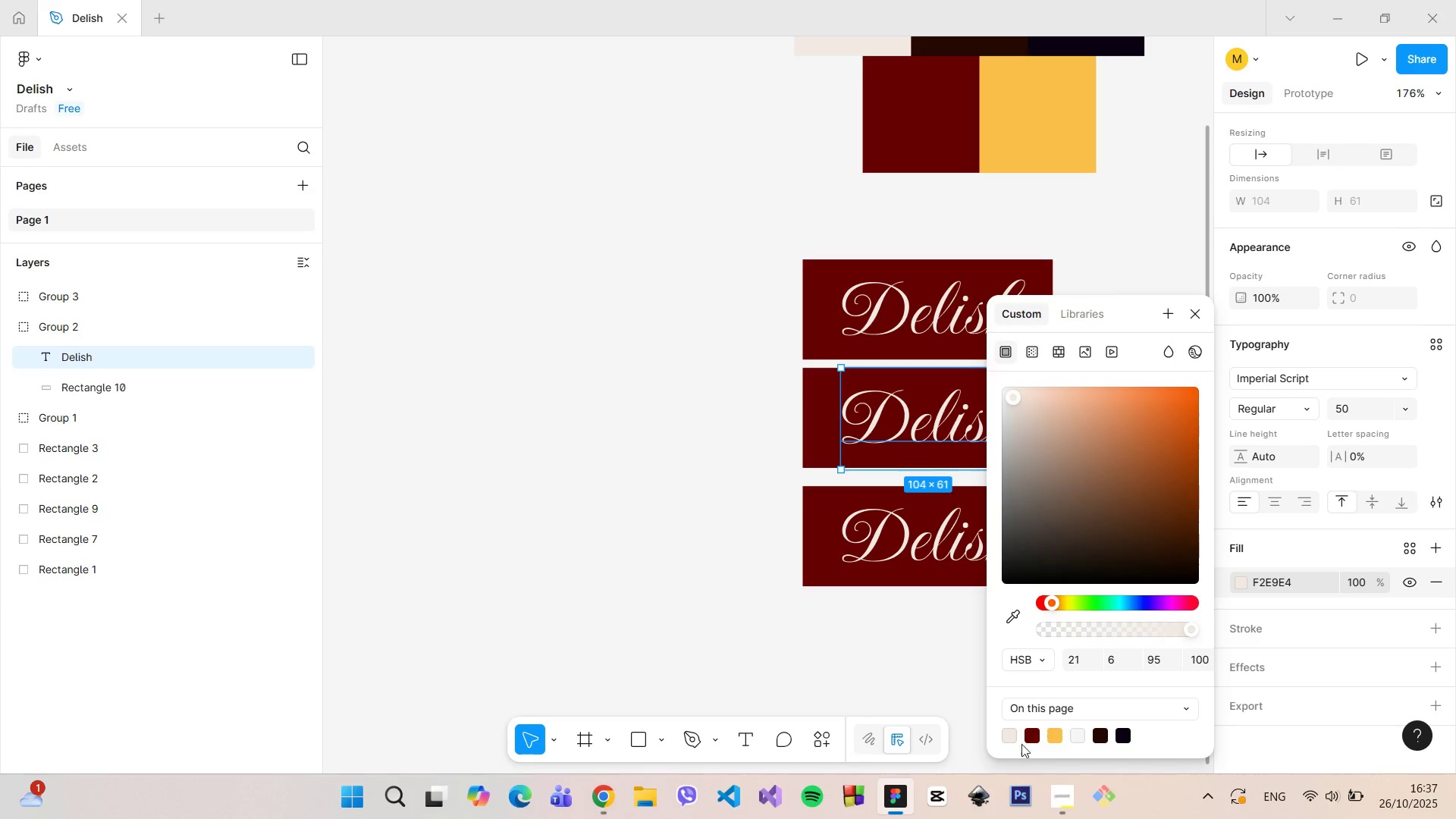 
left_click([1008, 739])
 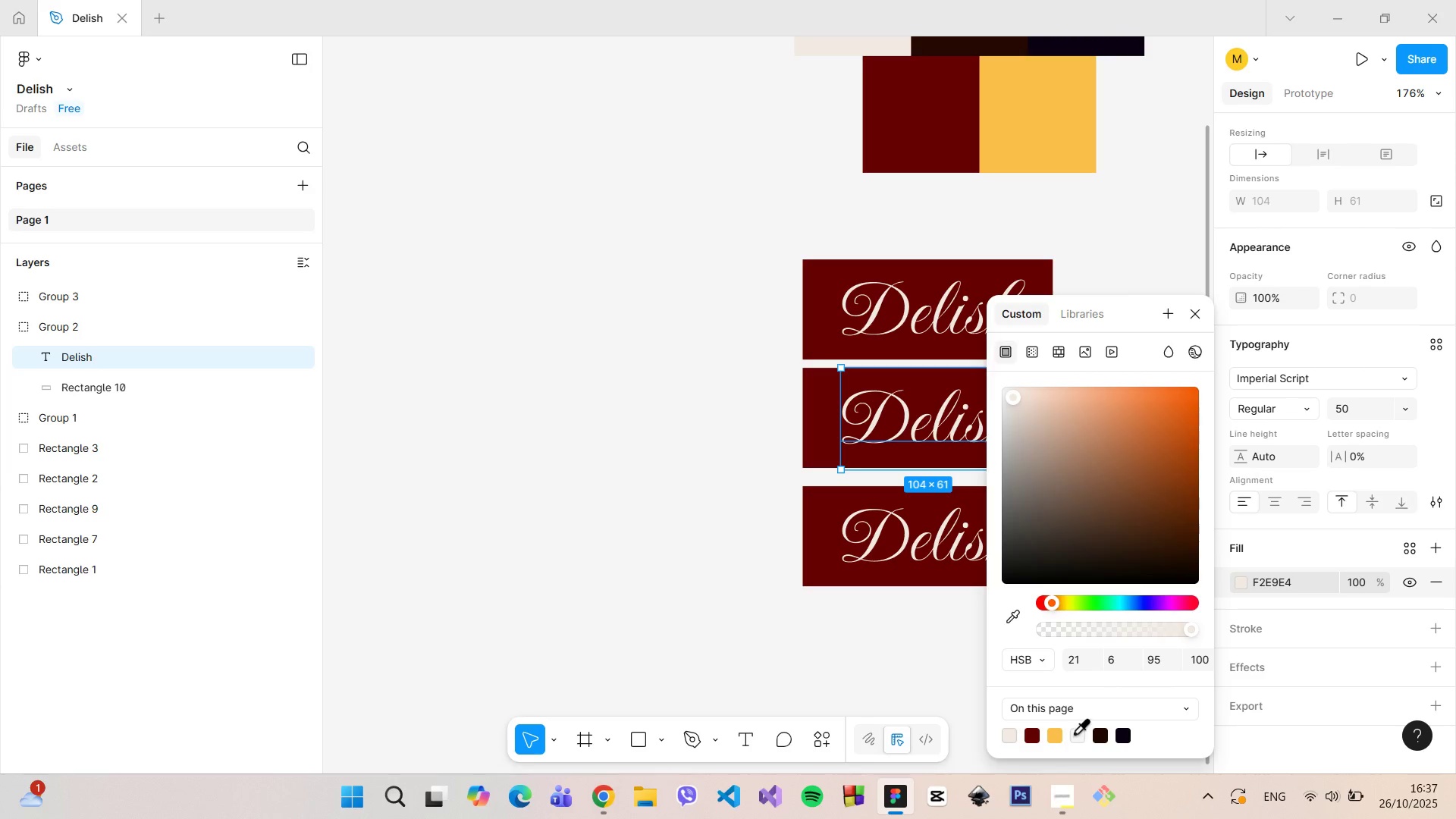 
left_click([1078, 732])
 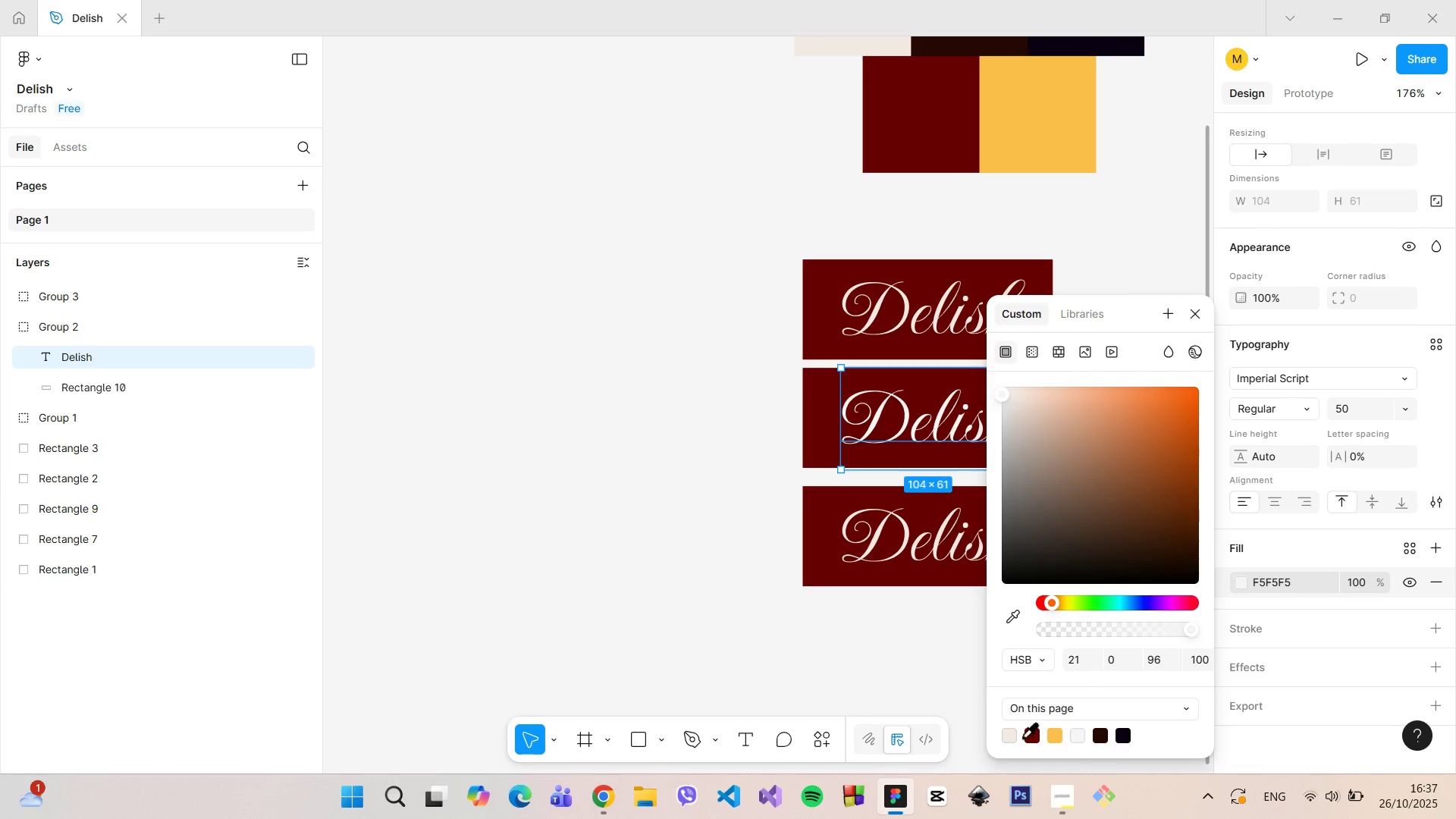 
left_click([1014, 736])
 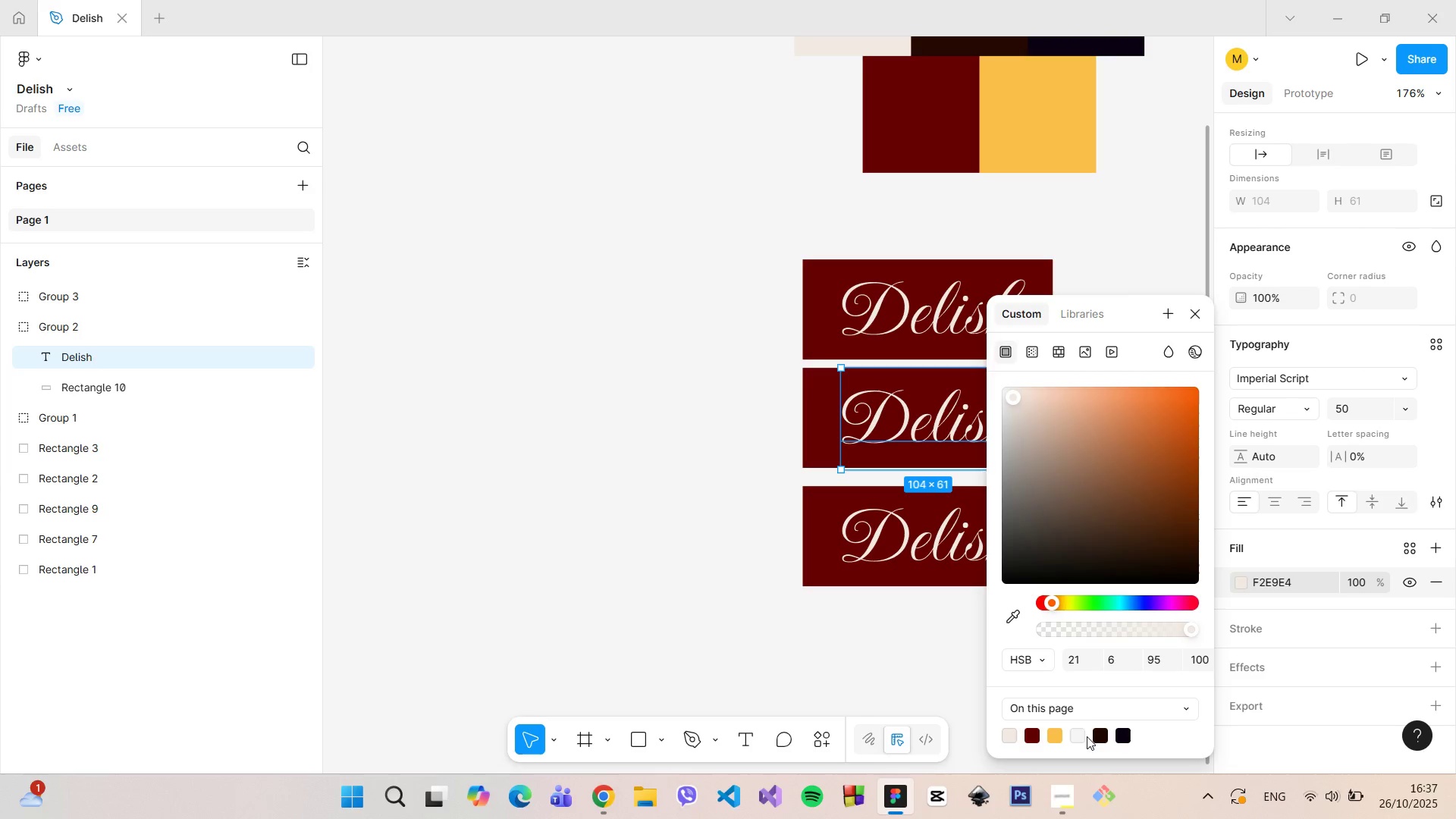 
left_click([1081, 736])
 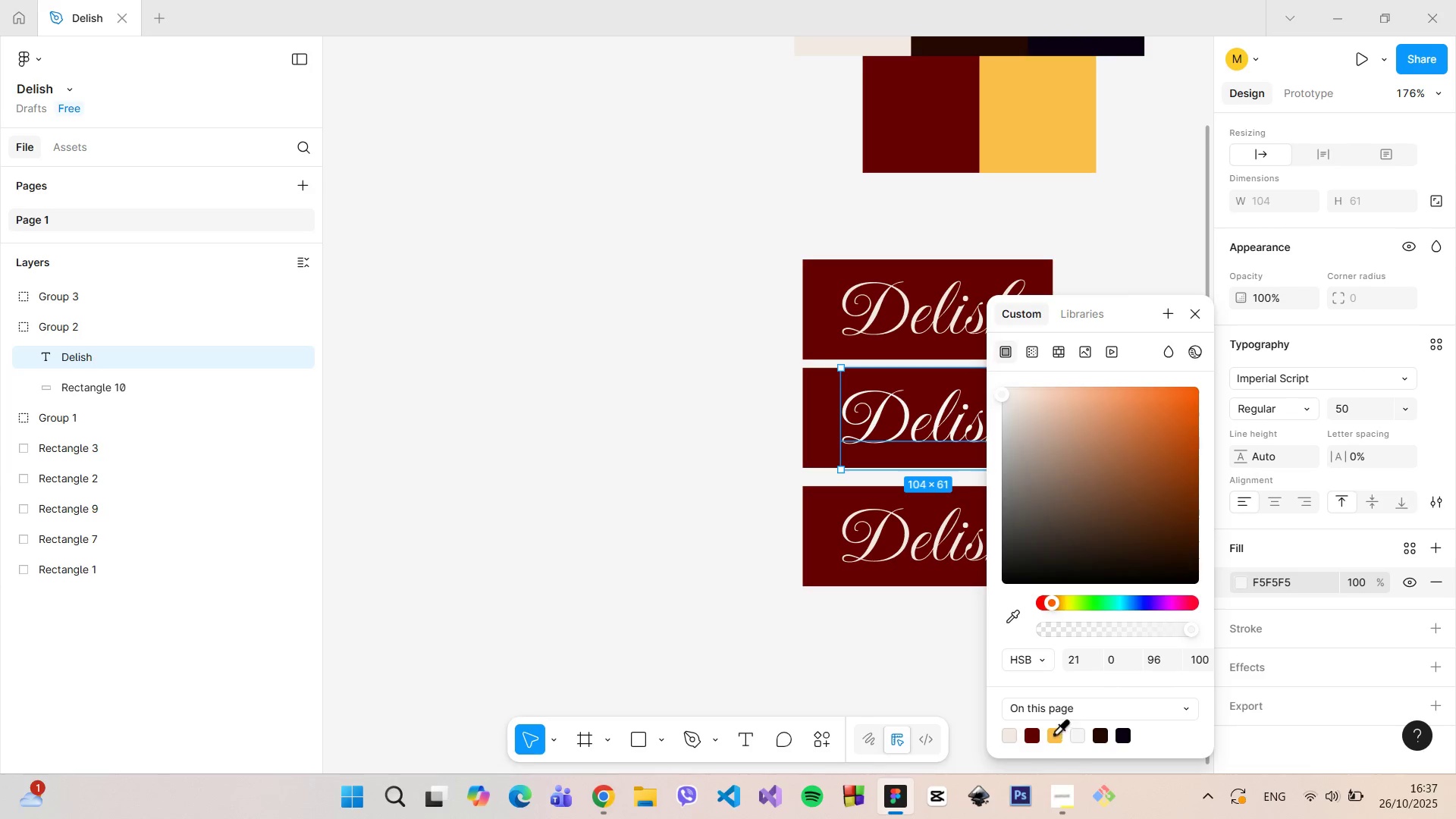 
left_click([1053, 733])
 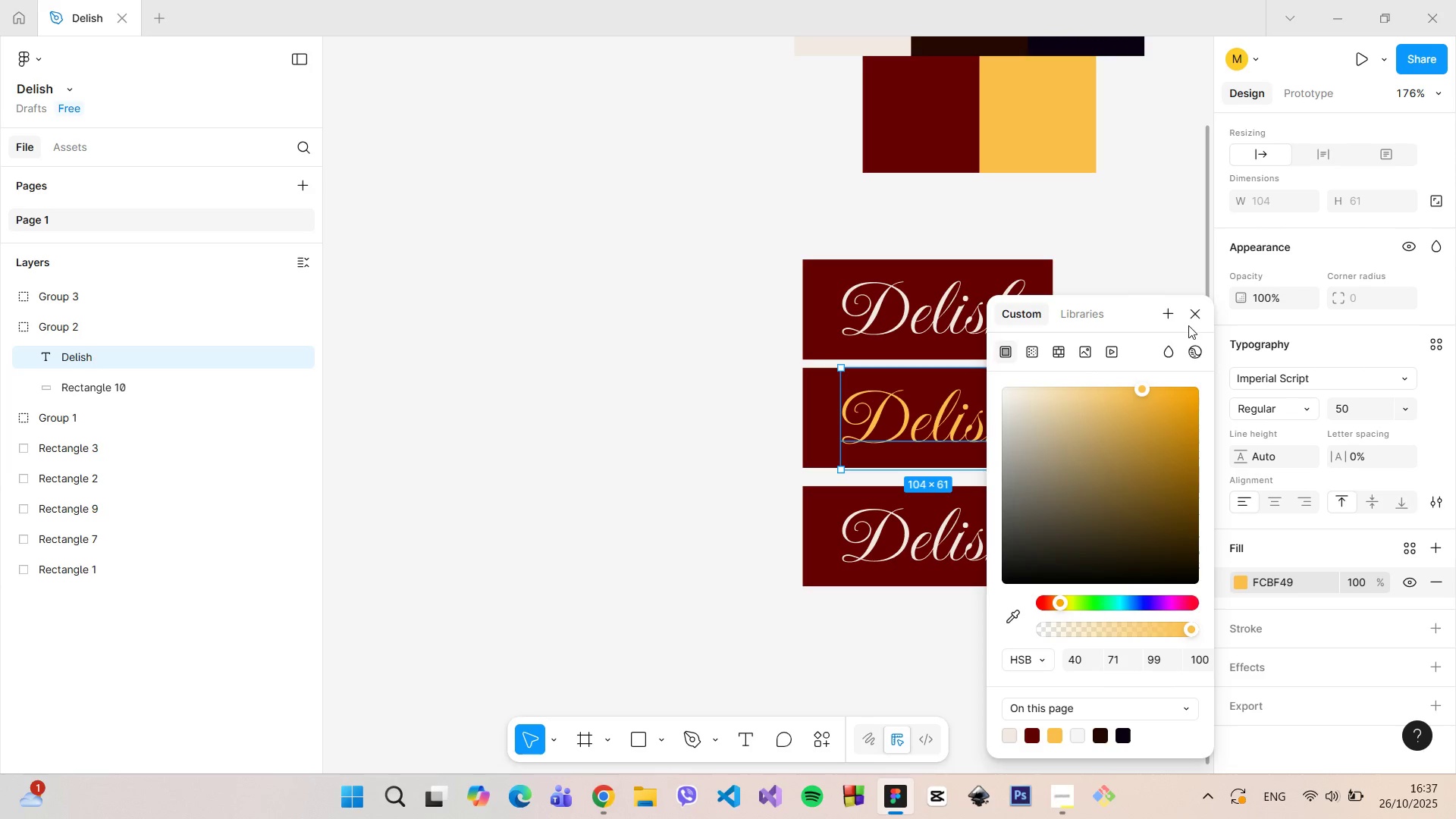 
left_click([1122, 316])
 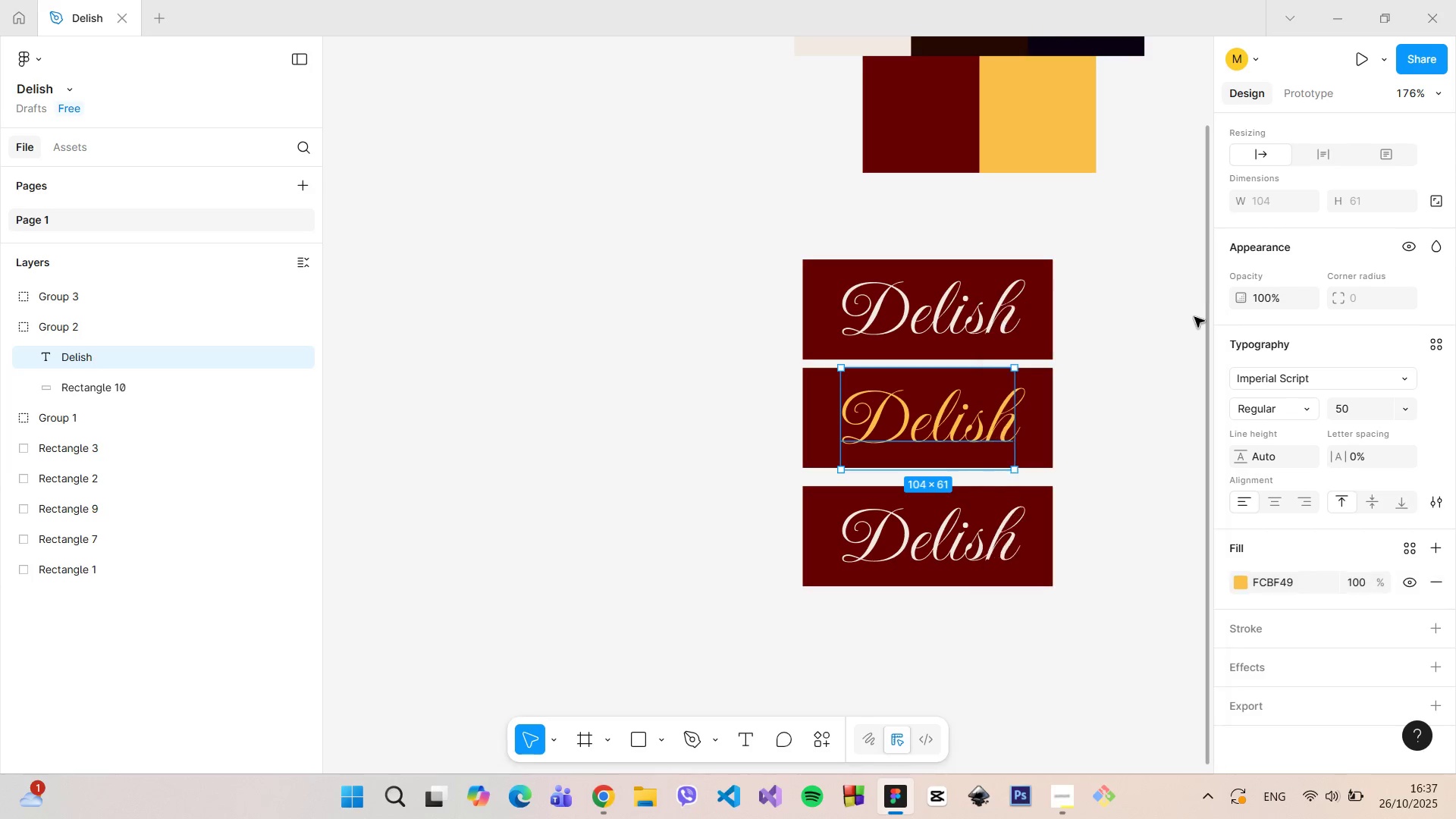 
double_click([1186, 337])
 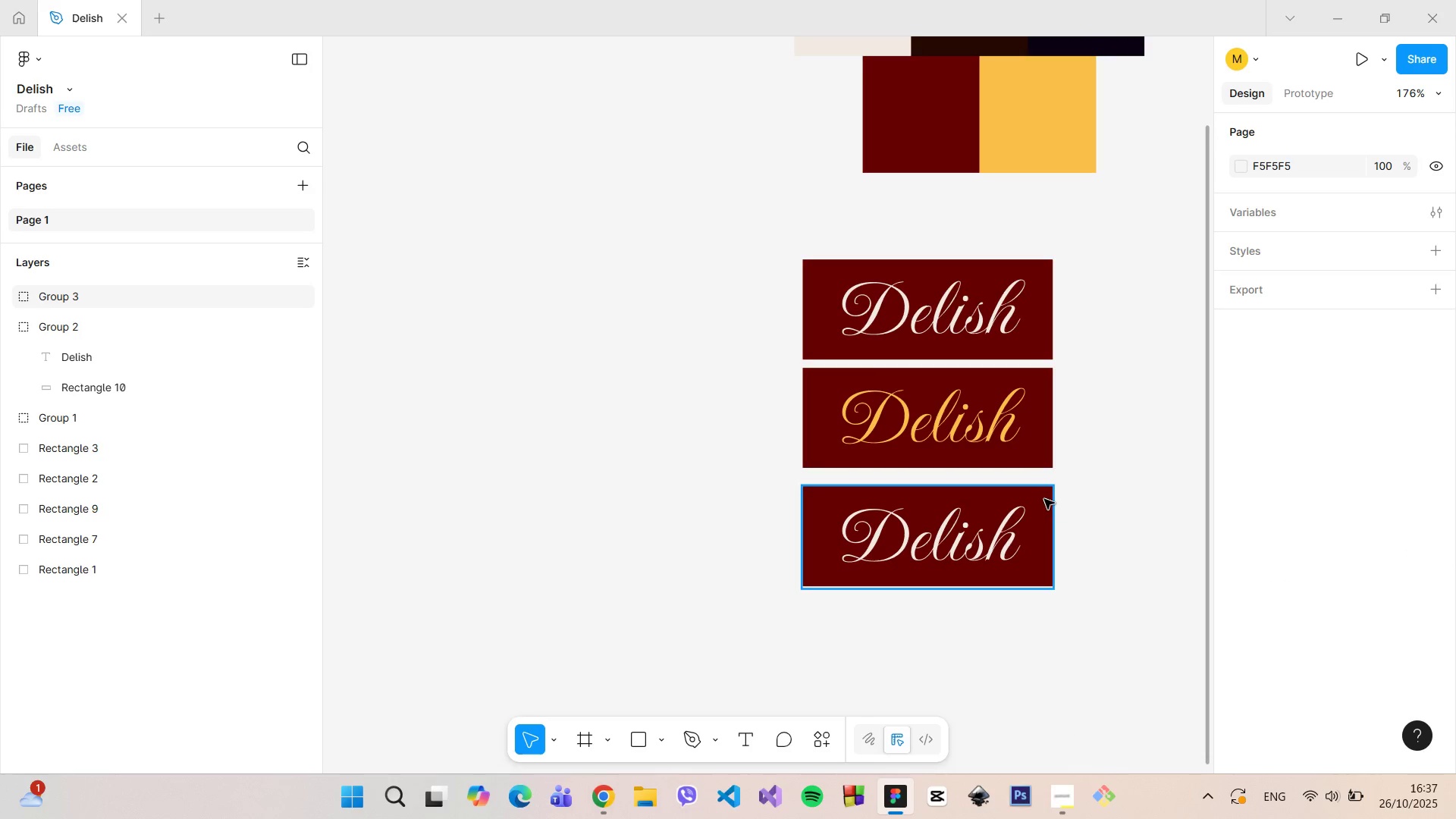 
left_click([1041, 505])
 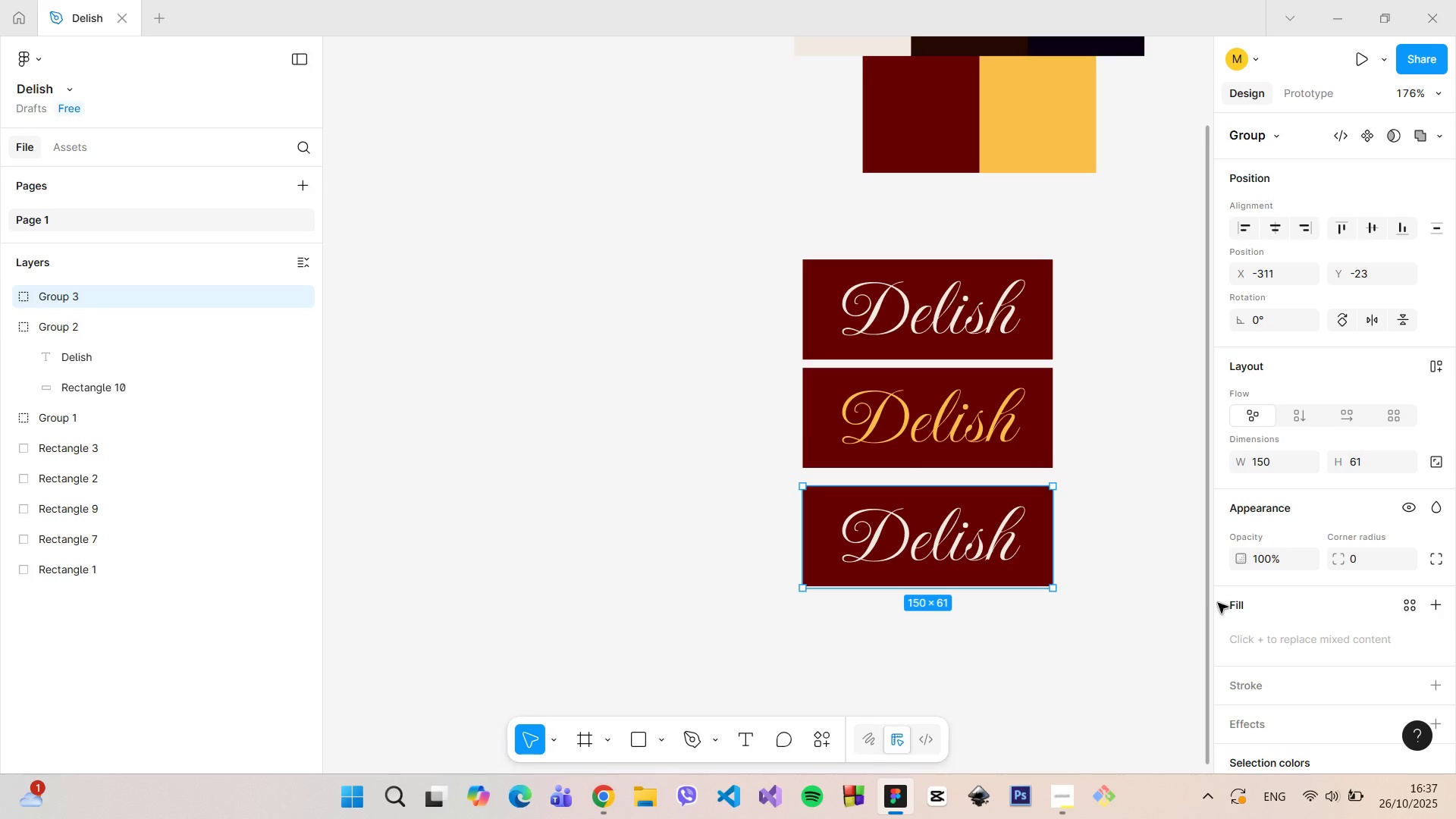 
scroll: coordinate [1231, 613], scroll_direction: down, amount: 3.0
 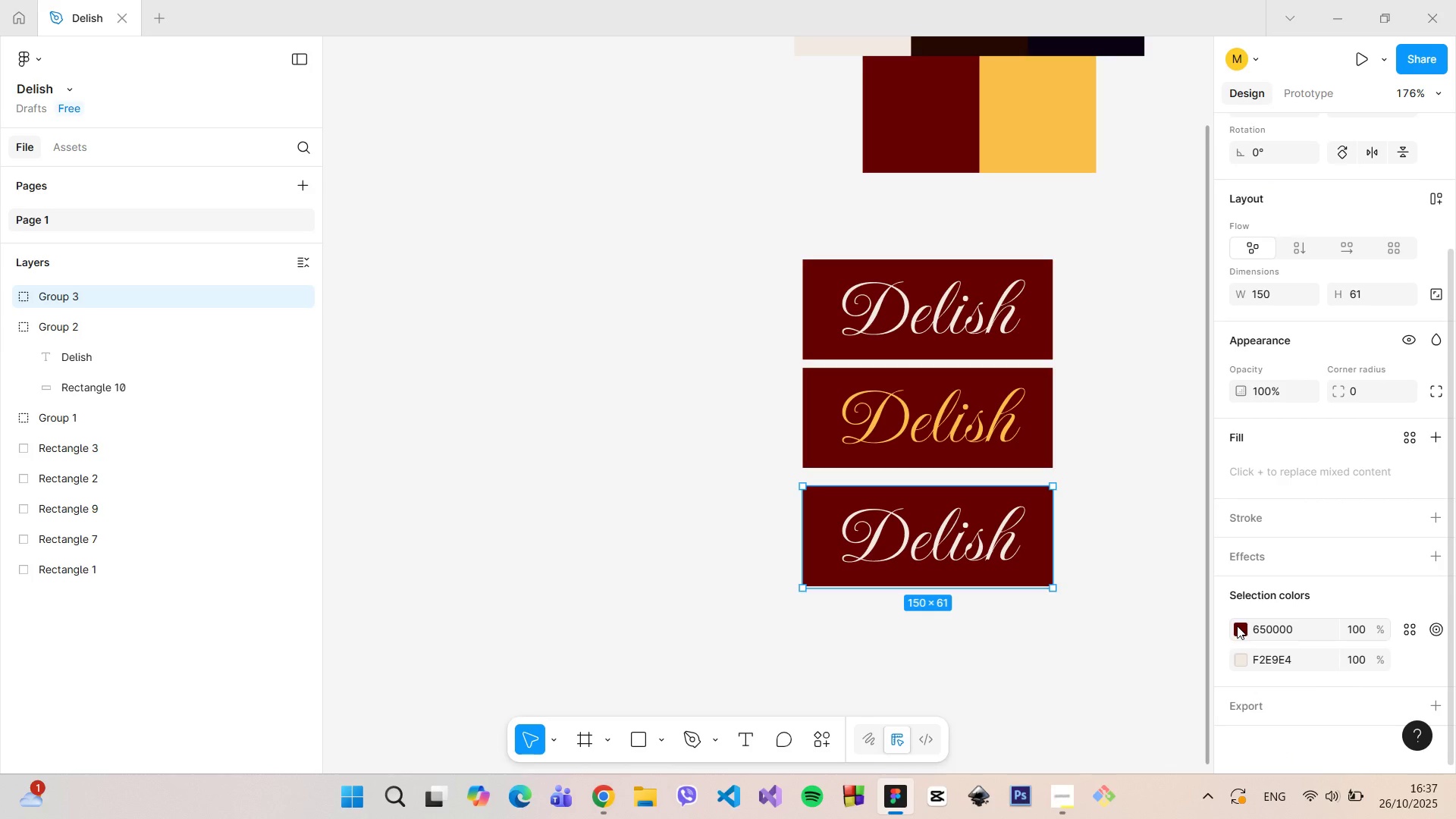 
left_click([1237, 626])
 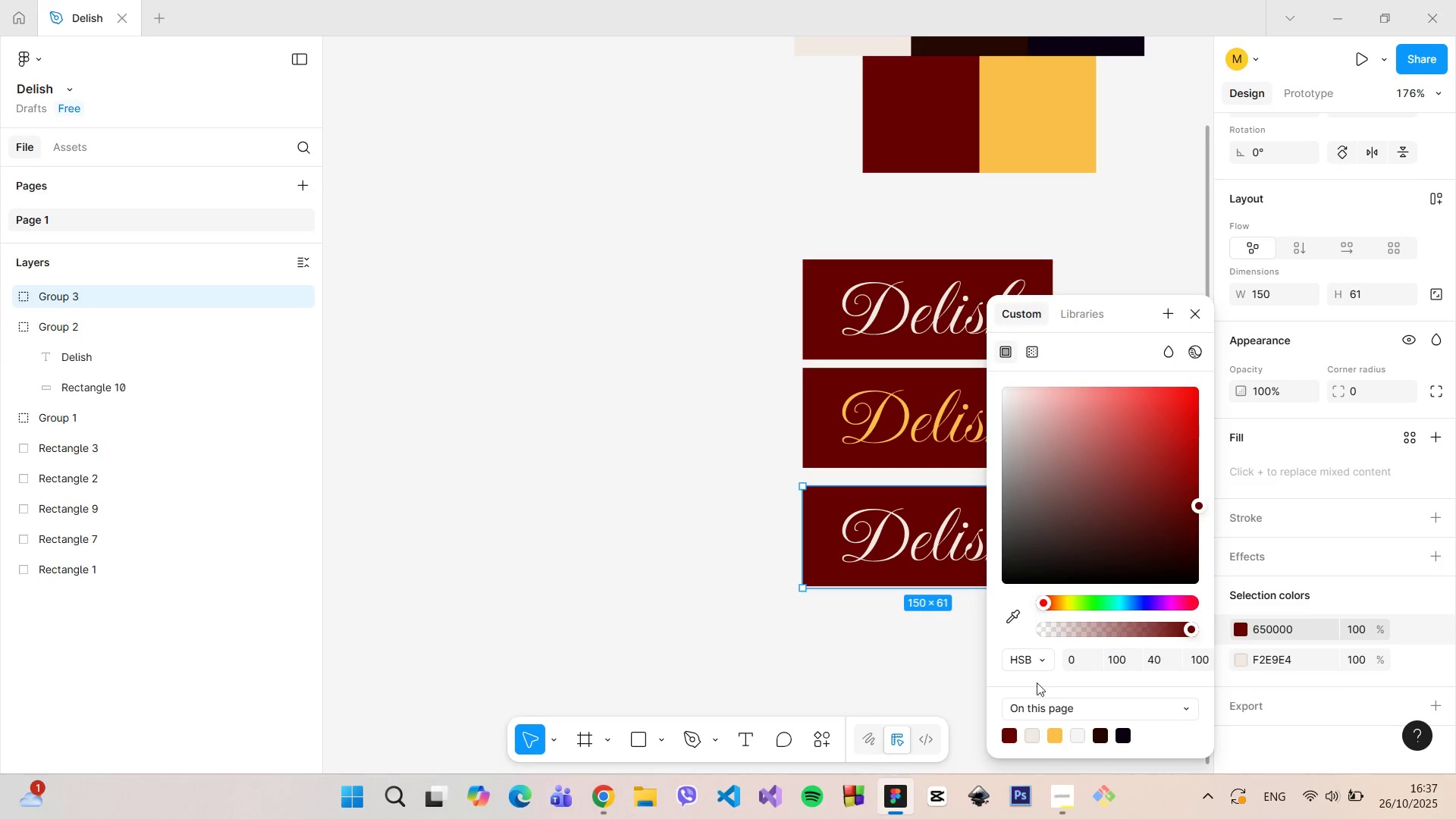 
left_click([1016, 619])
 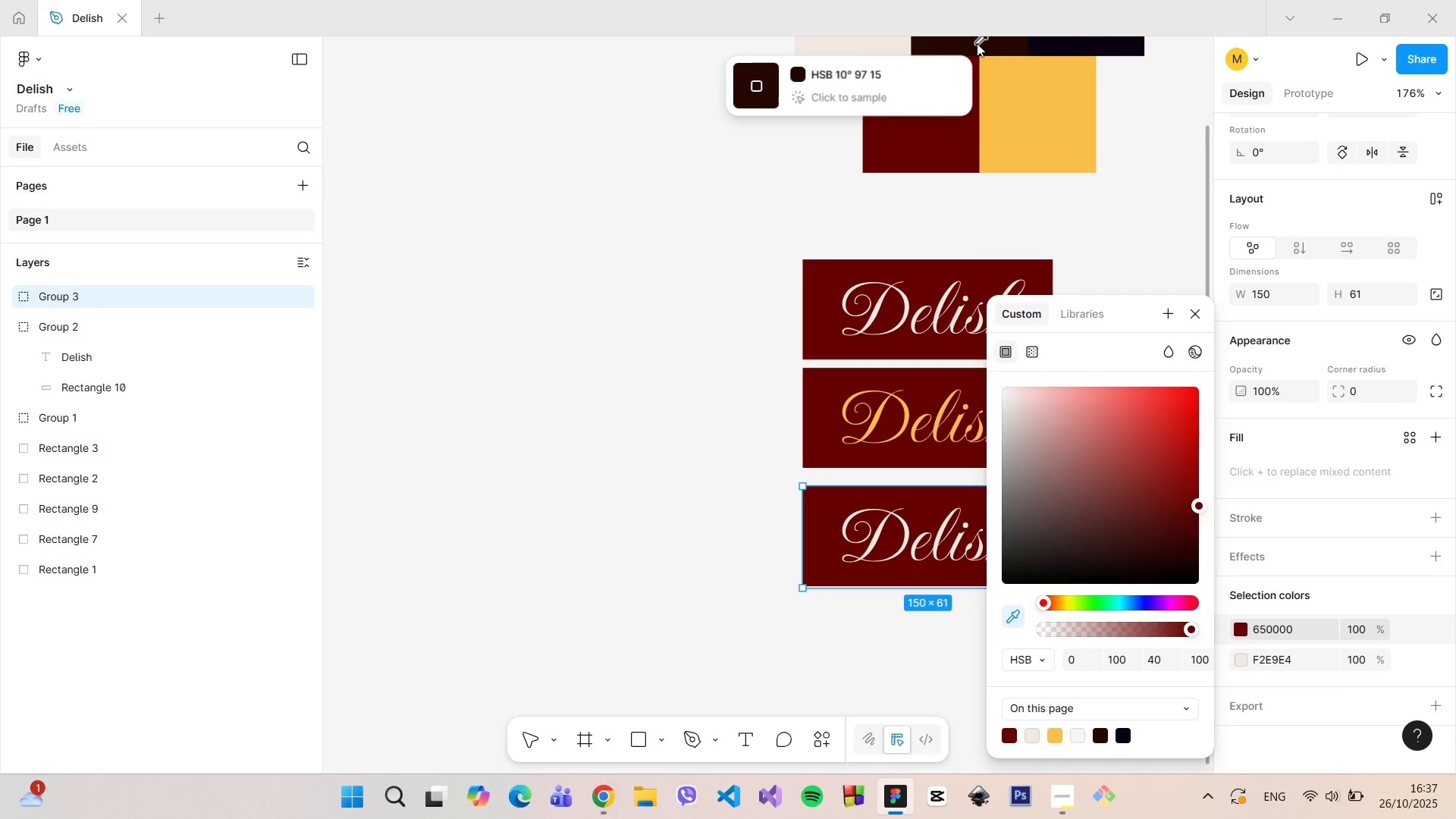 
left_click([977, 43])
 